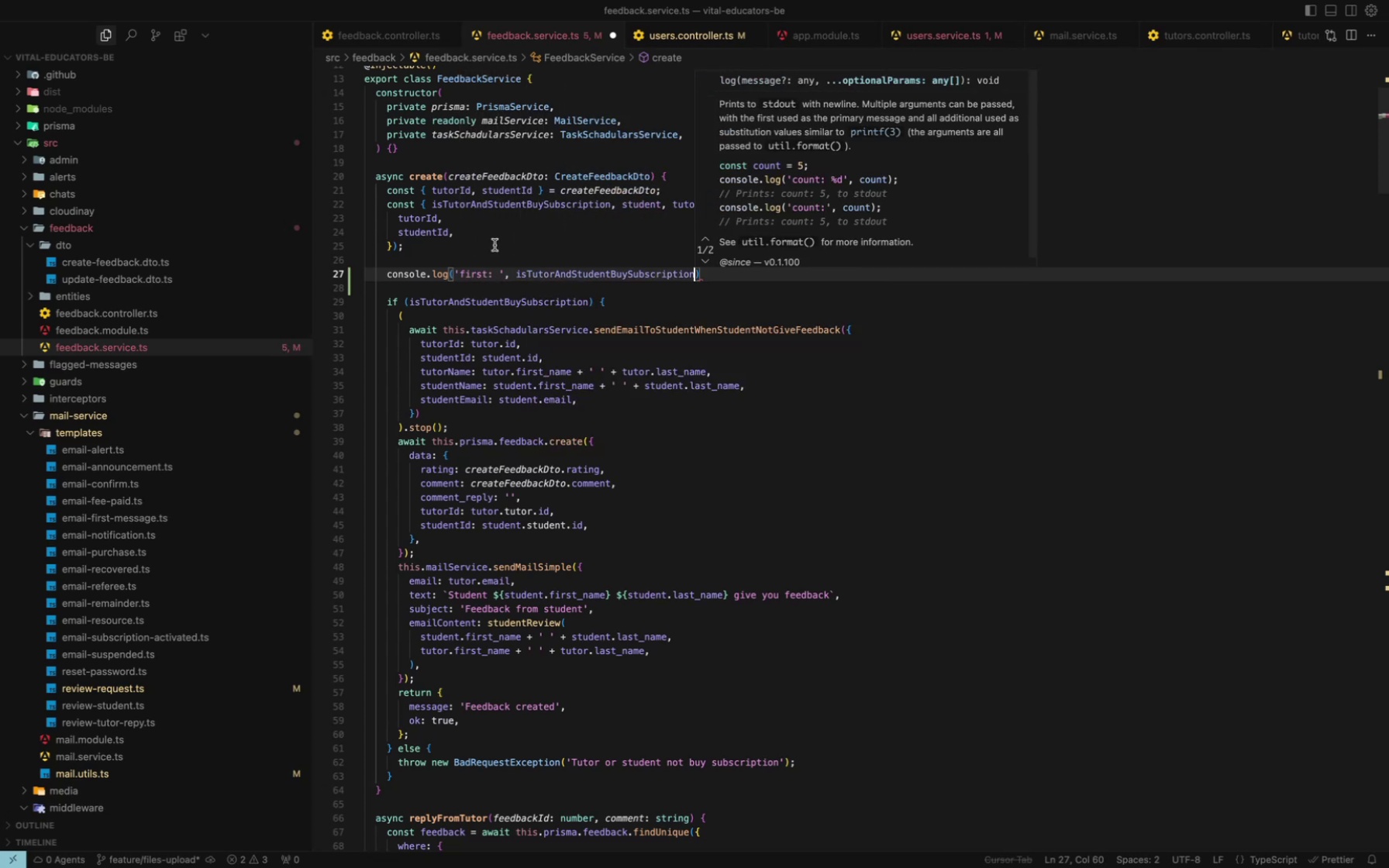 
key(Meta+S)
 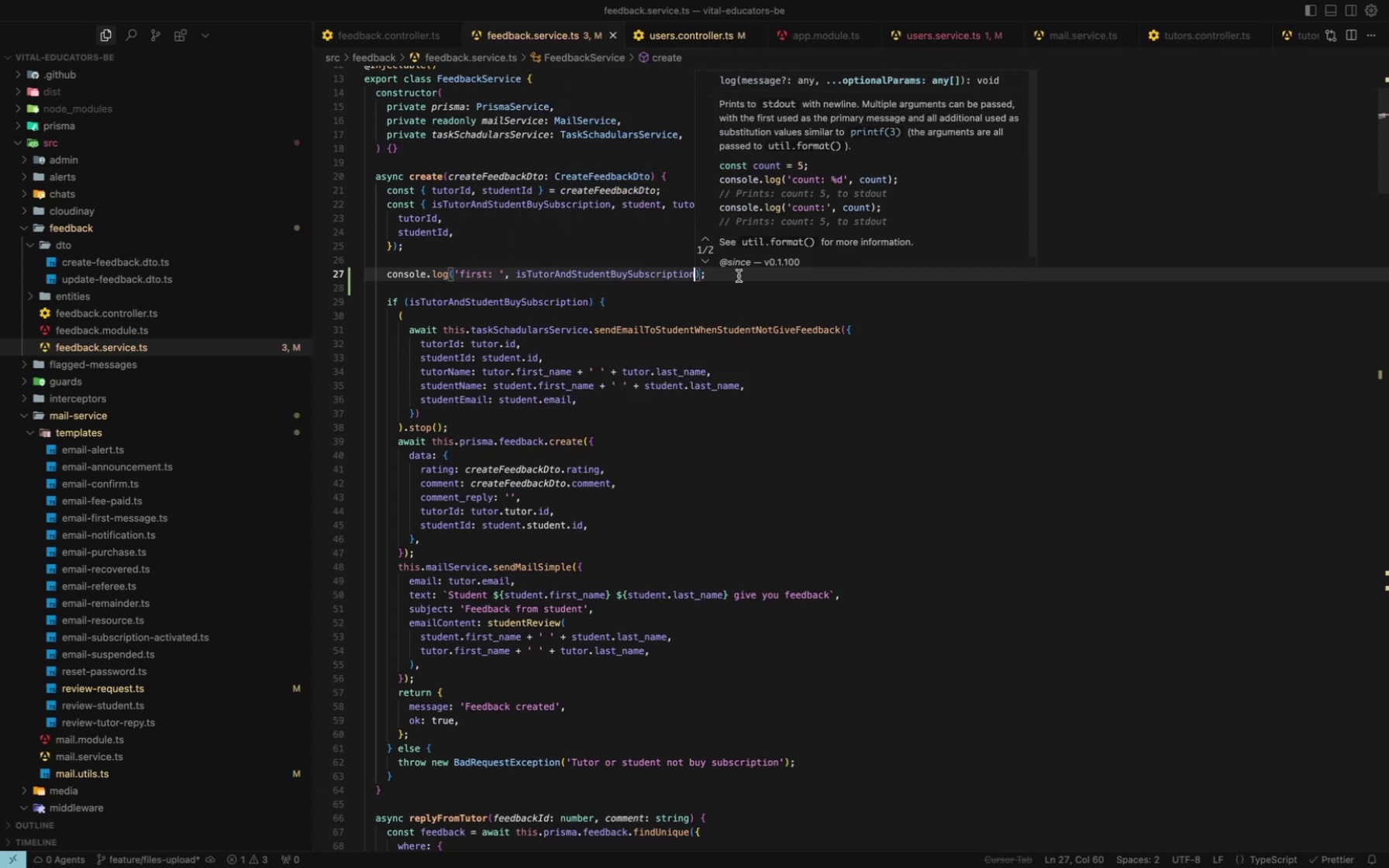 
left_click([739, 276])
 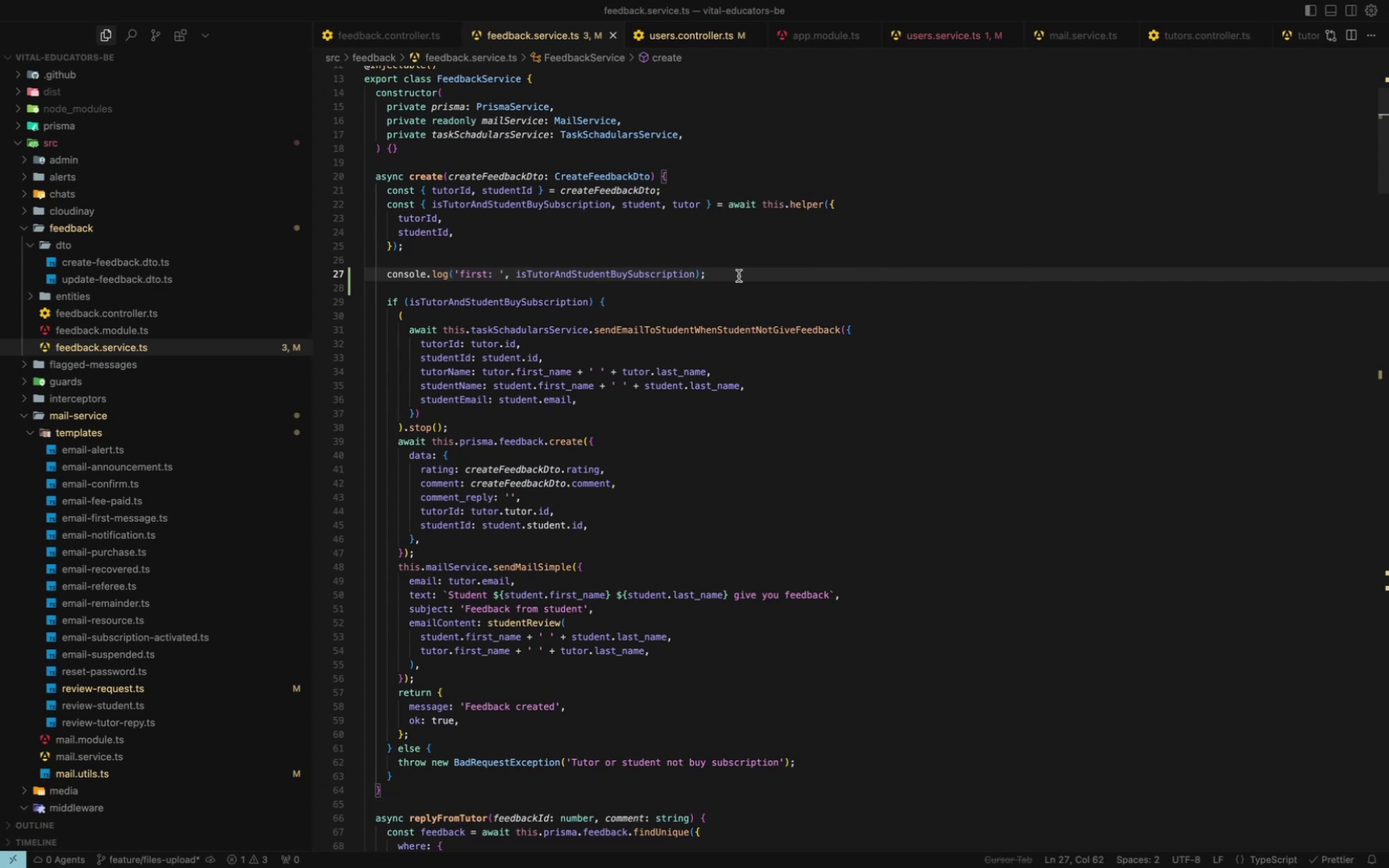 
left_click_drag(start_coordinate=[739, 276], to_coordinate=[322, 272])
 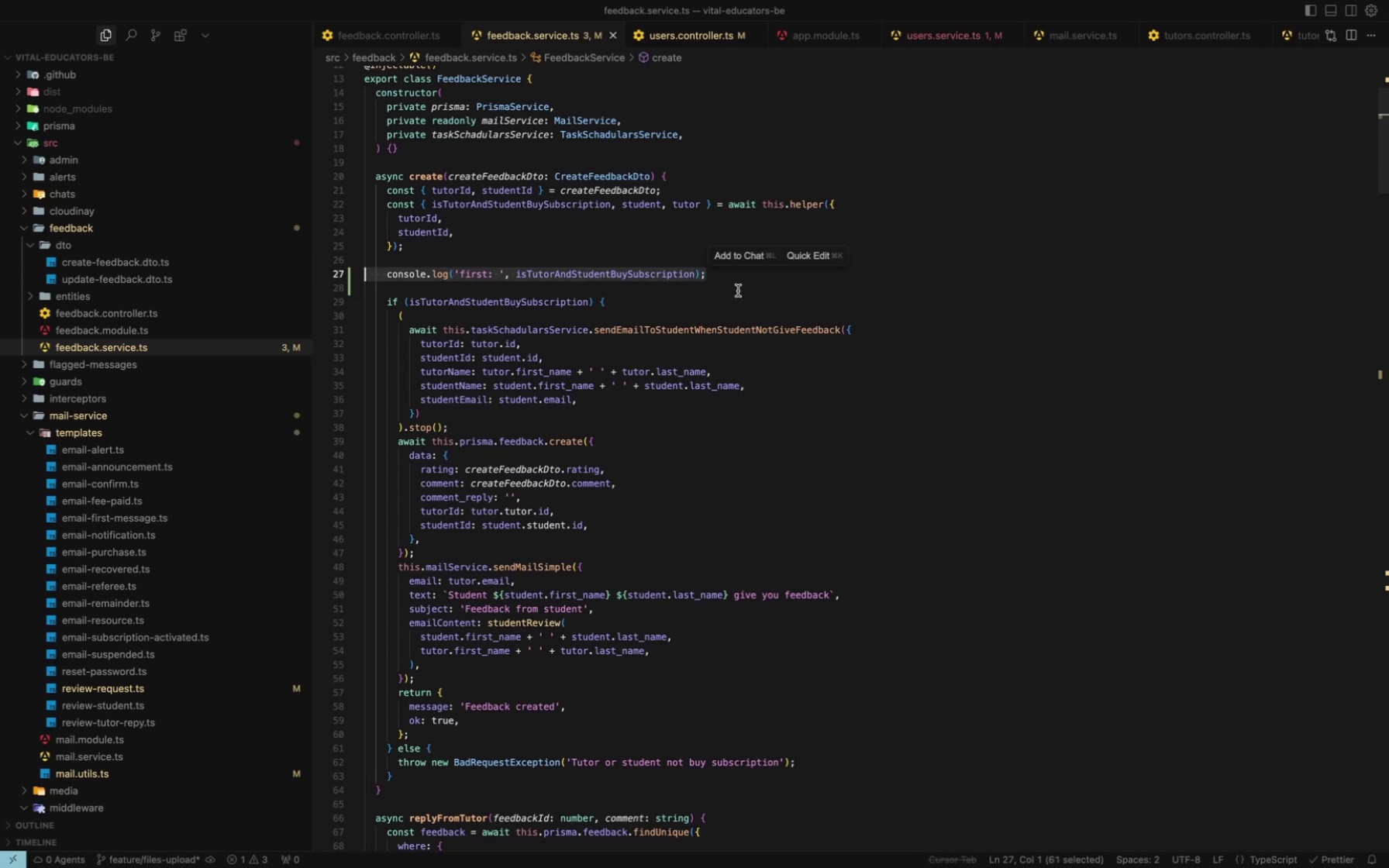 
left_click([738, 287])
 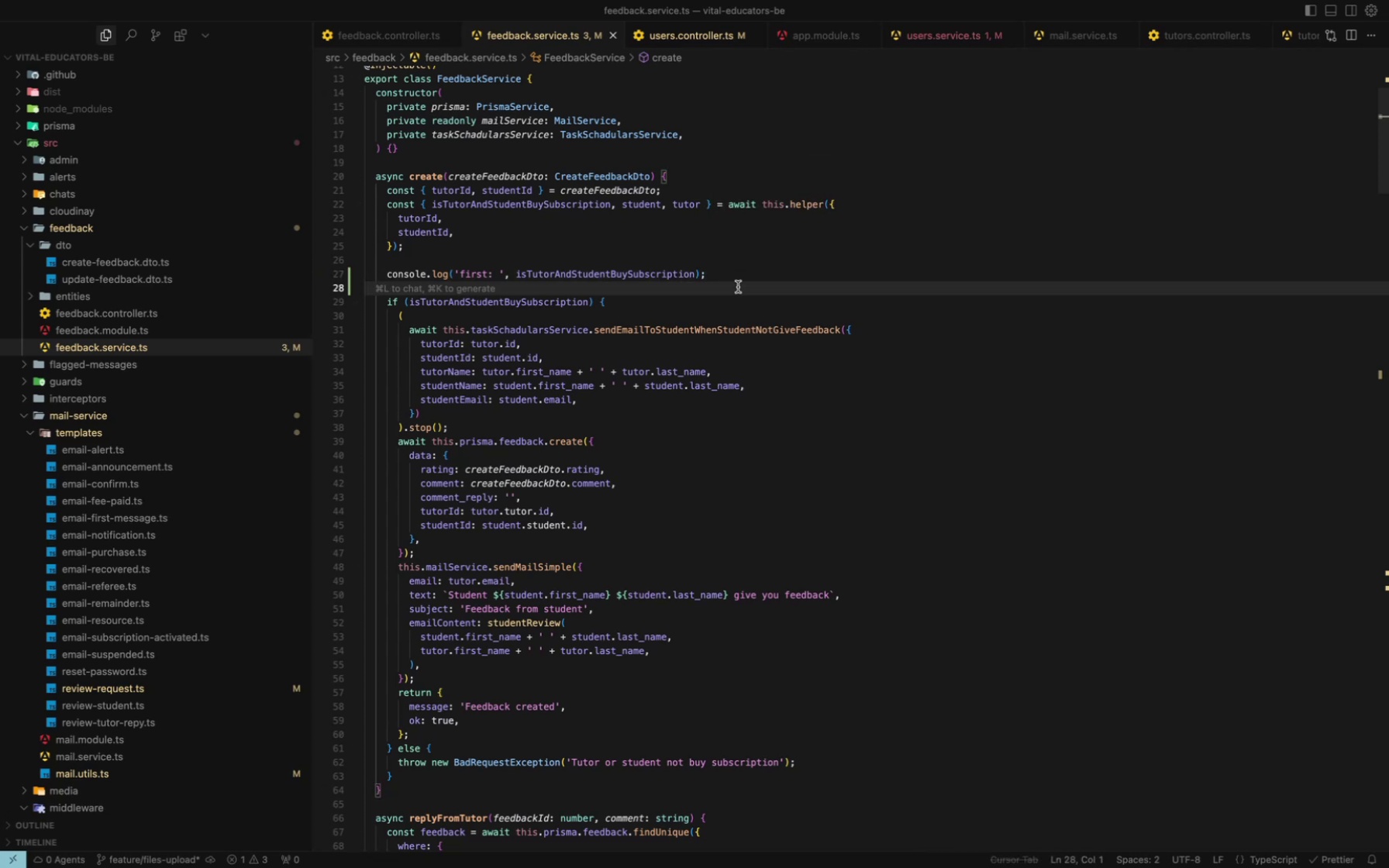 
type(consol)
 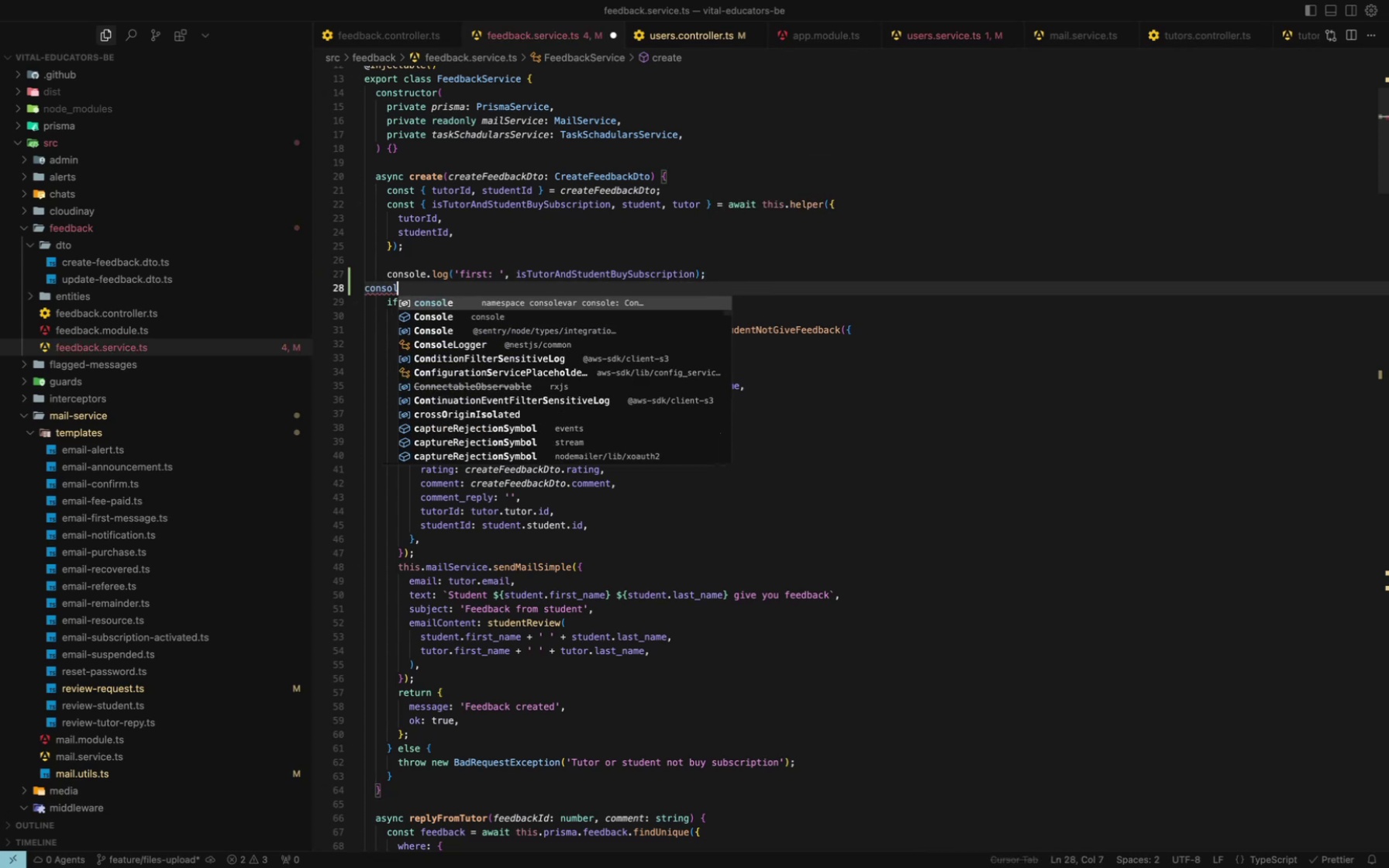 
key(Enter)
 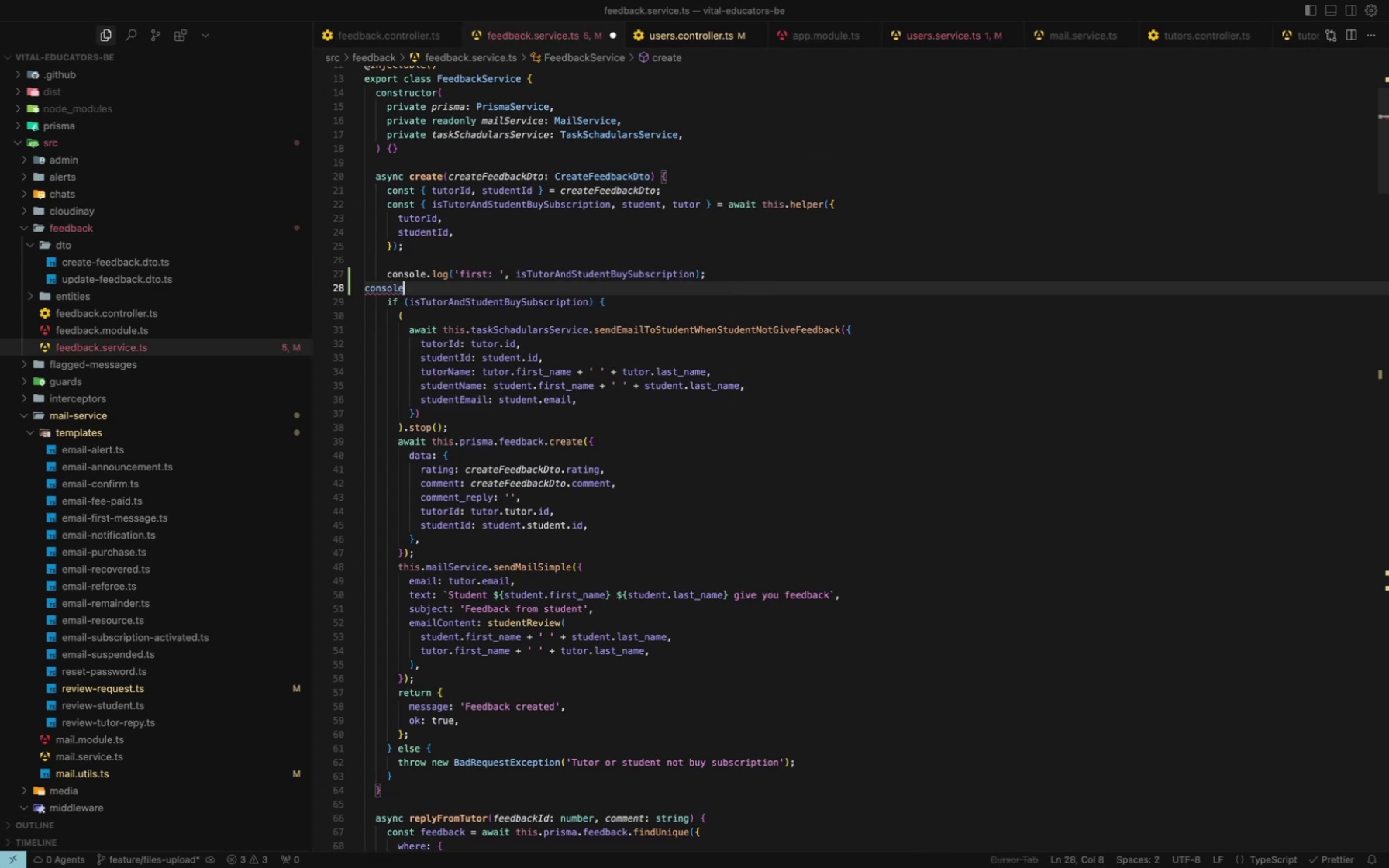 
type(.log(seco)
key(Backspace)
key(Backspace)
key(Backspace)
key(Backspace)
 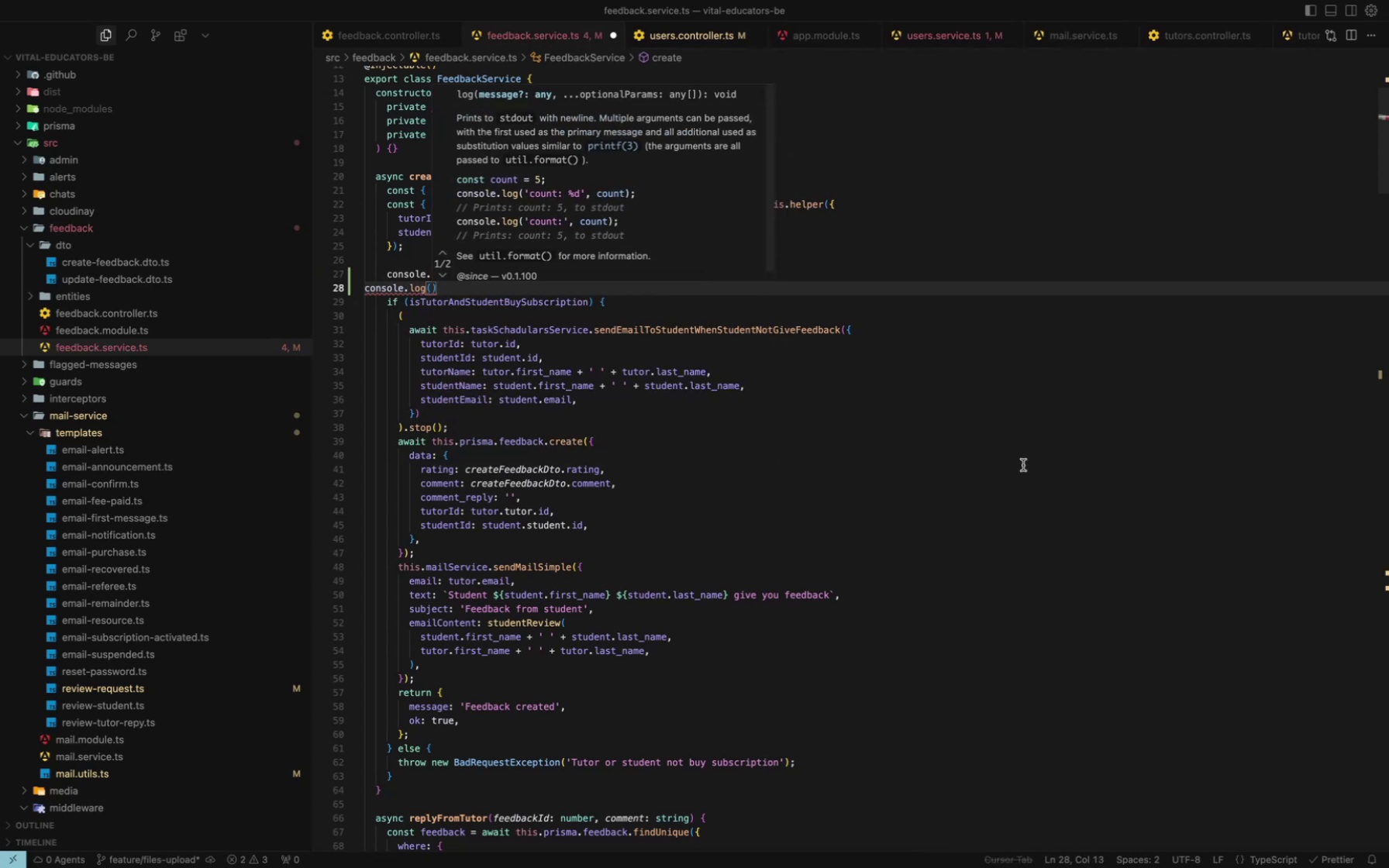 
left_click([422, 291])
 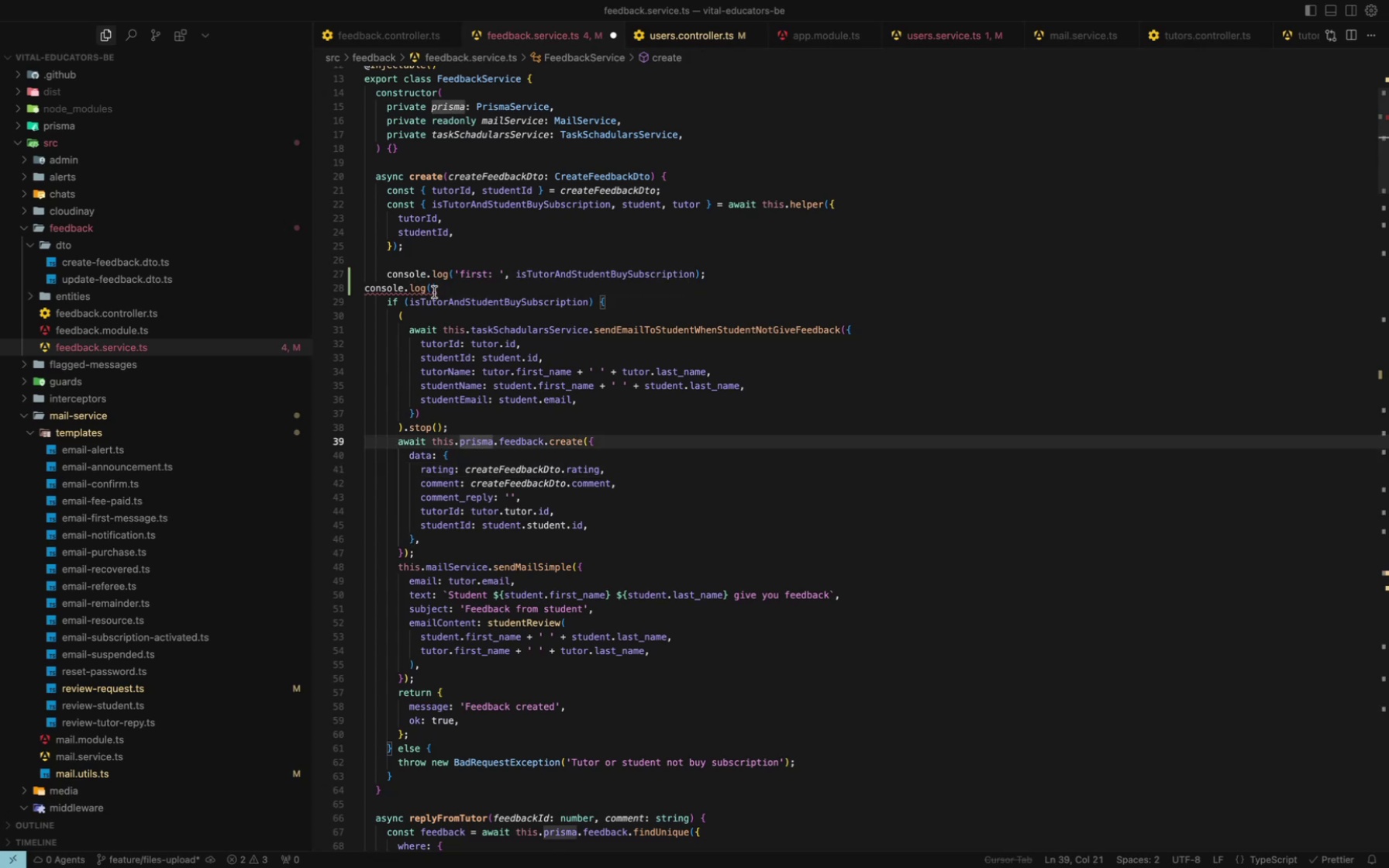 
left_click([433, 289])
 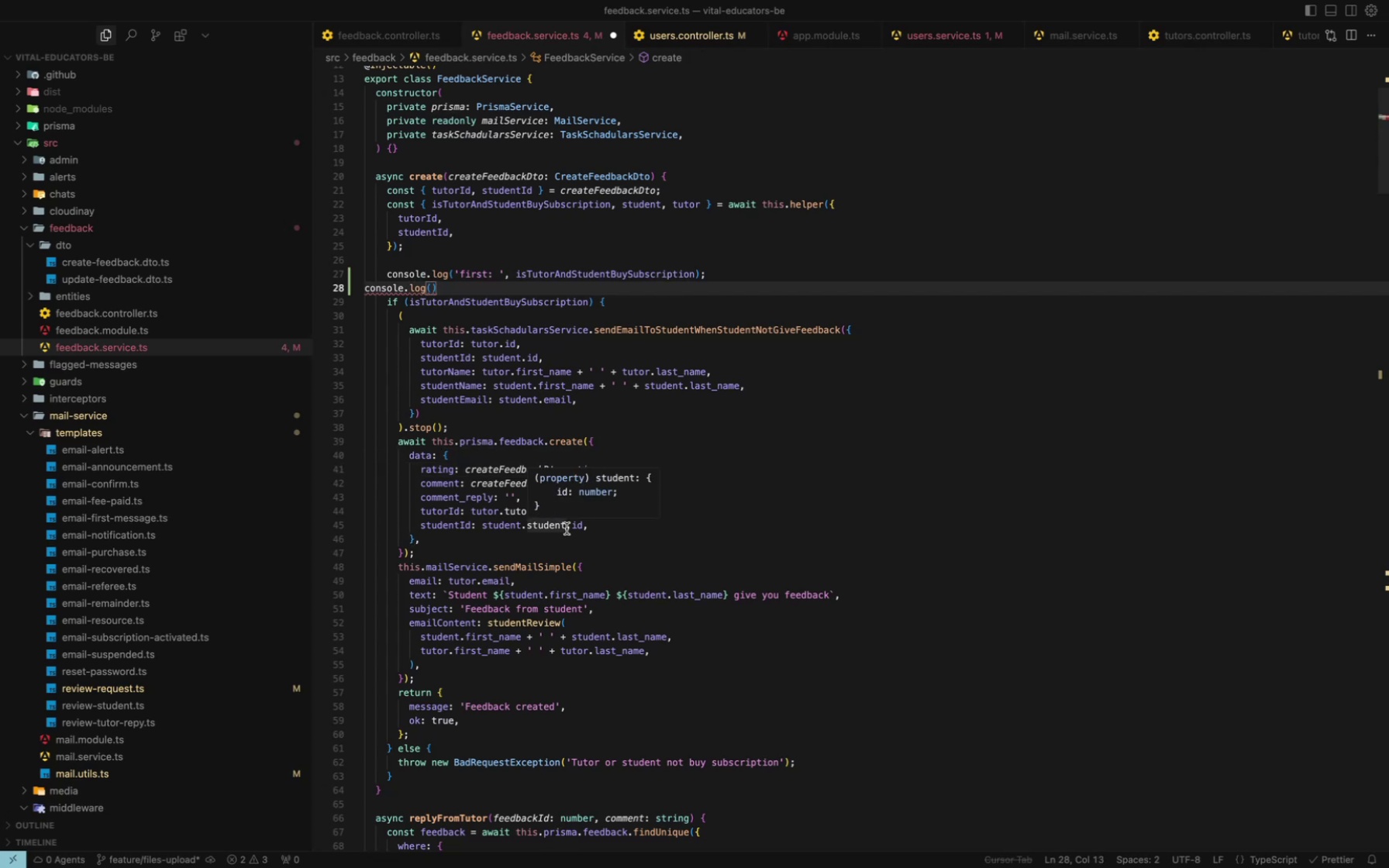 
type(t)
key(Backspace)
type('tutor id :)
 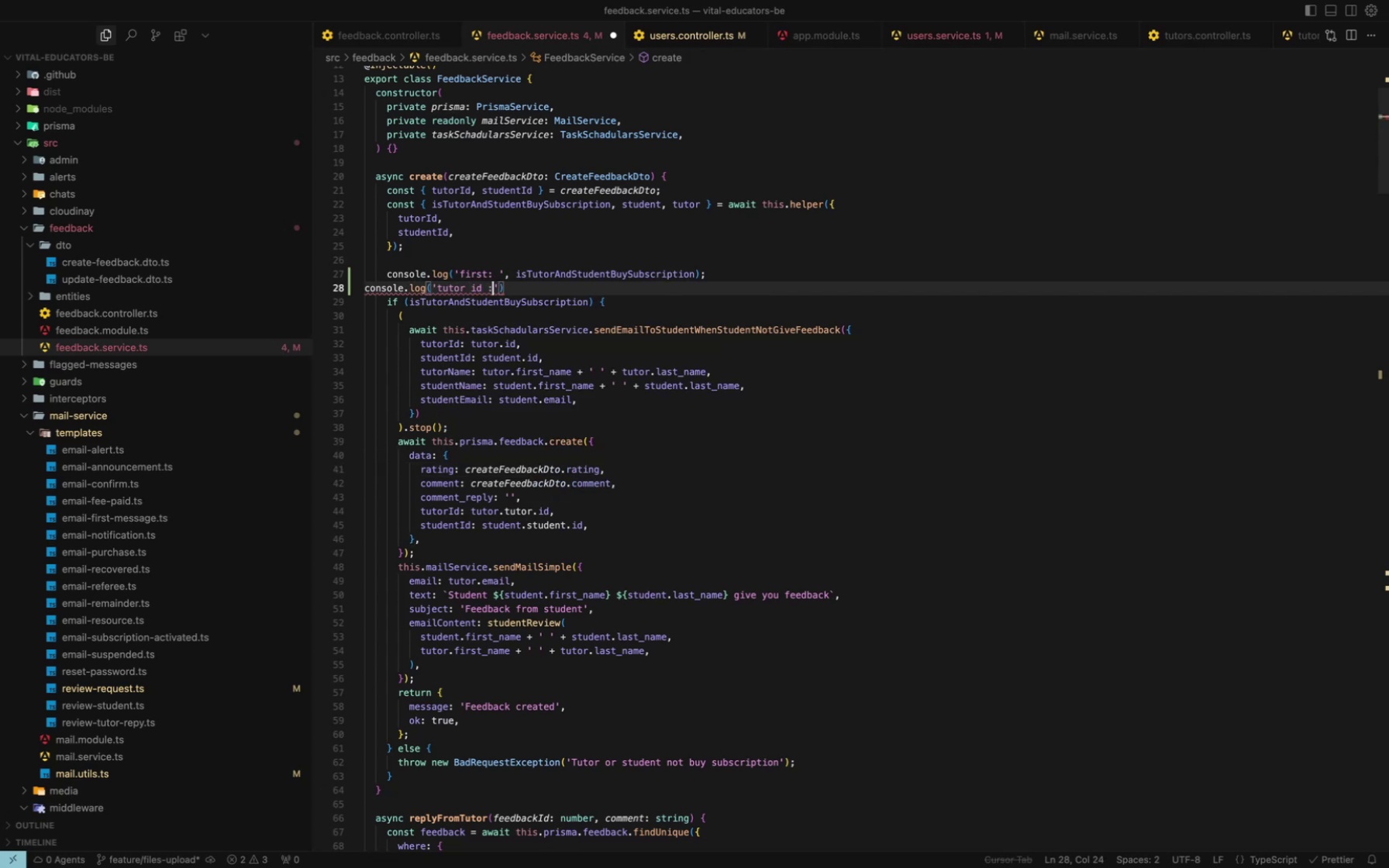 
key(ArrowRight)
 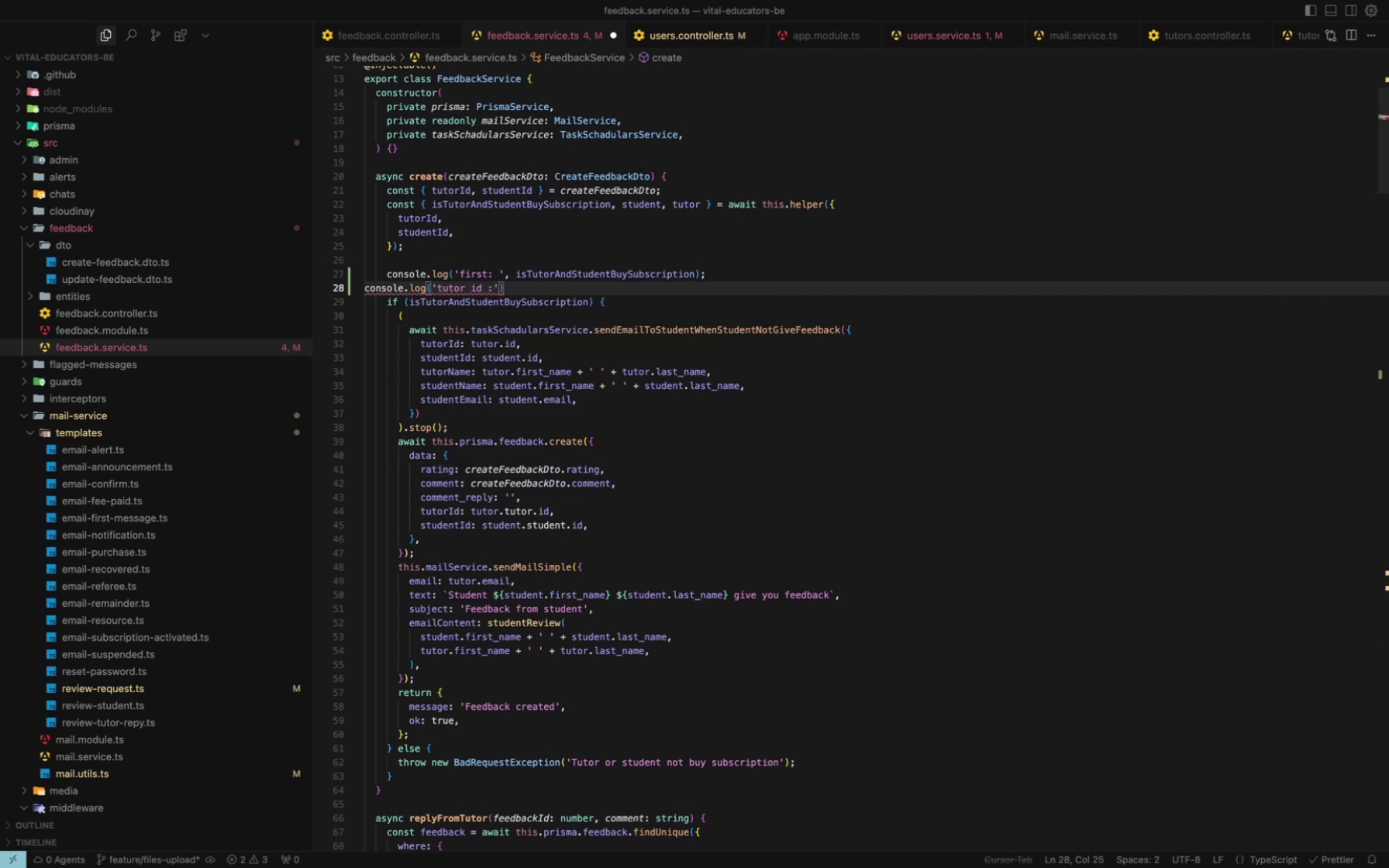 
type(, tuto)
 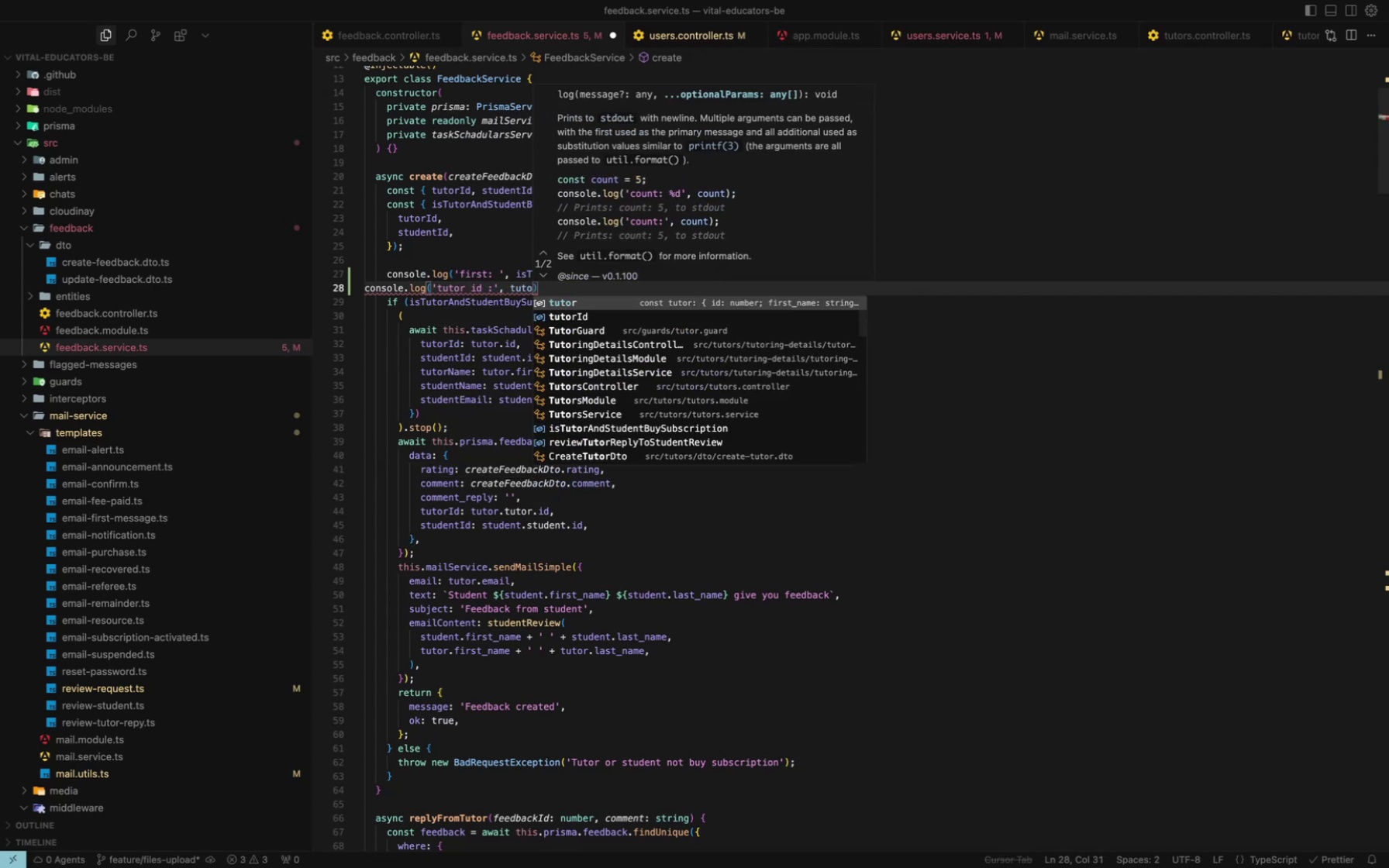 
key(ArrowDown)
 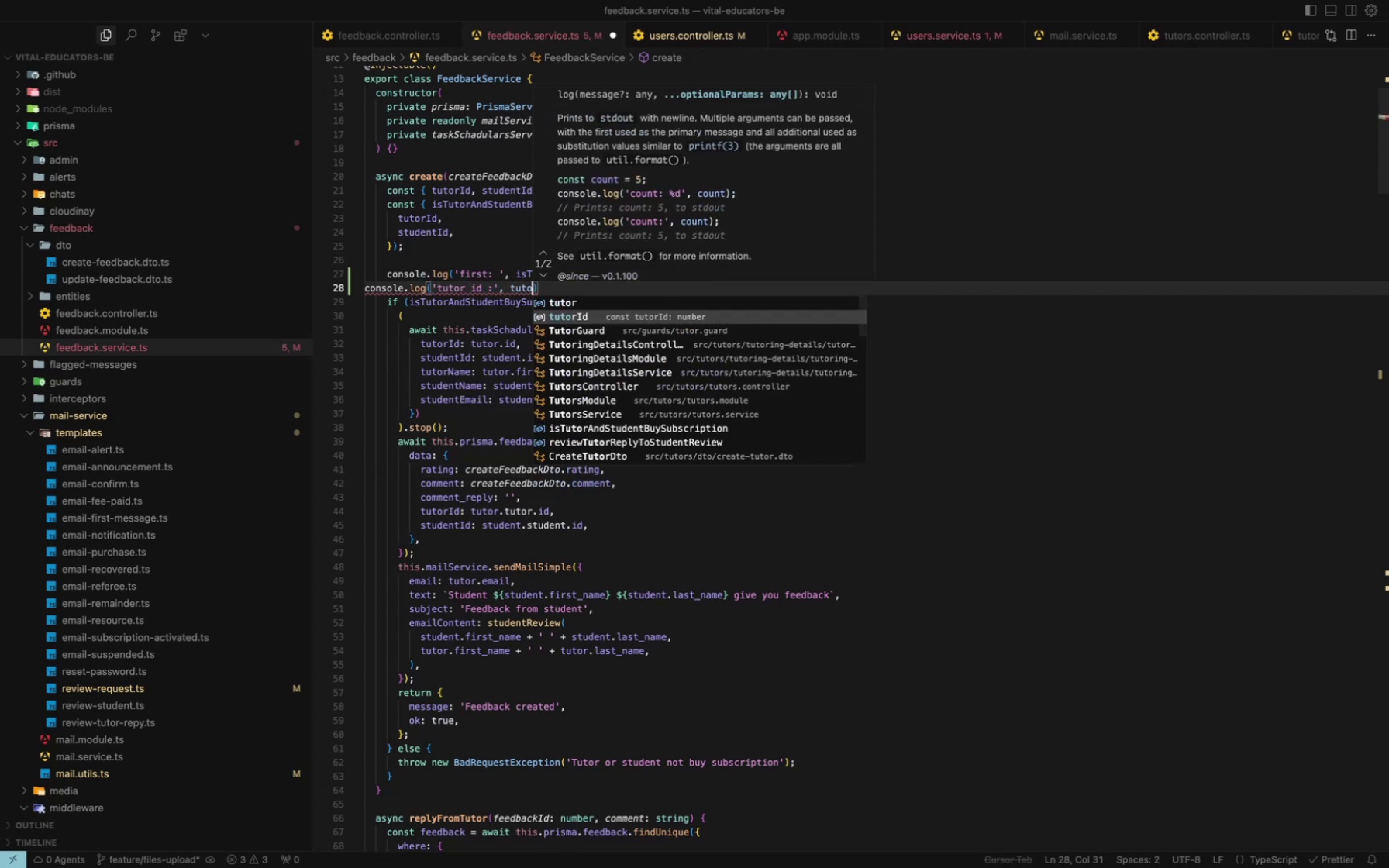 
key(Enter)
 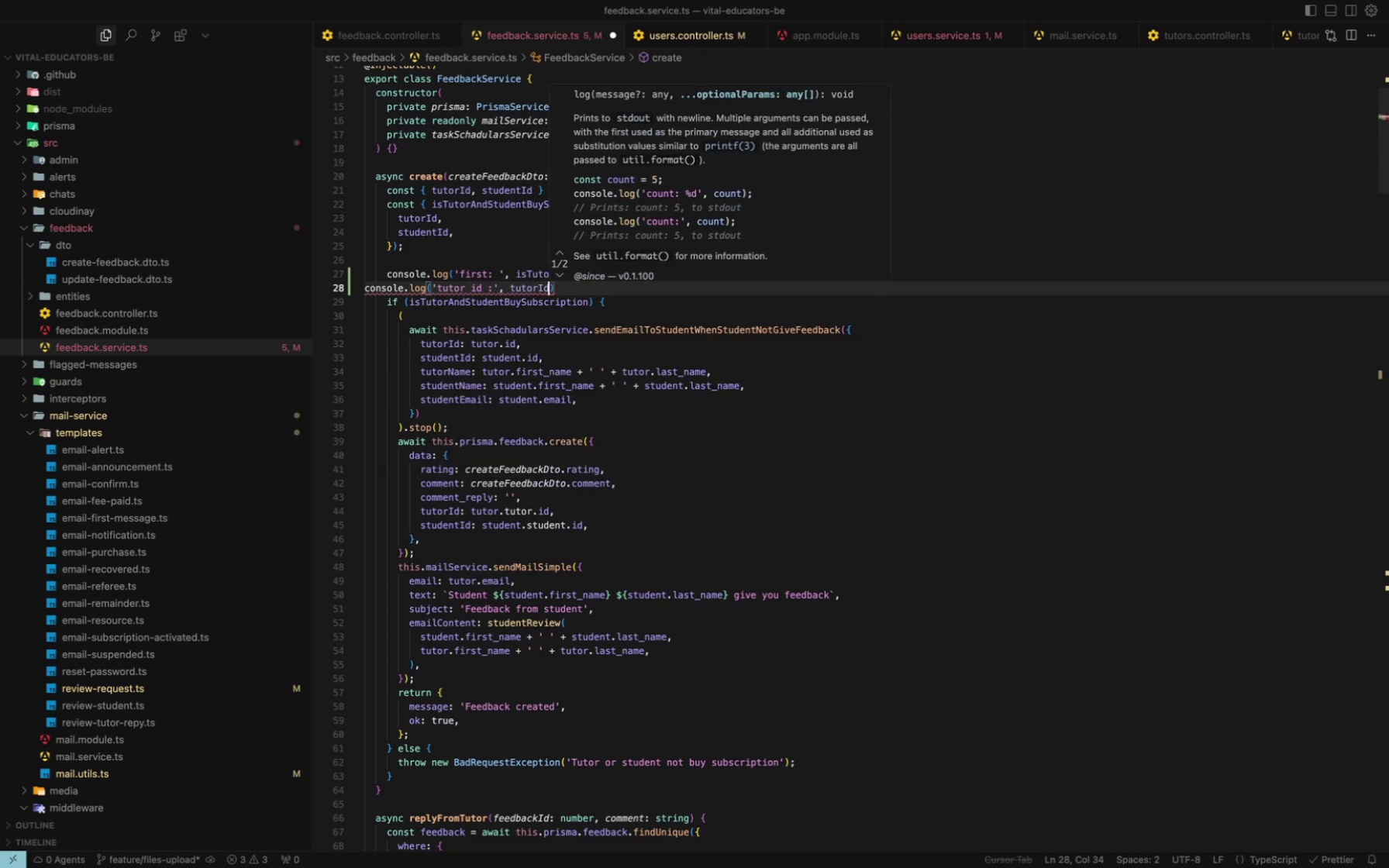 
key(Meta+CommandLeft)
 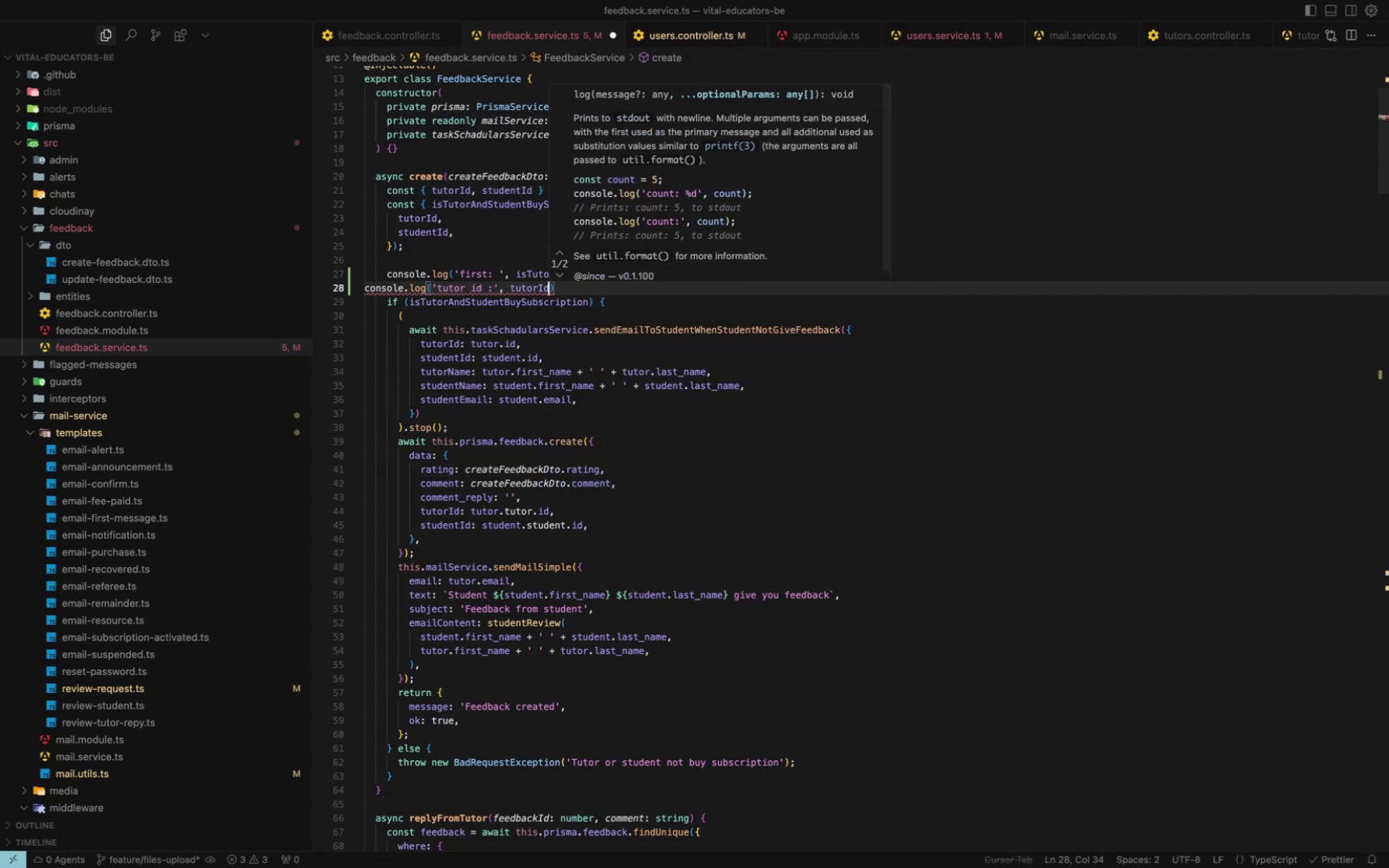 
key(Meta+S)
 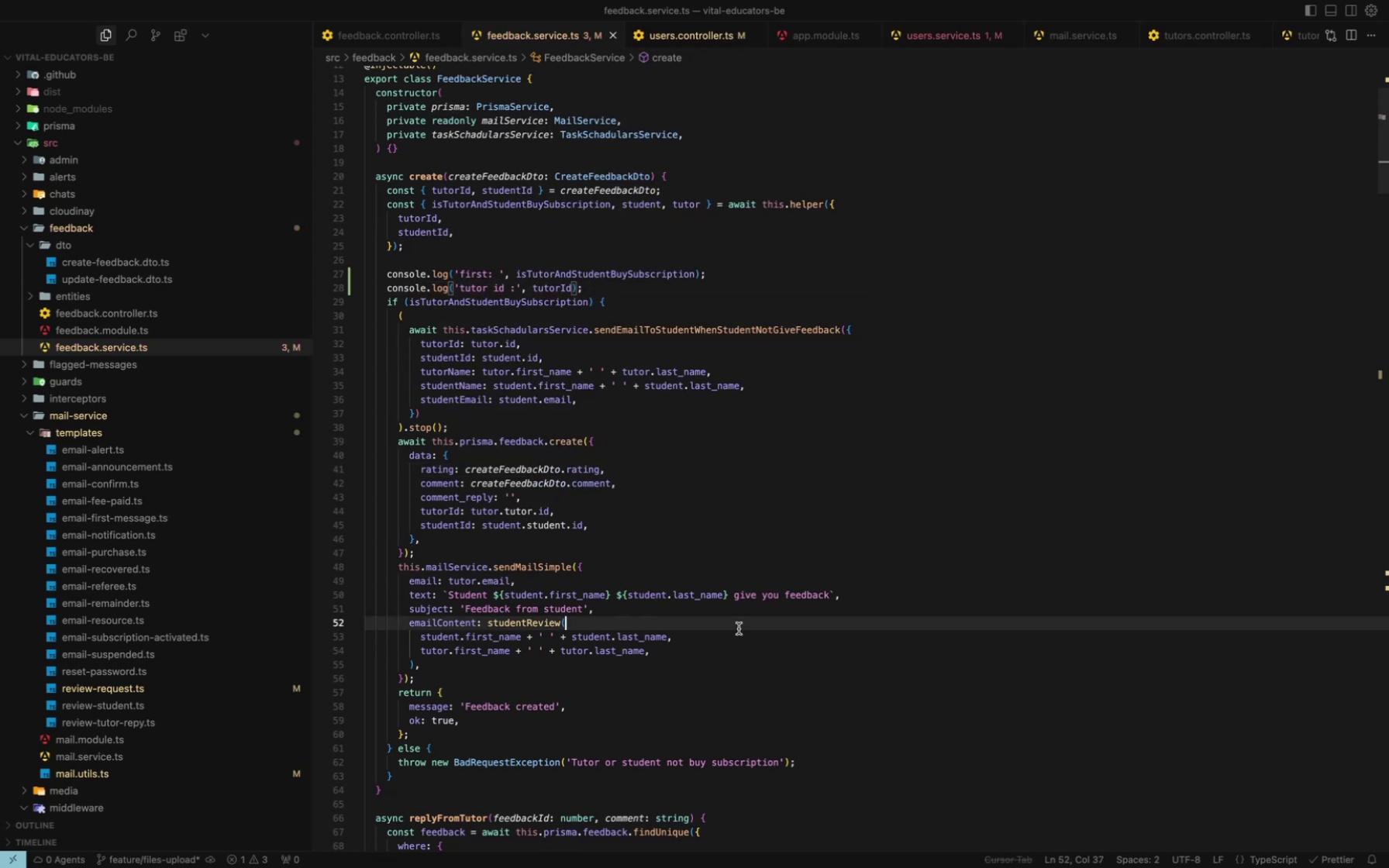 
left_click([739, 629])
 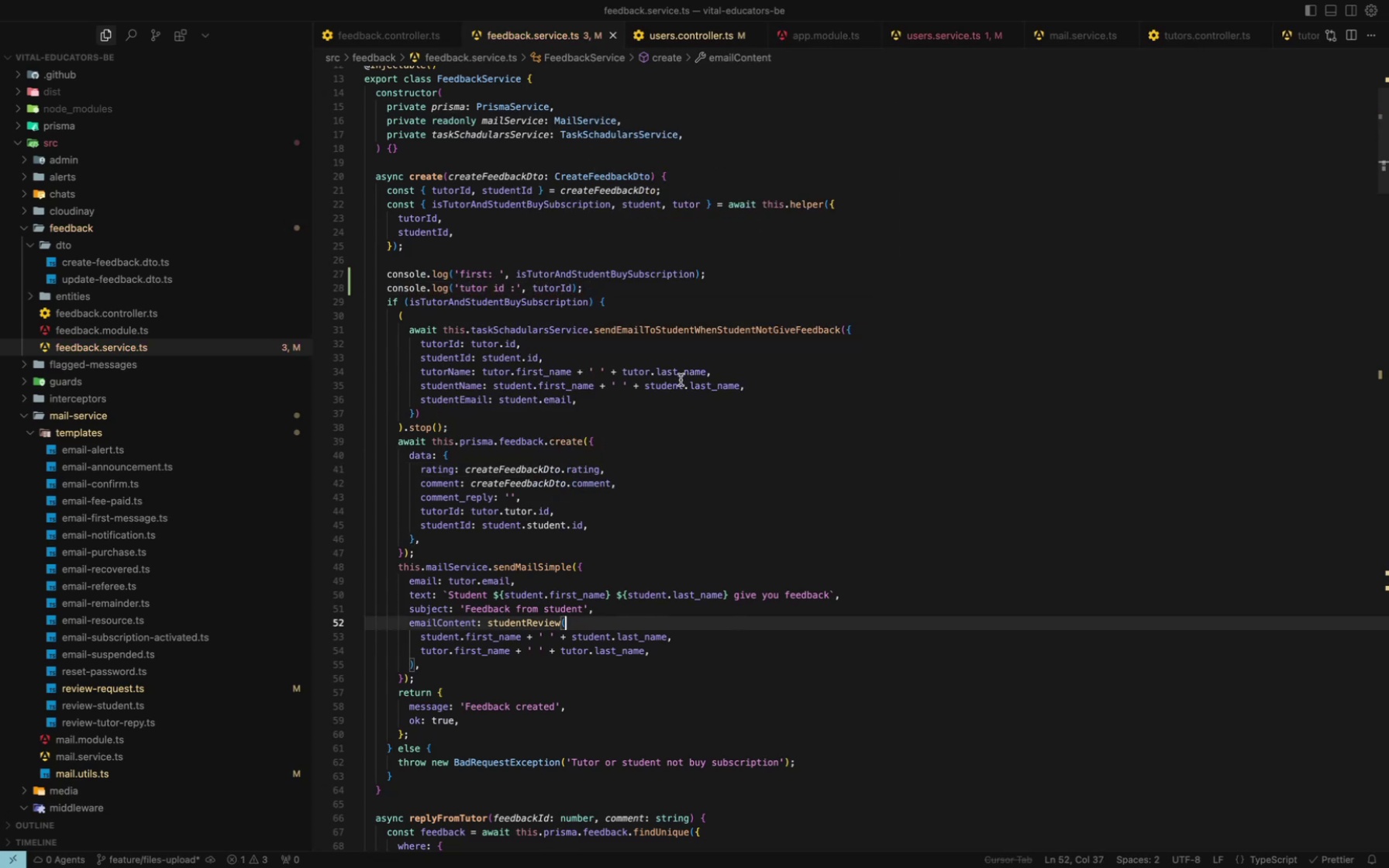 
mouse_move([672, 367])
 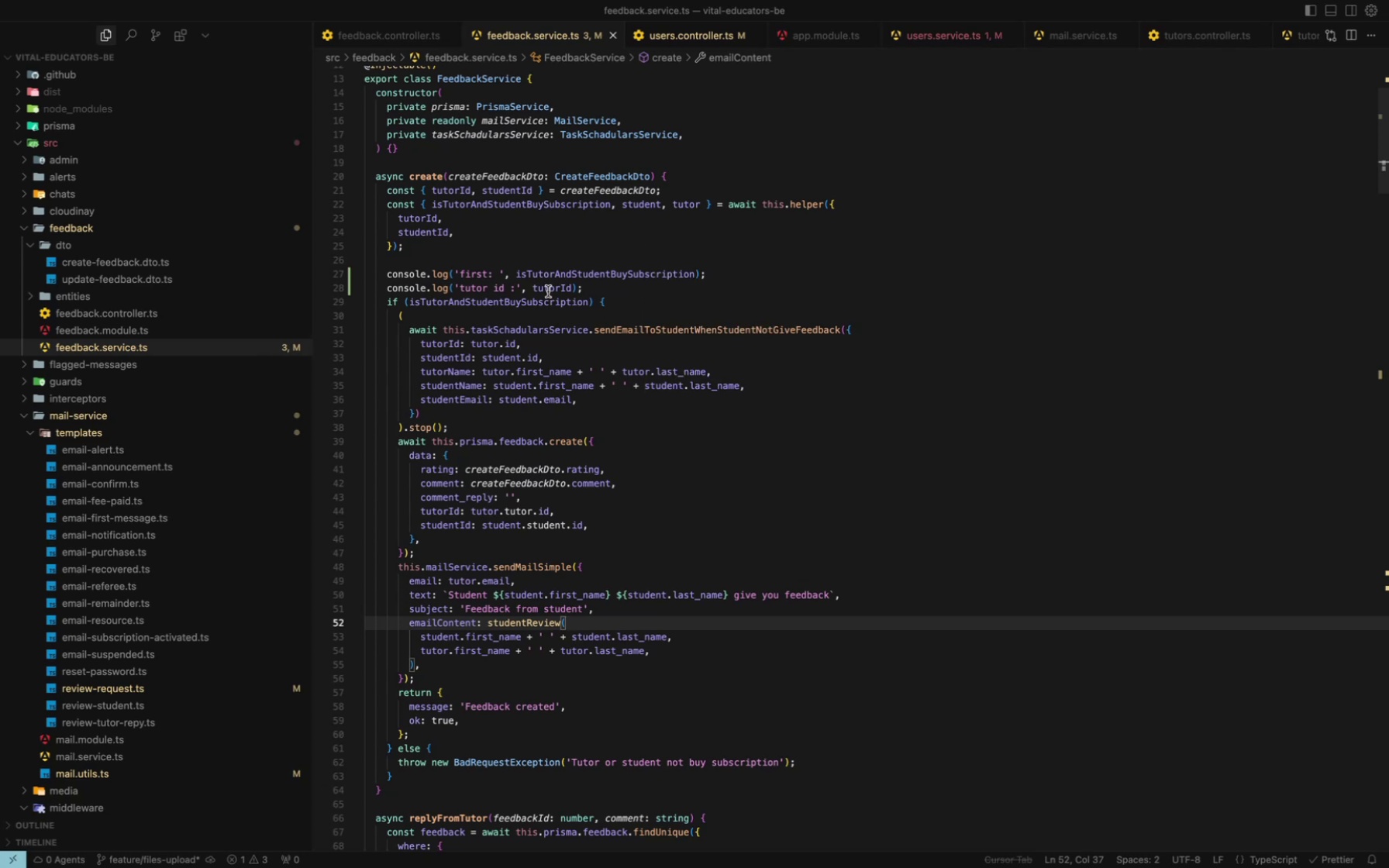 
double_click([548, 291])
 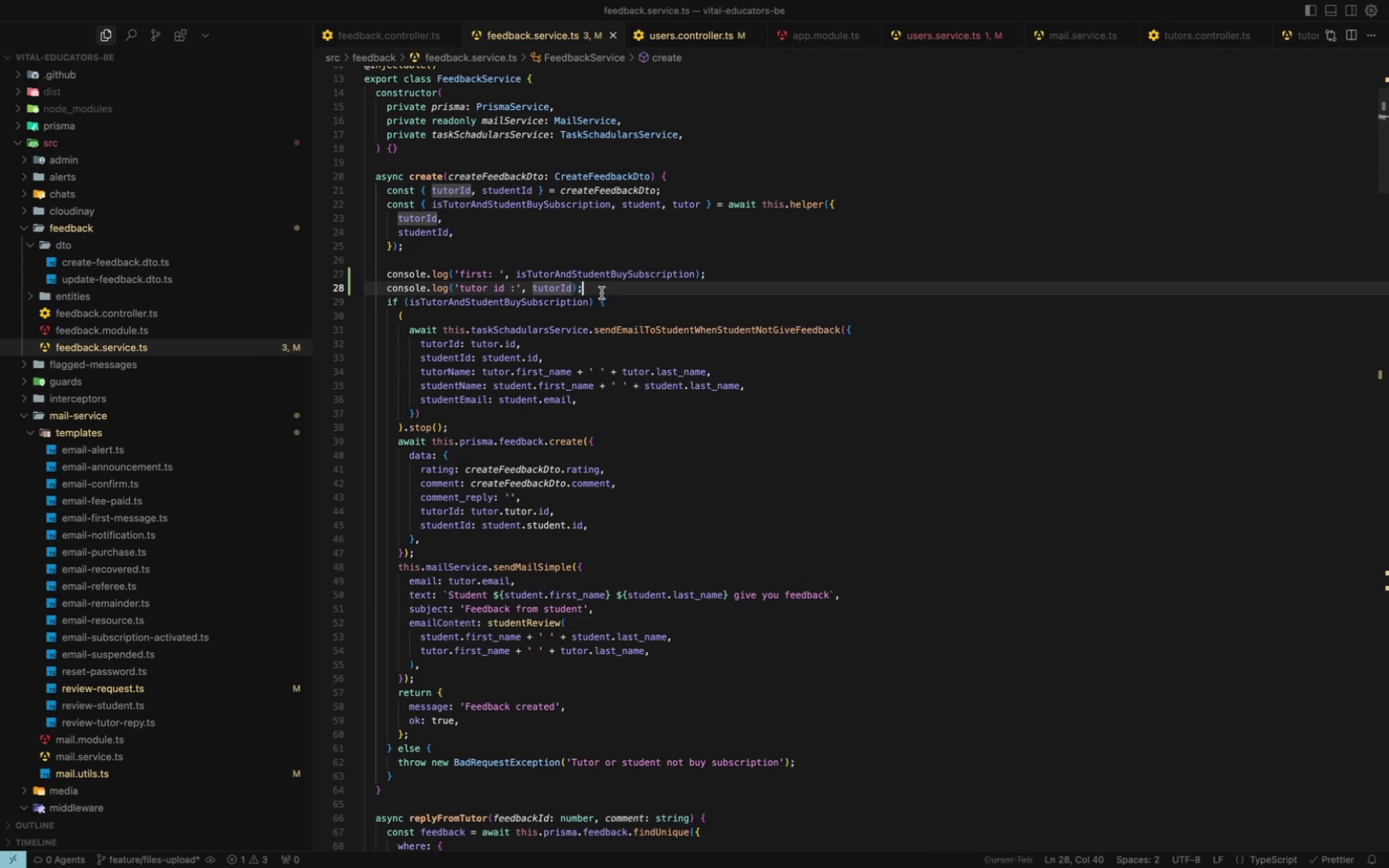 
triple_click([601, 293])
 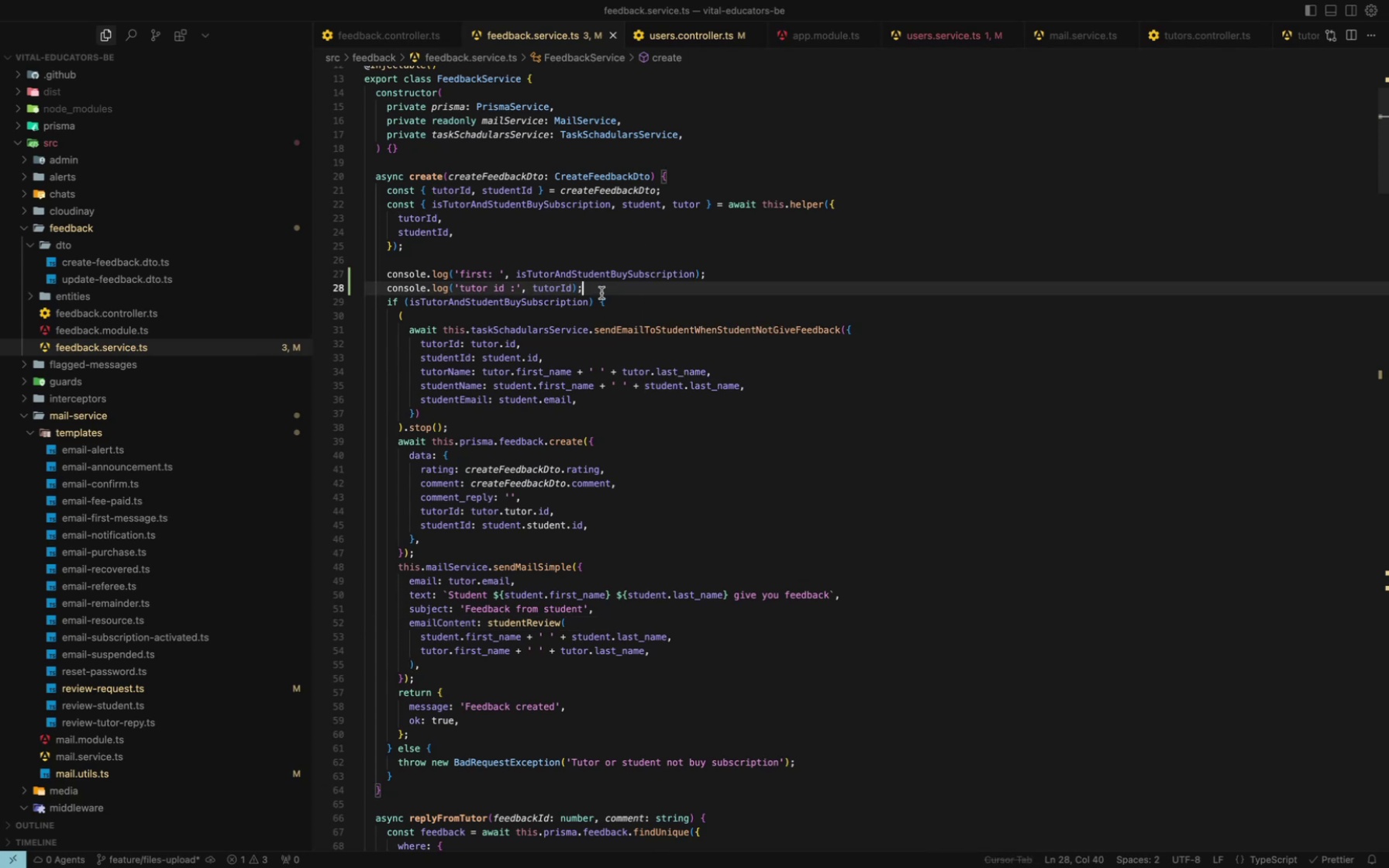 
left_click_drag(start_coordinate=[601, 293], to_coordinate=[384, 284])
 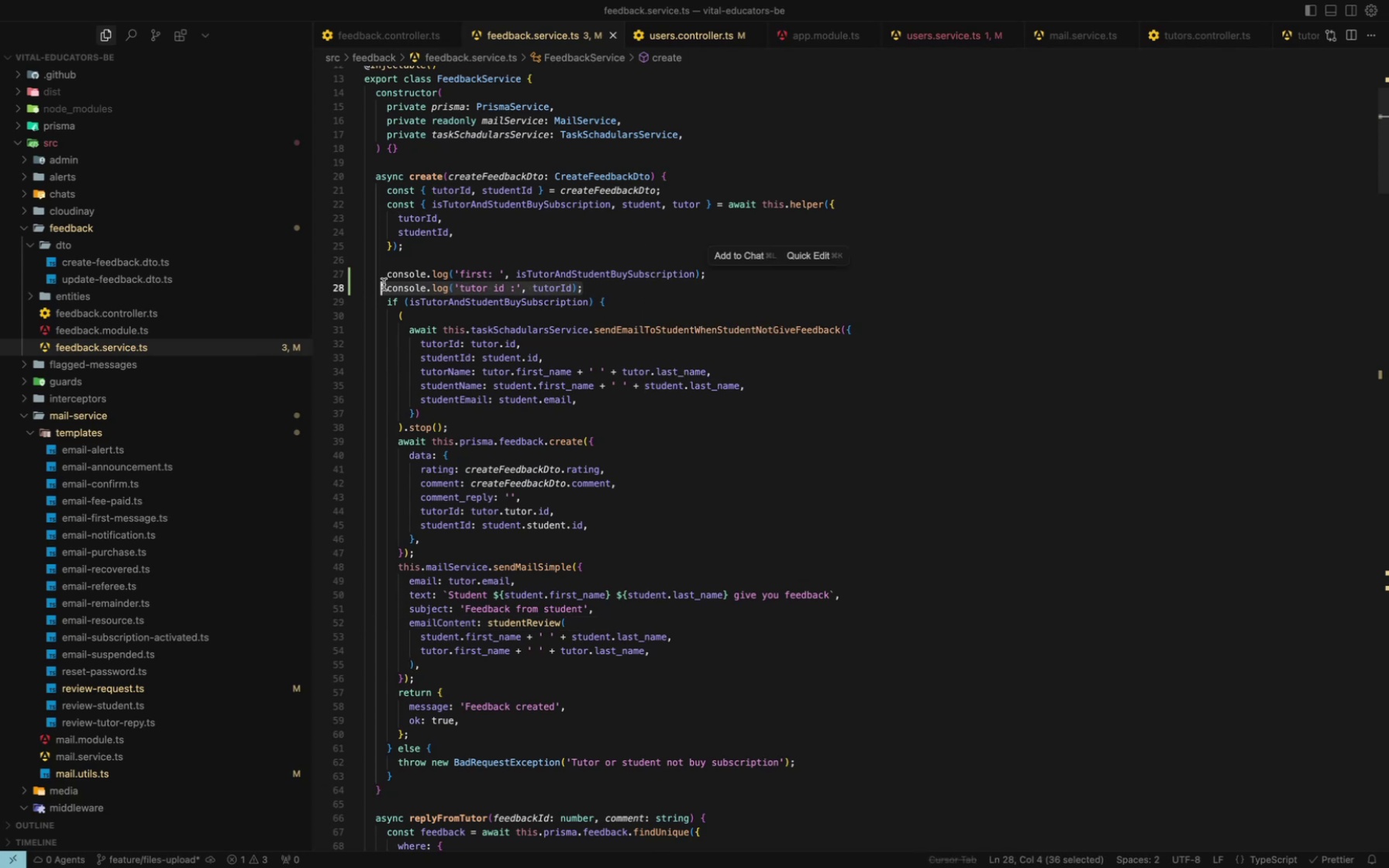 
key(Meta+CommandLeft)
 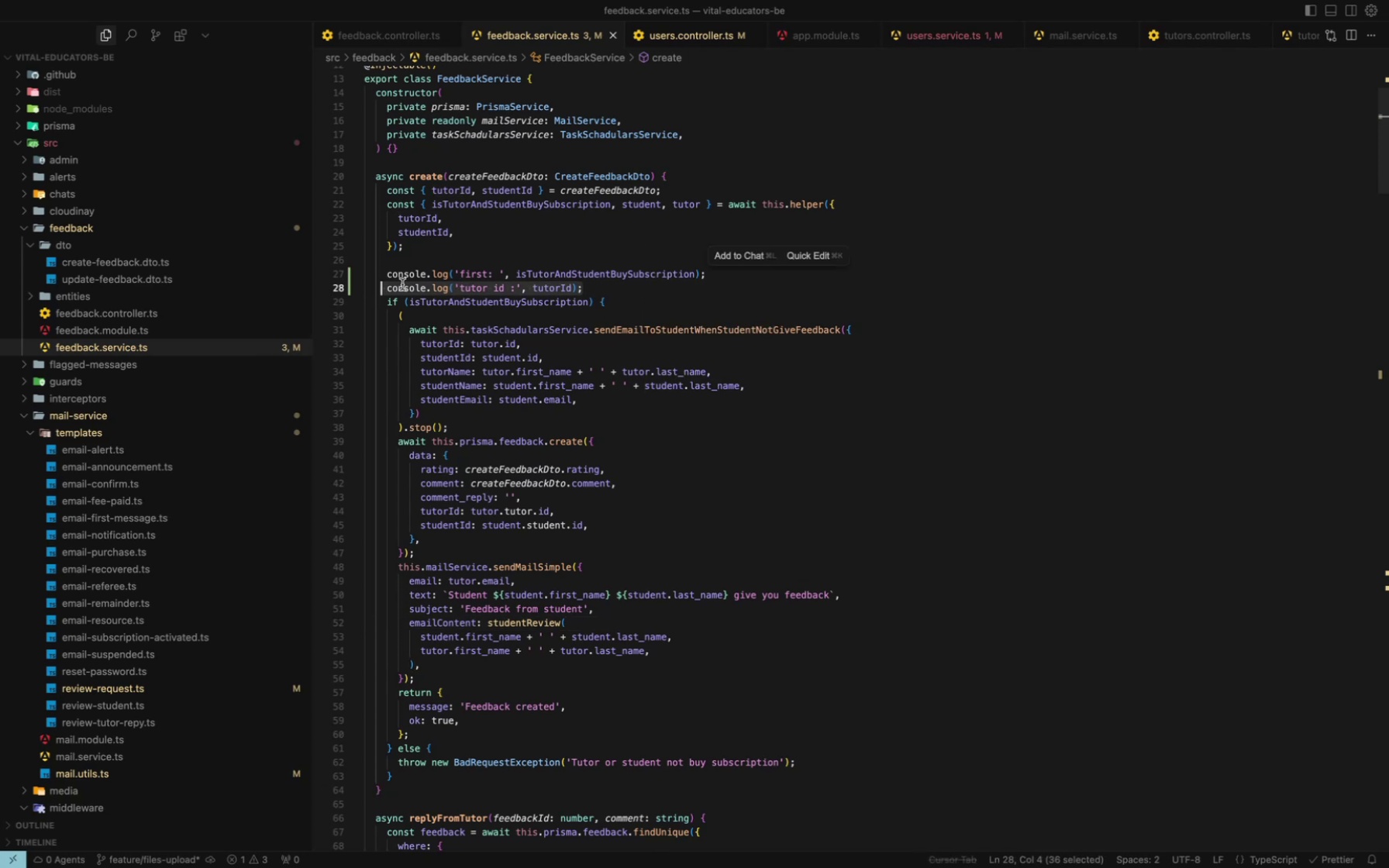 
key(Meta+V)
 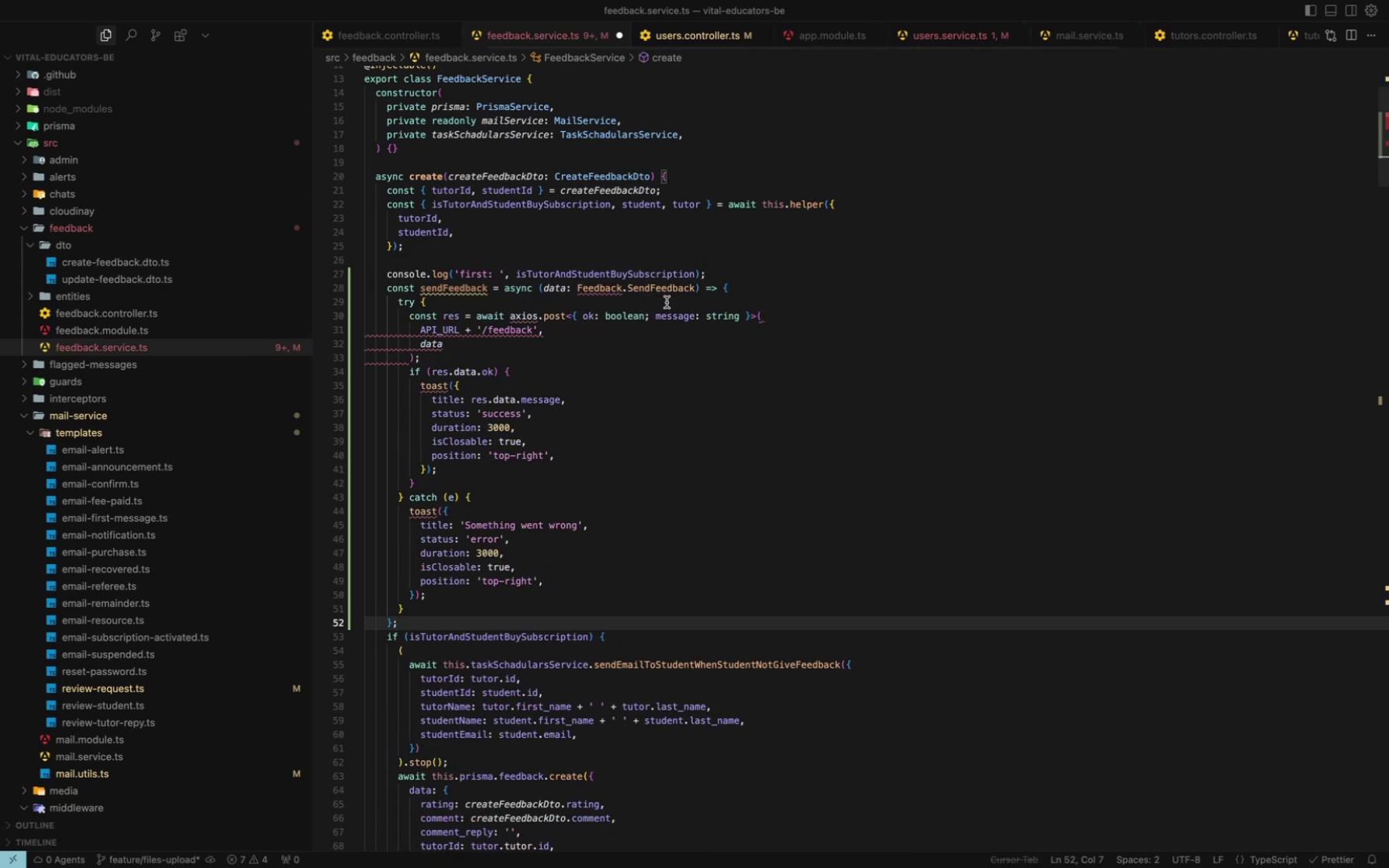 
key(Meta+Z)
 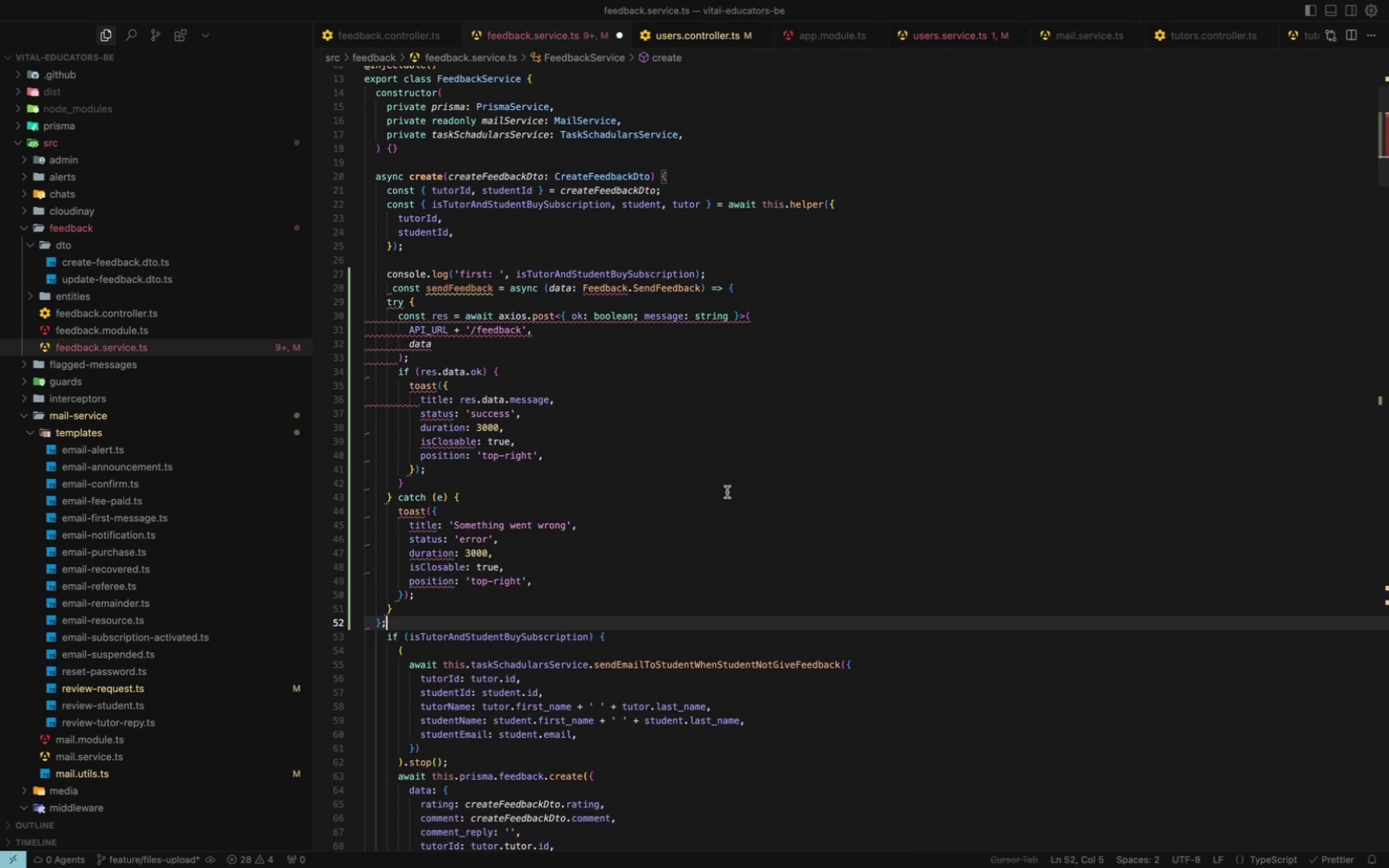 
key(Meta+Z)
 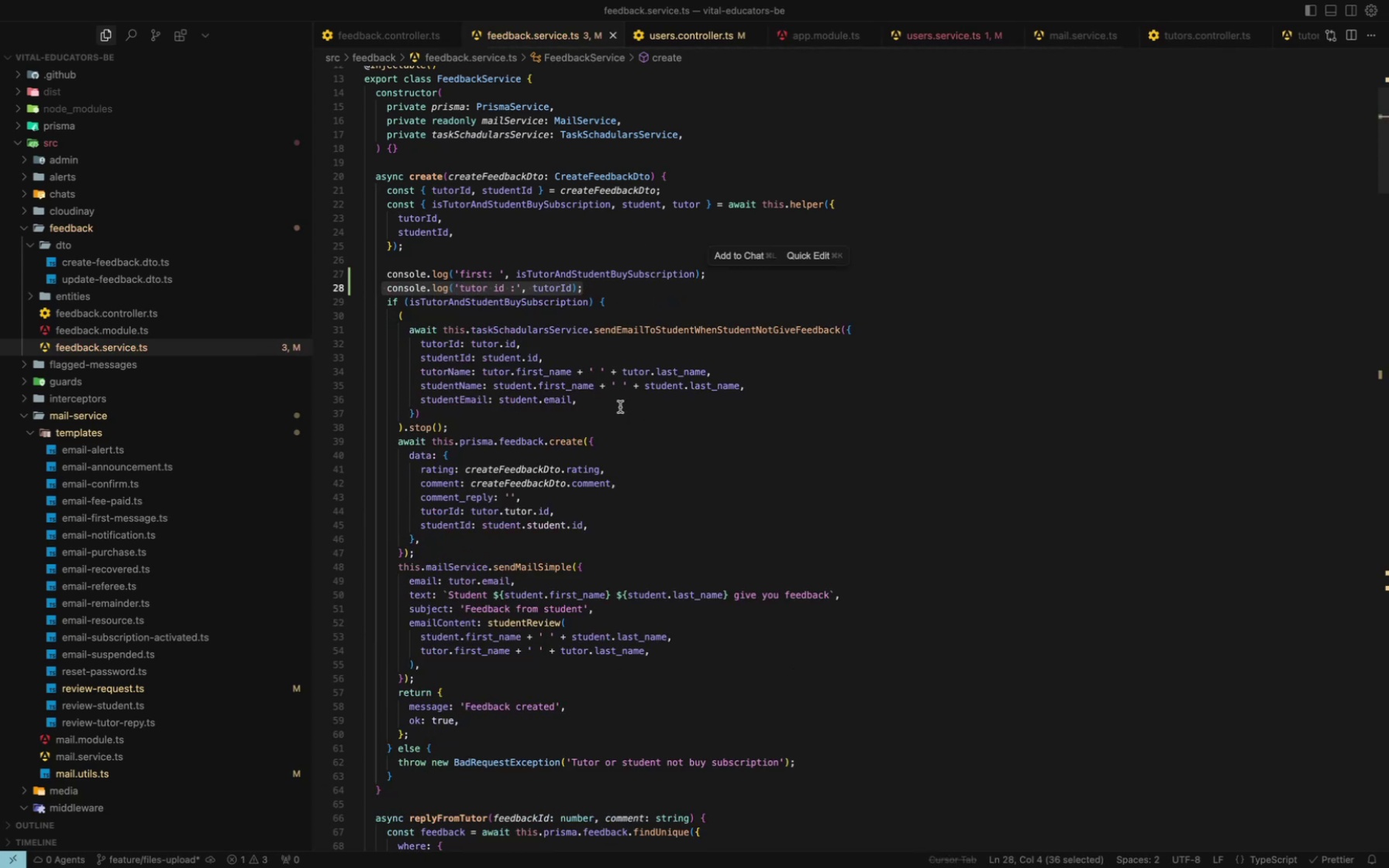 
left_click([619, 406])
 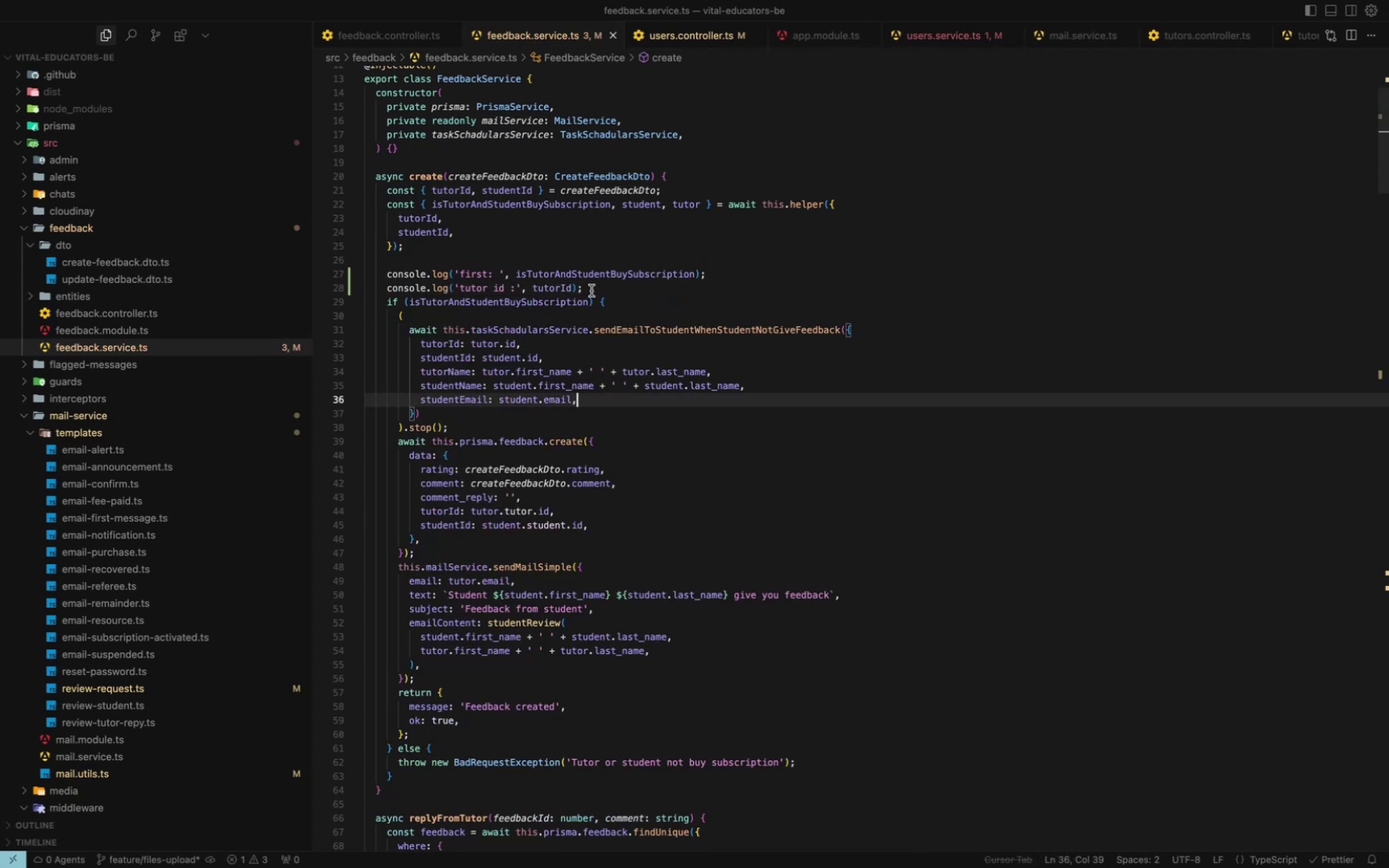 
key(Enter)
 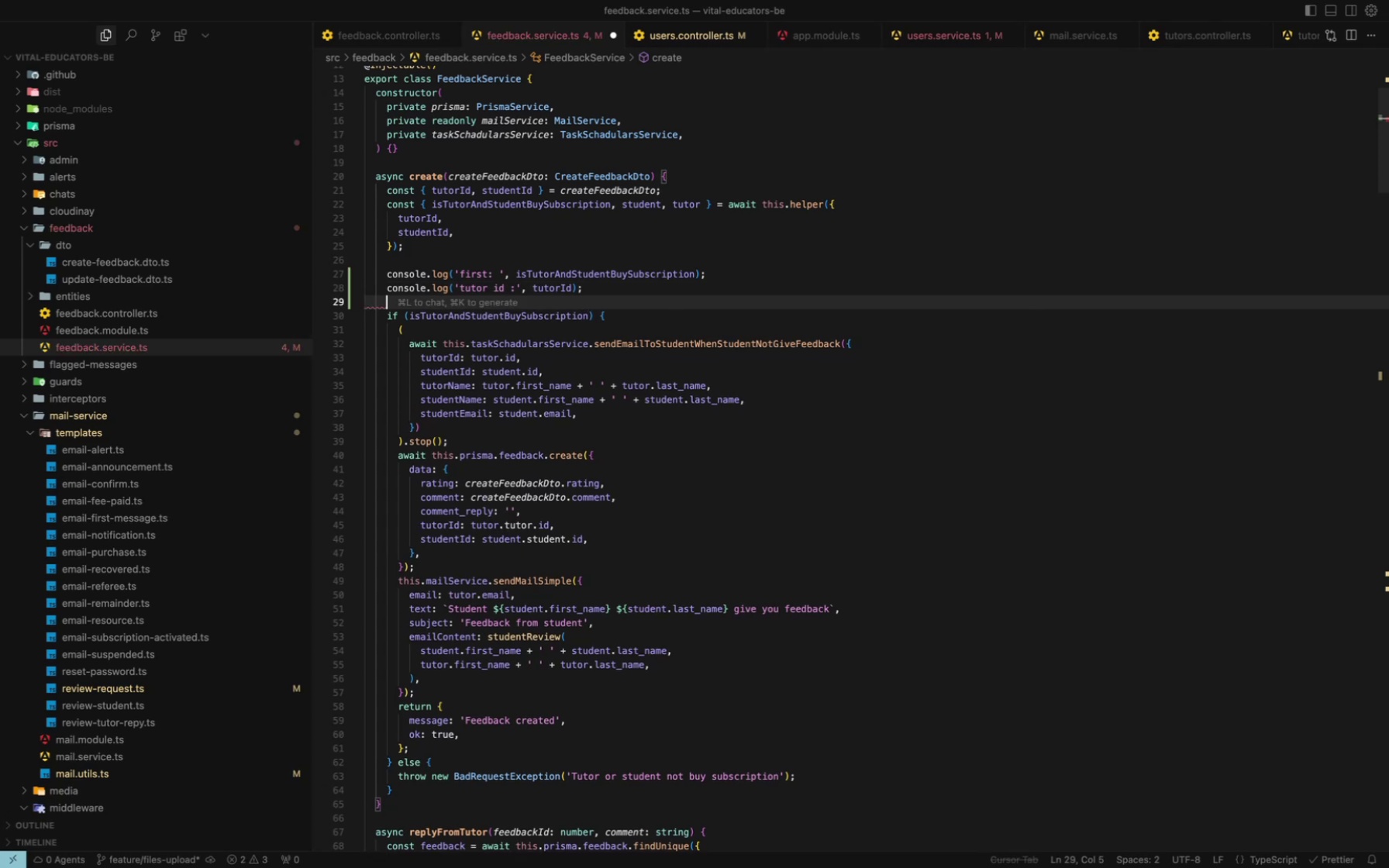 
type(console)
 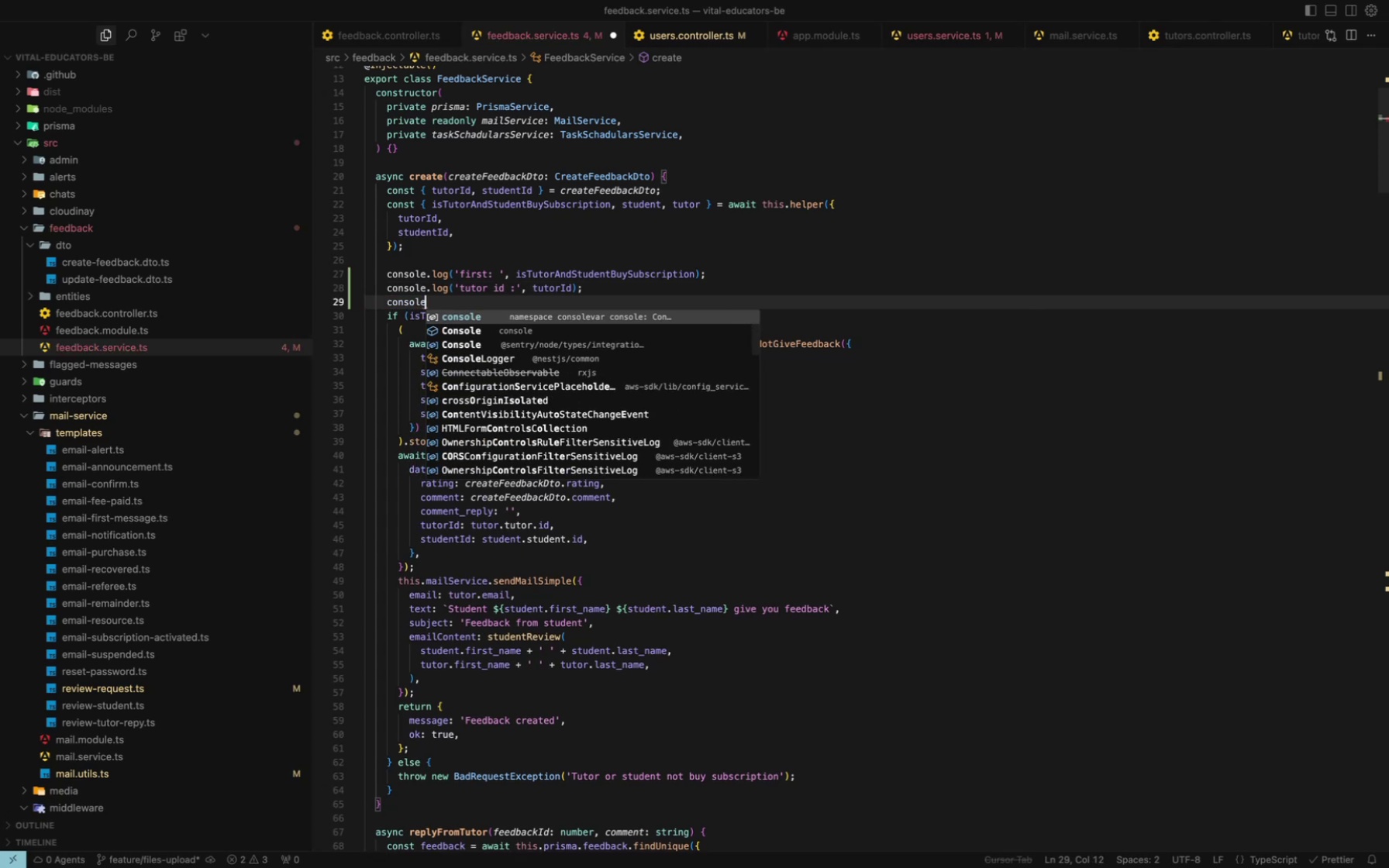 
key(Enter)
 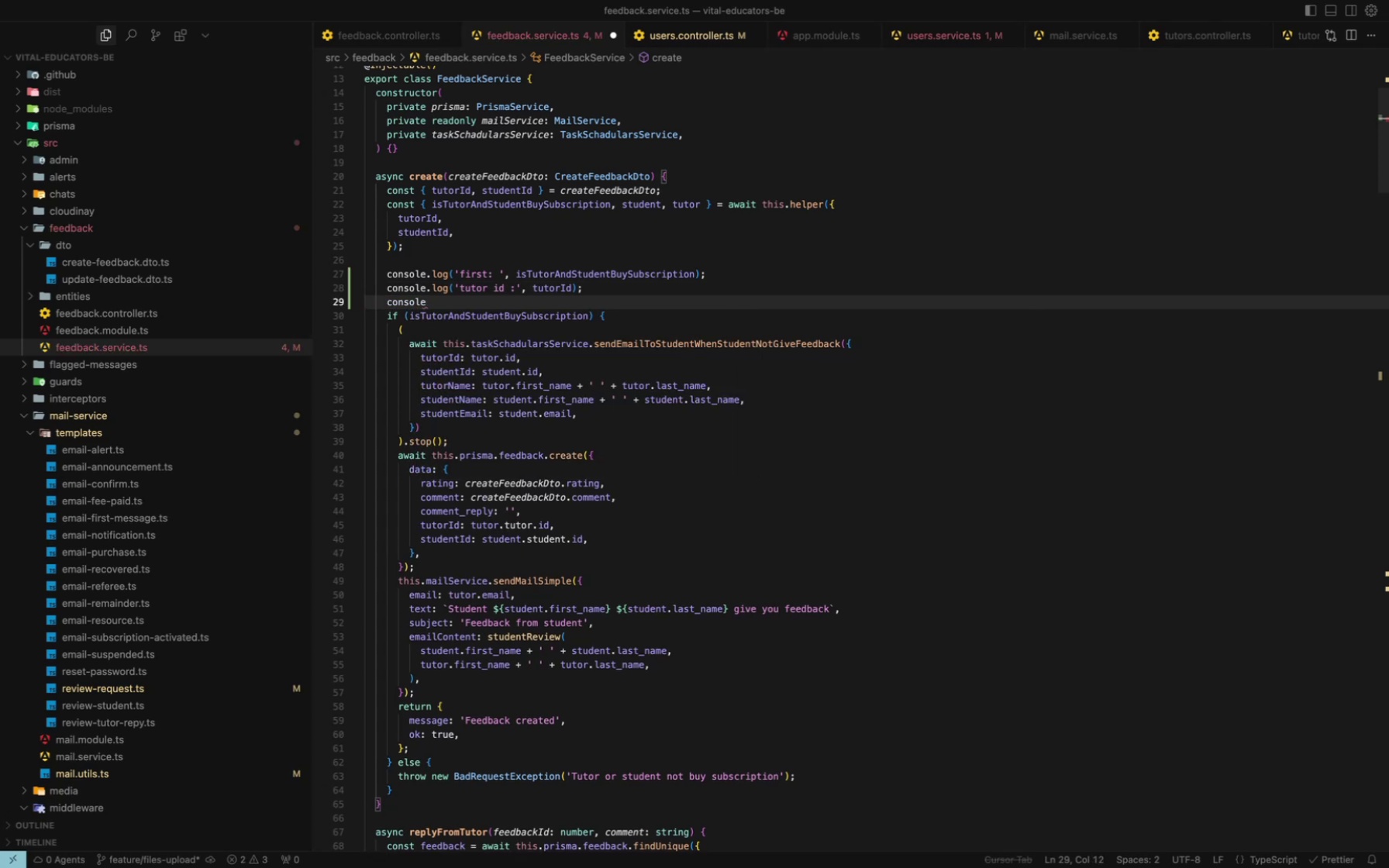 
type(.log('sut)
key(Backspace)
key(Backspace)
type(tudent id :)
 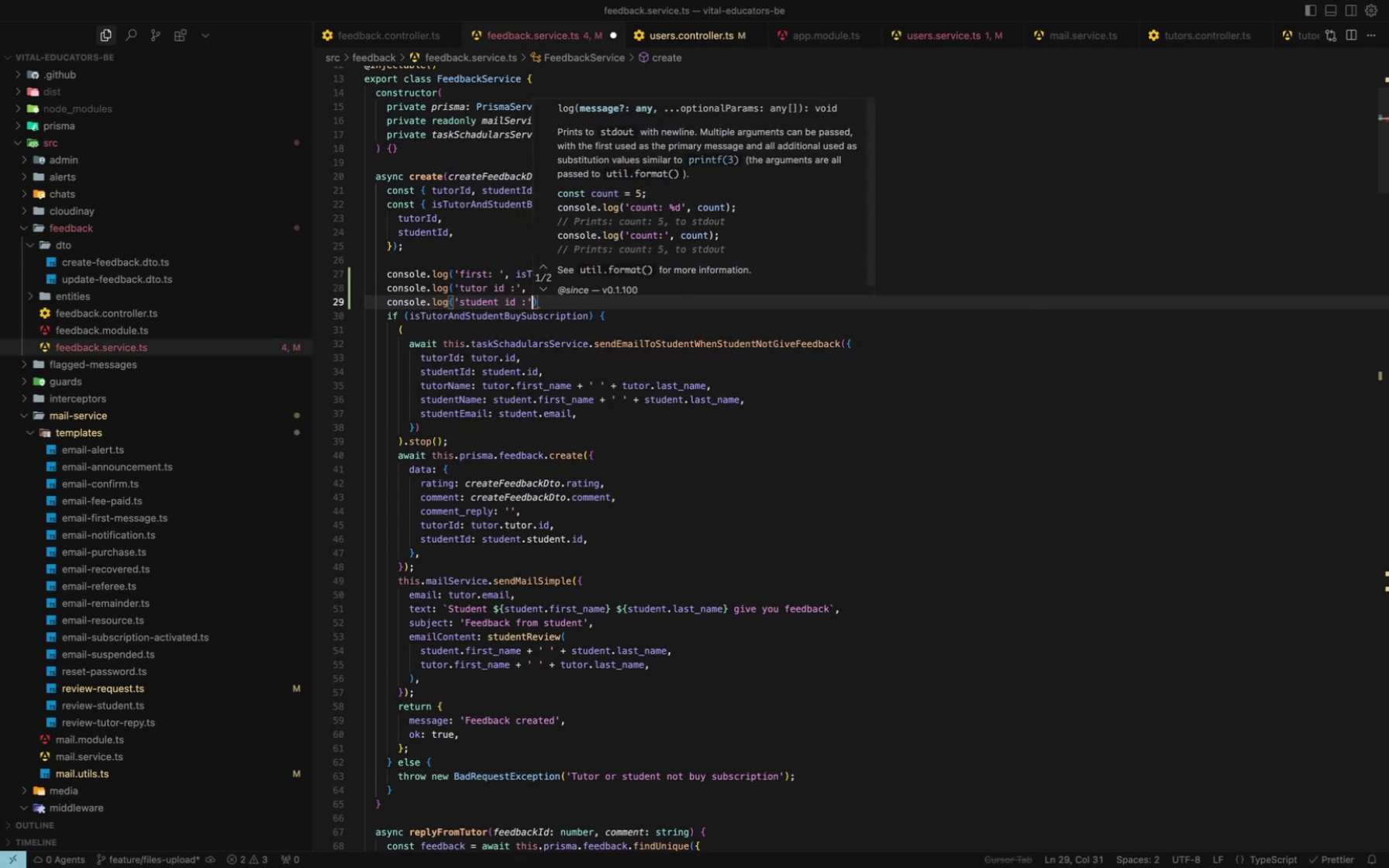 
 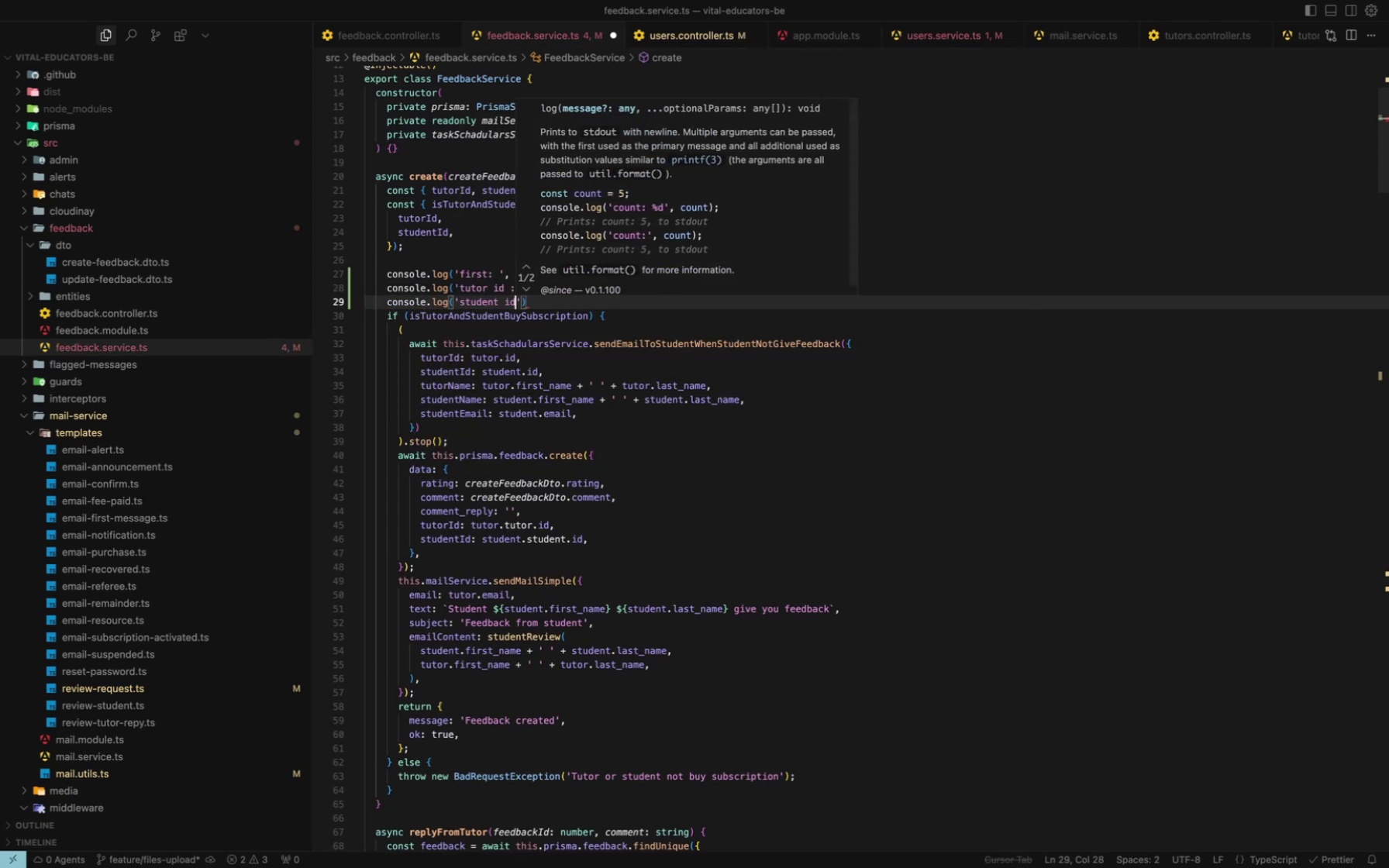 
key(ArrowRight)
 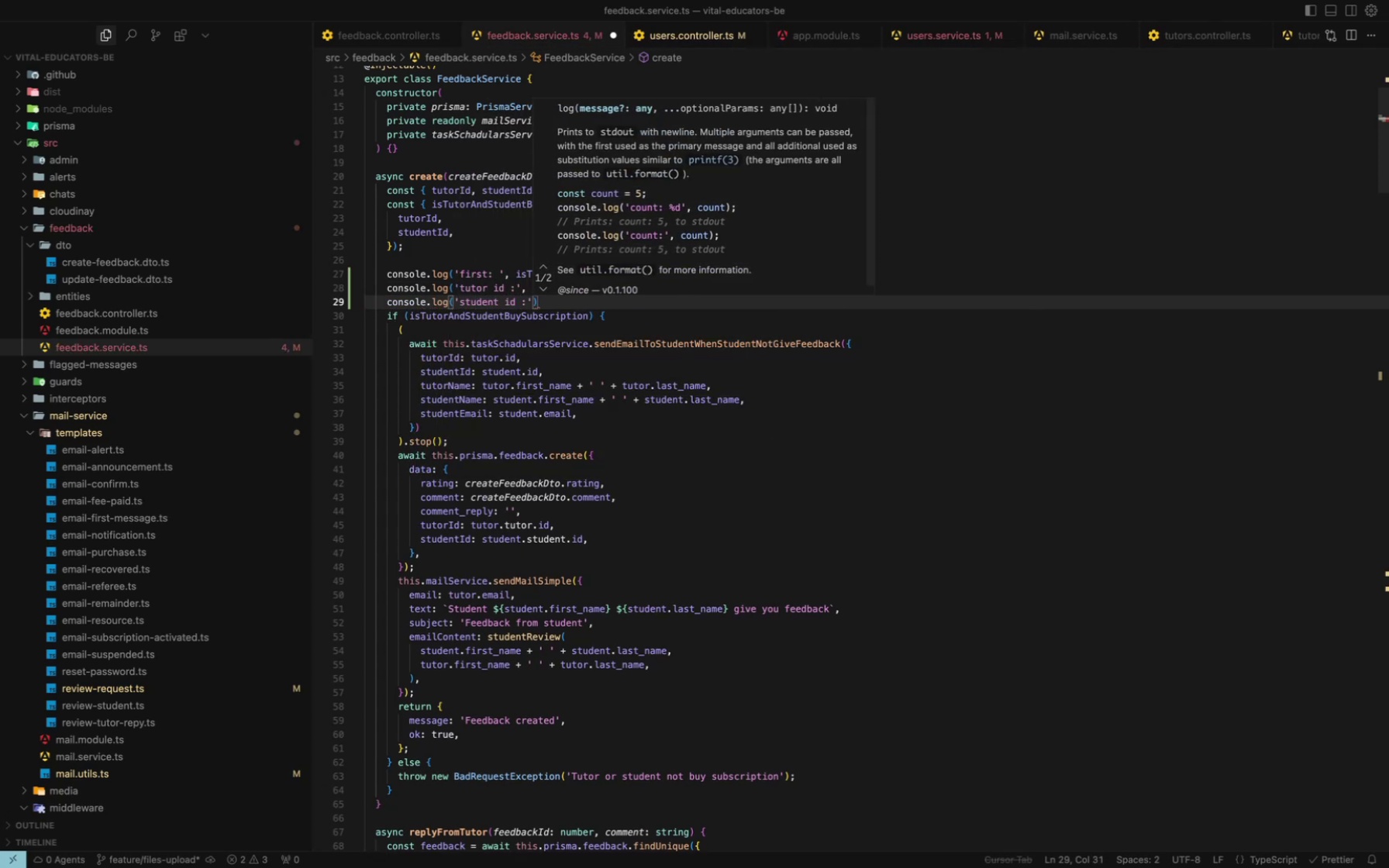 
key(ArrowLeft)
 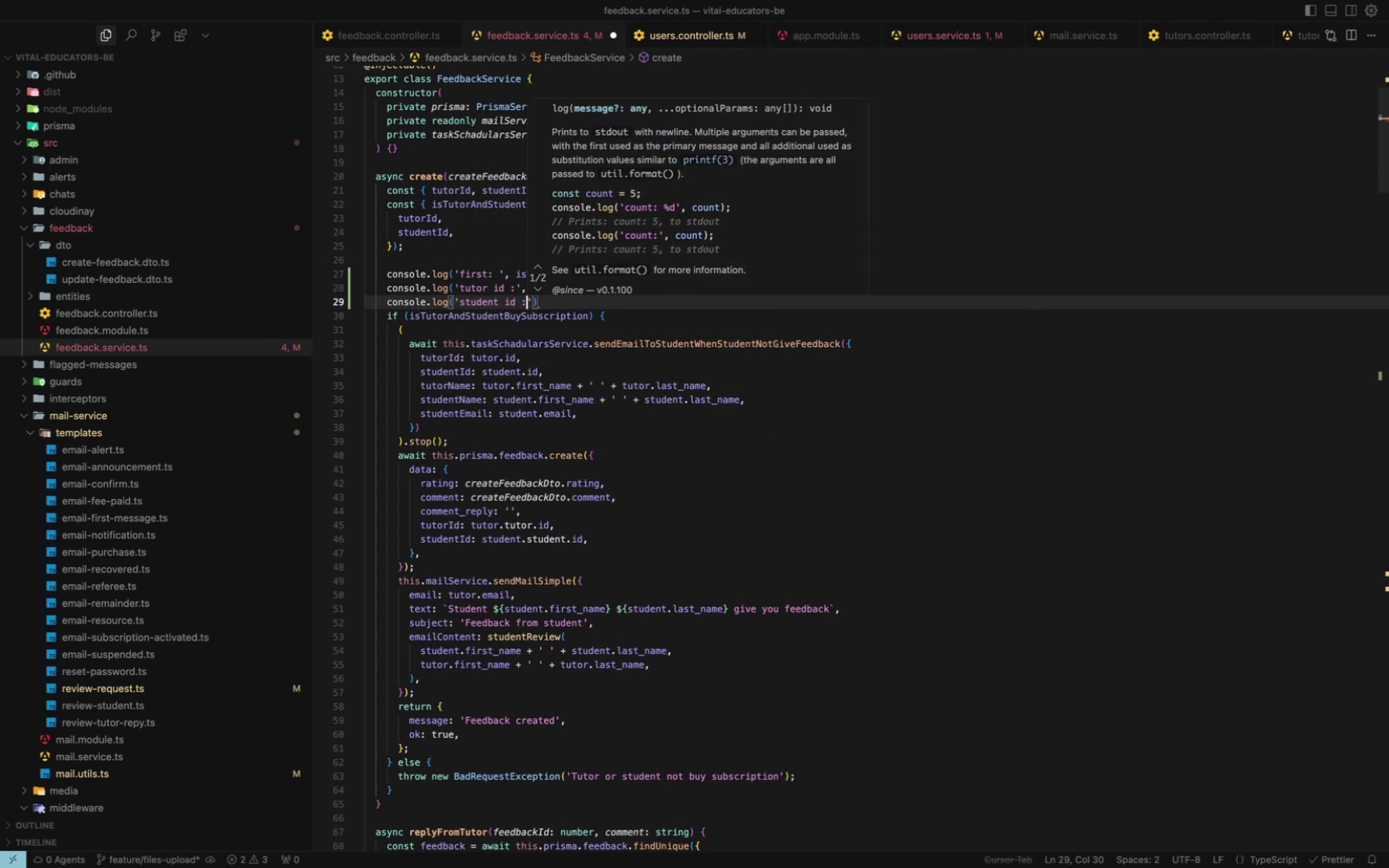 
key(Space)
 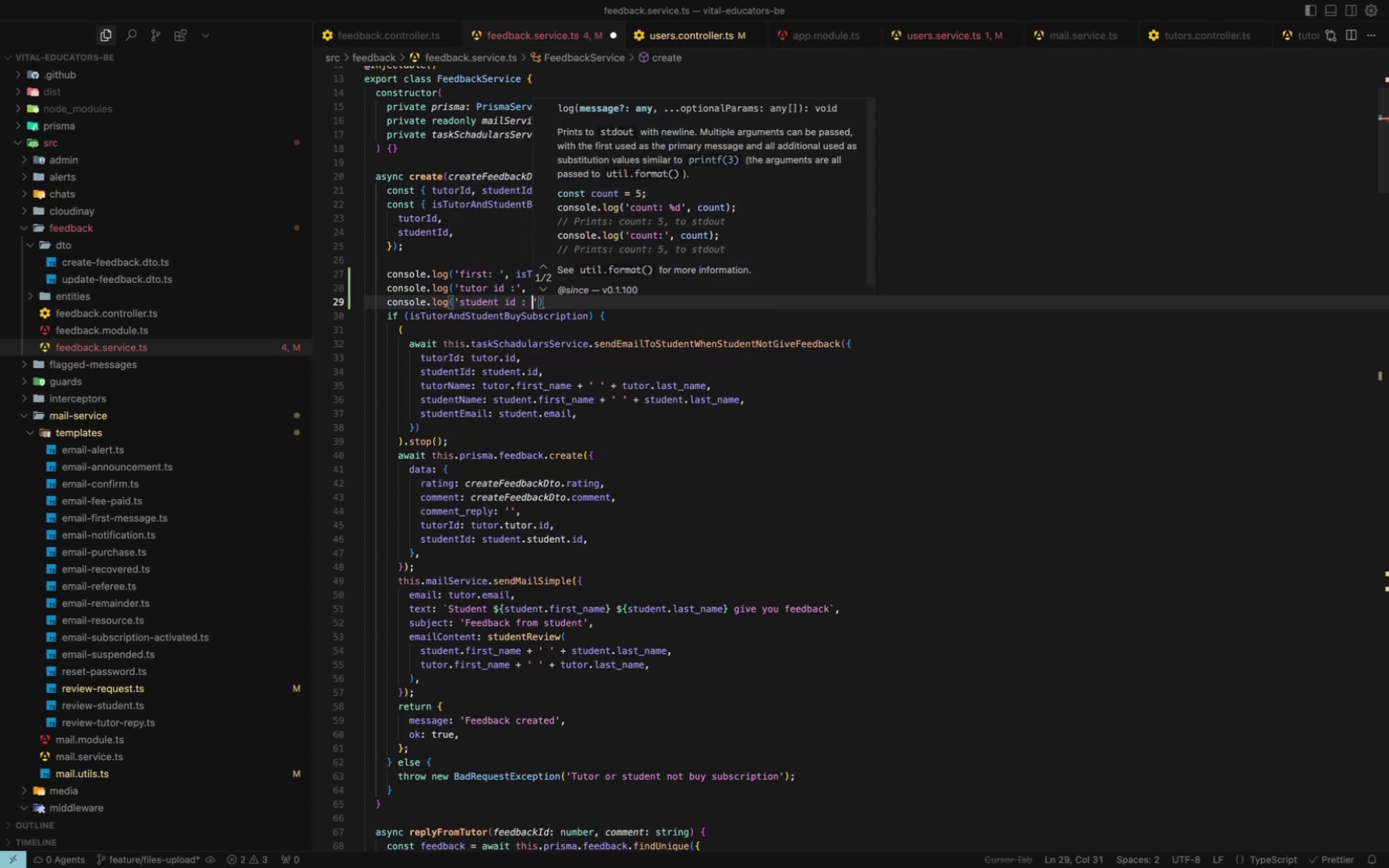 
key(ArrowRight)
 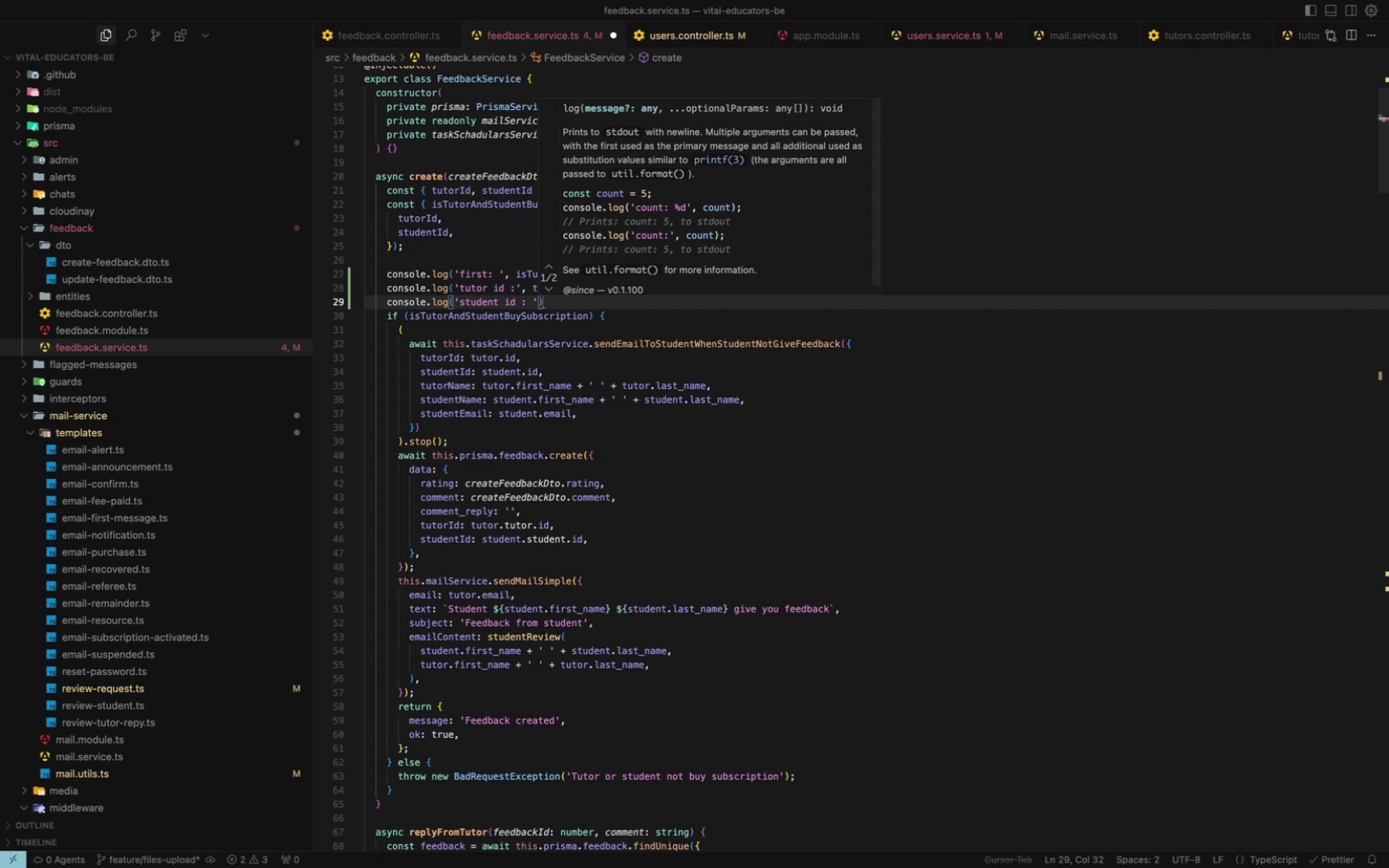 
type(, stude)
 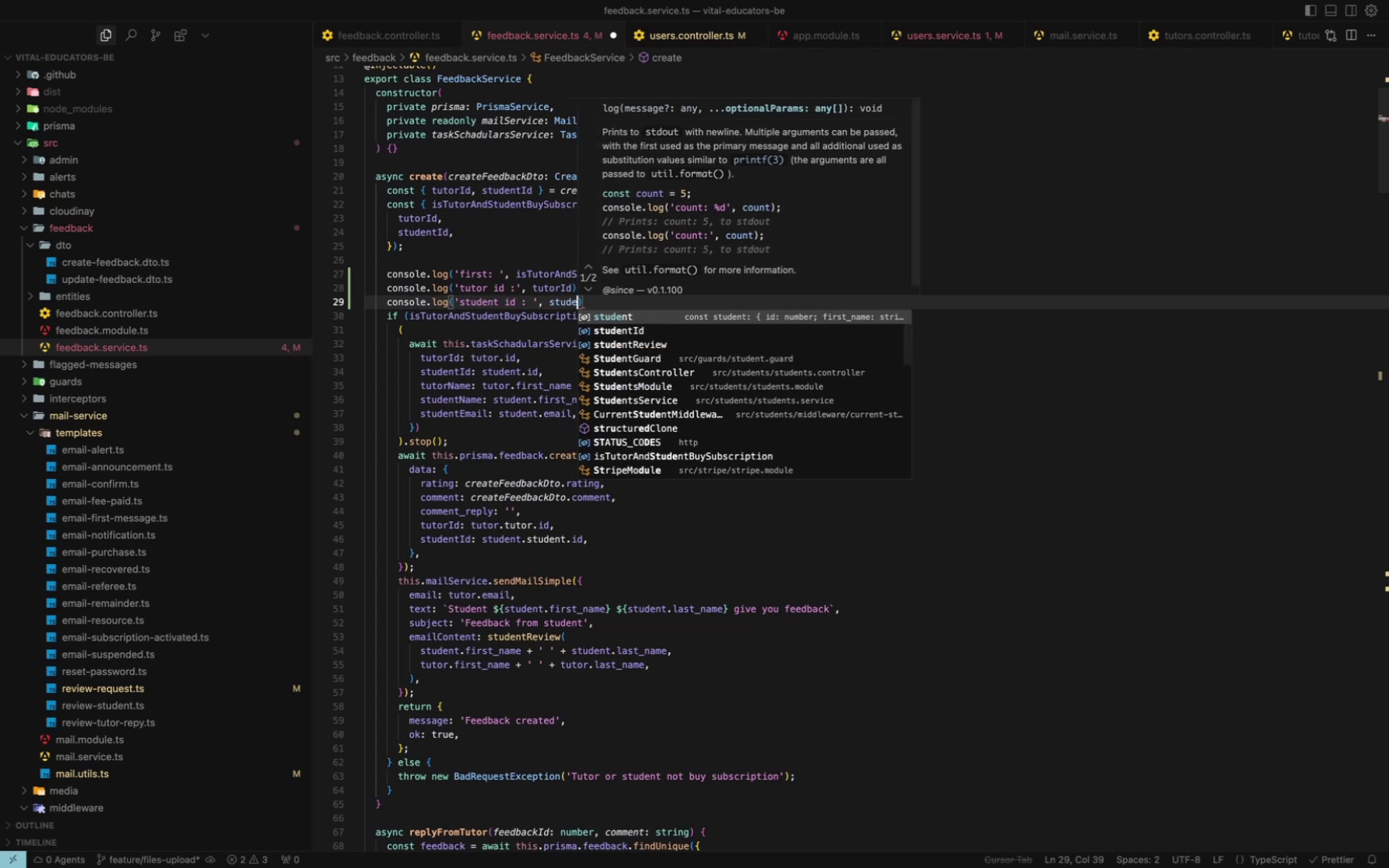 
key(ArrowDown)
 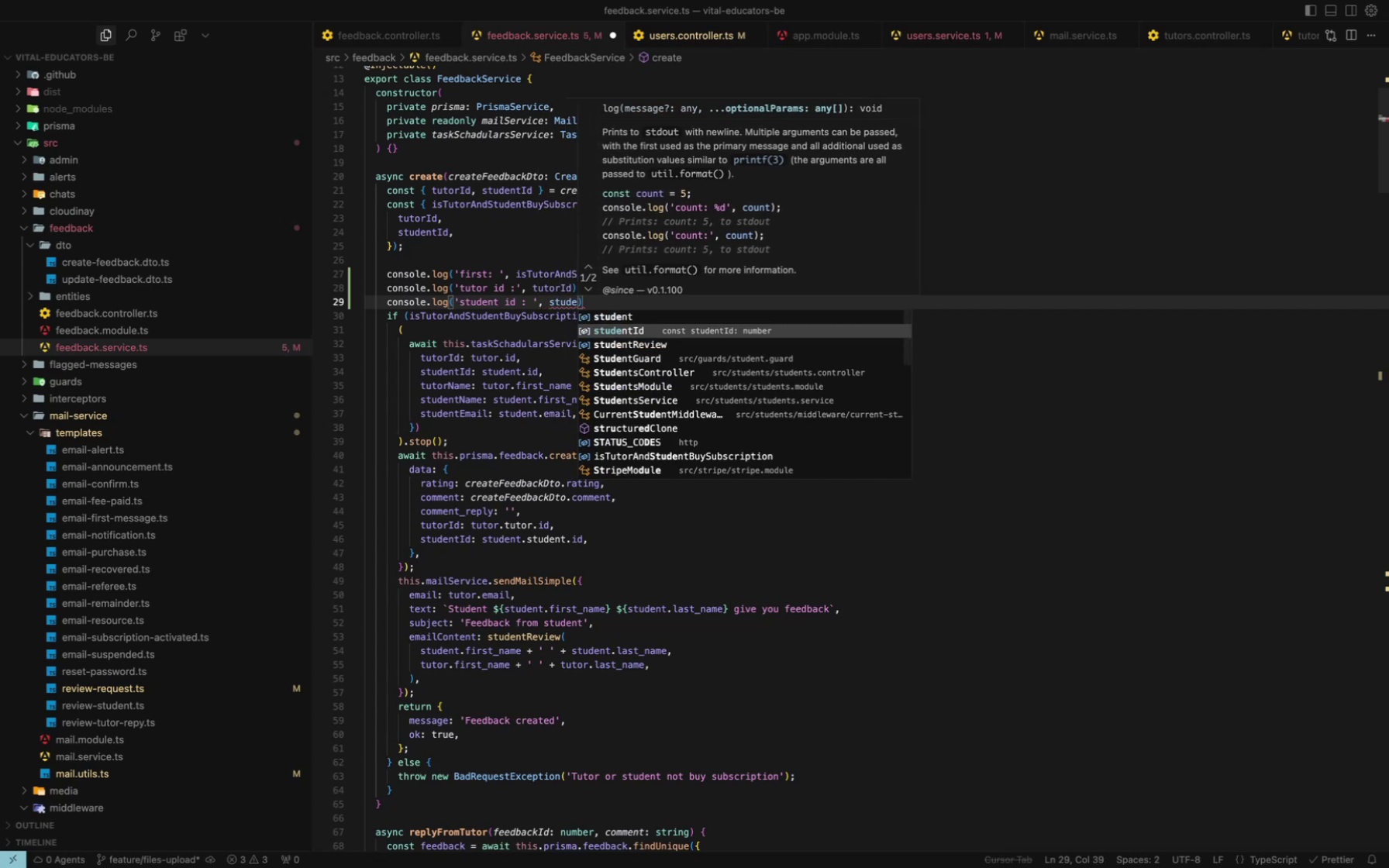 
key(Enter)
 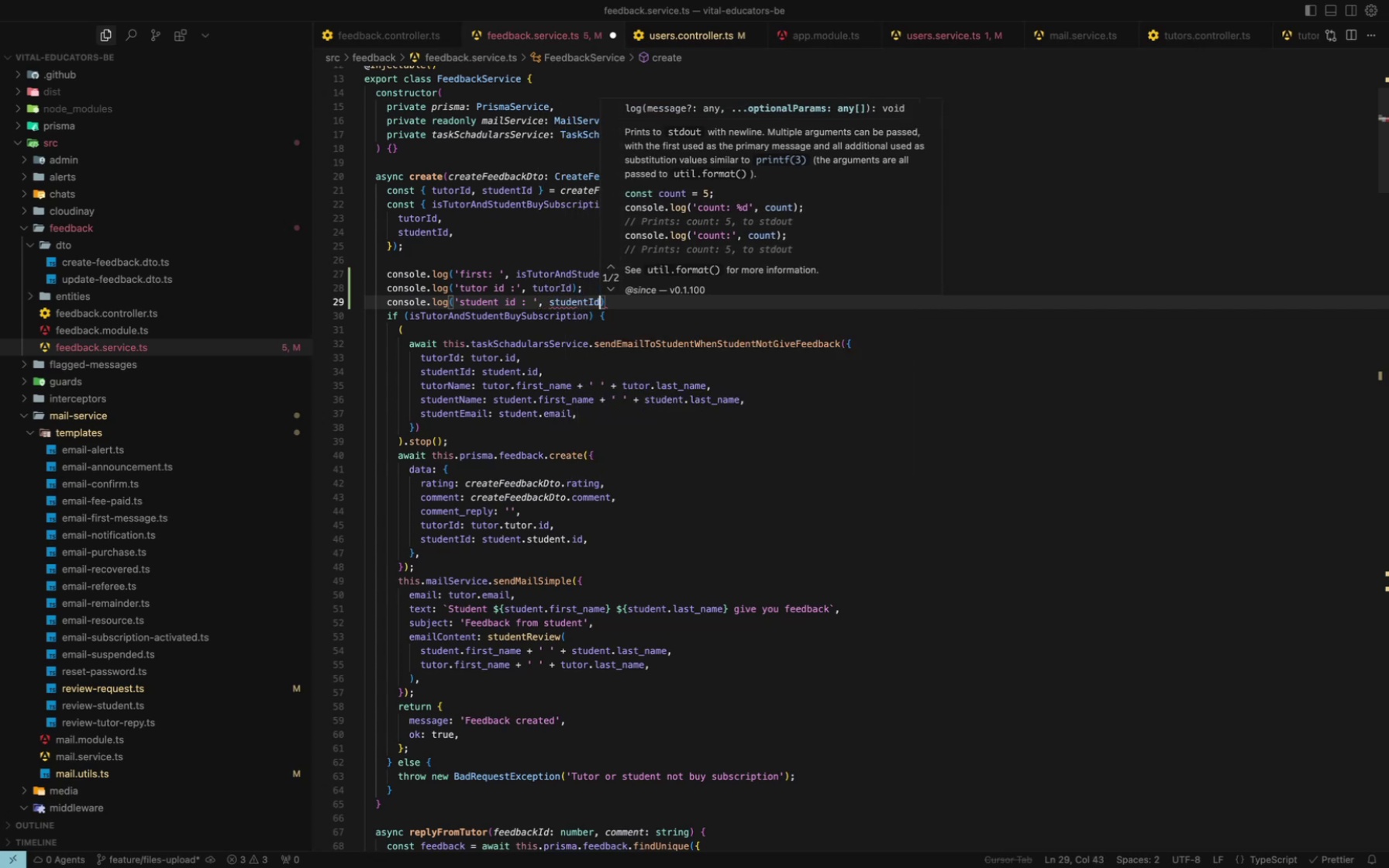 
key(Meta+CommandLeft)
 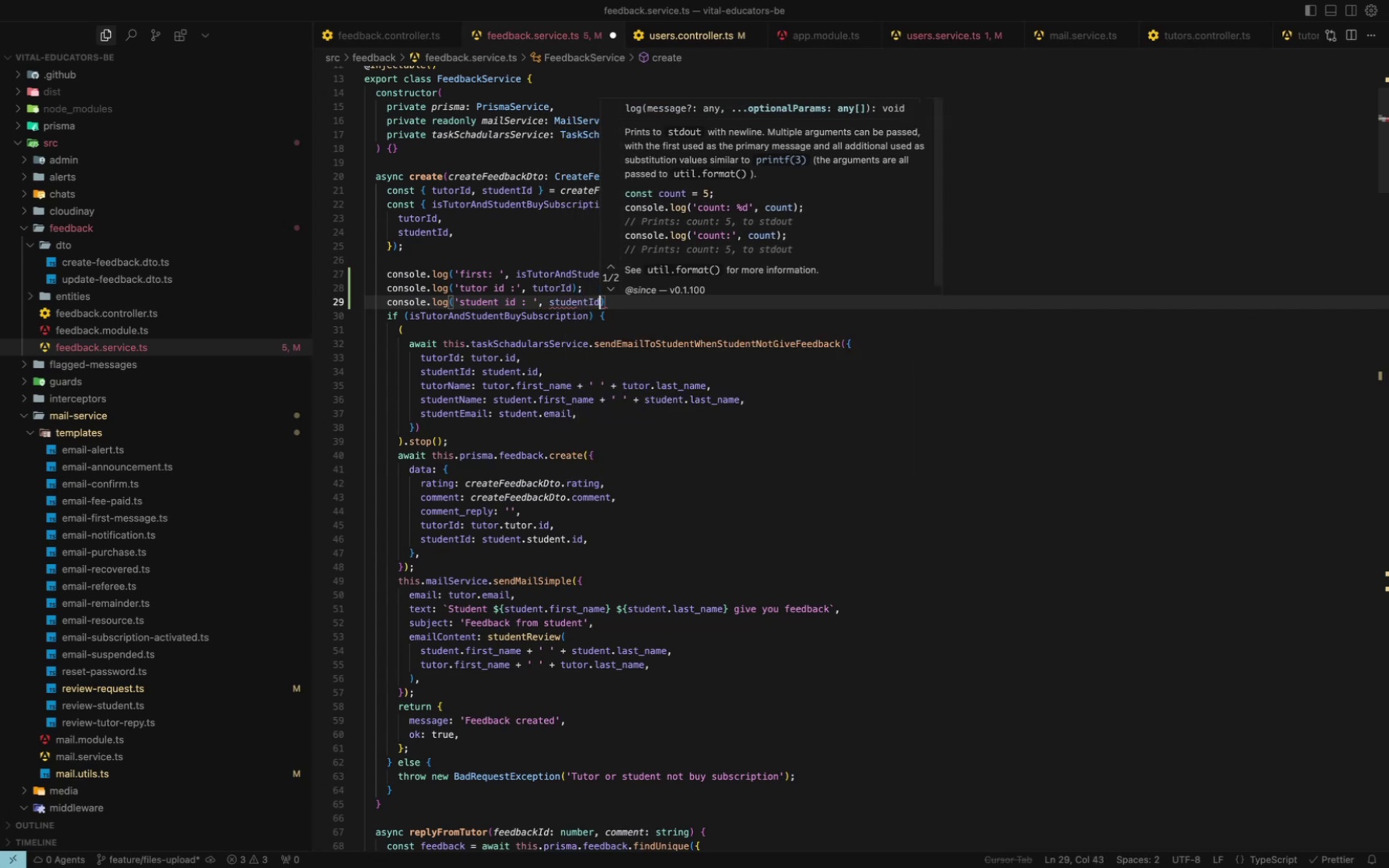 
key(Meta+S)
 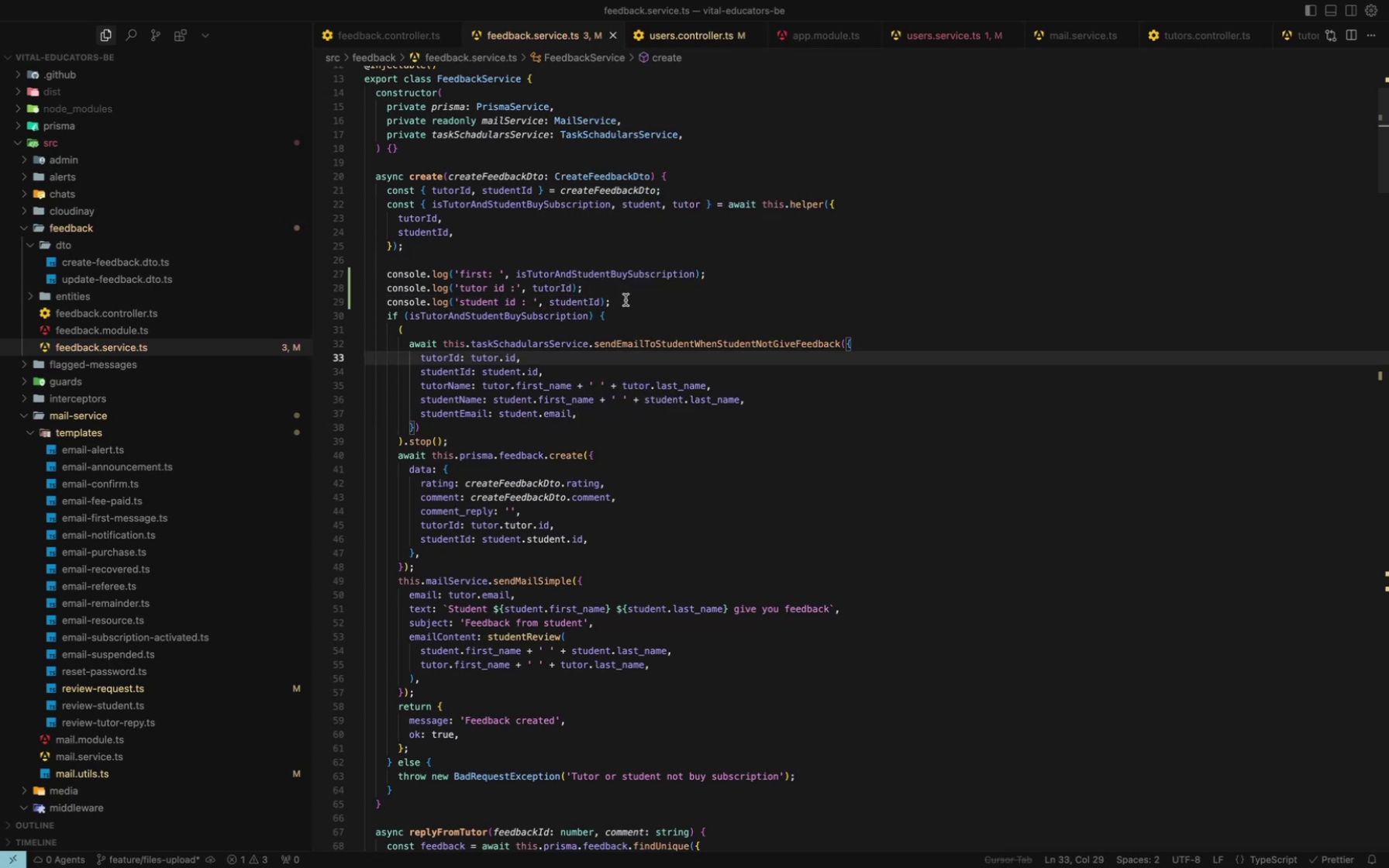 
left_click_drag(start_coordinate=[598, 287], to_coordinate=[302, 283])
 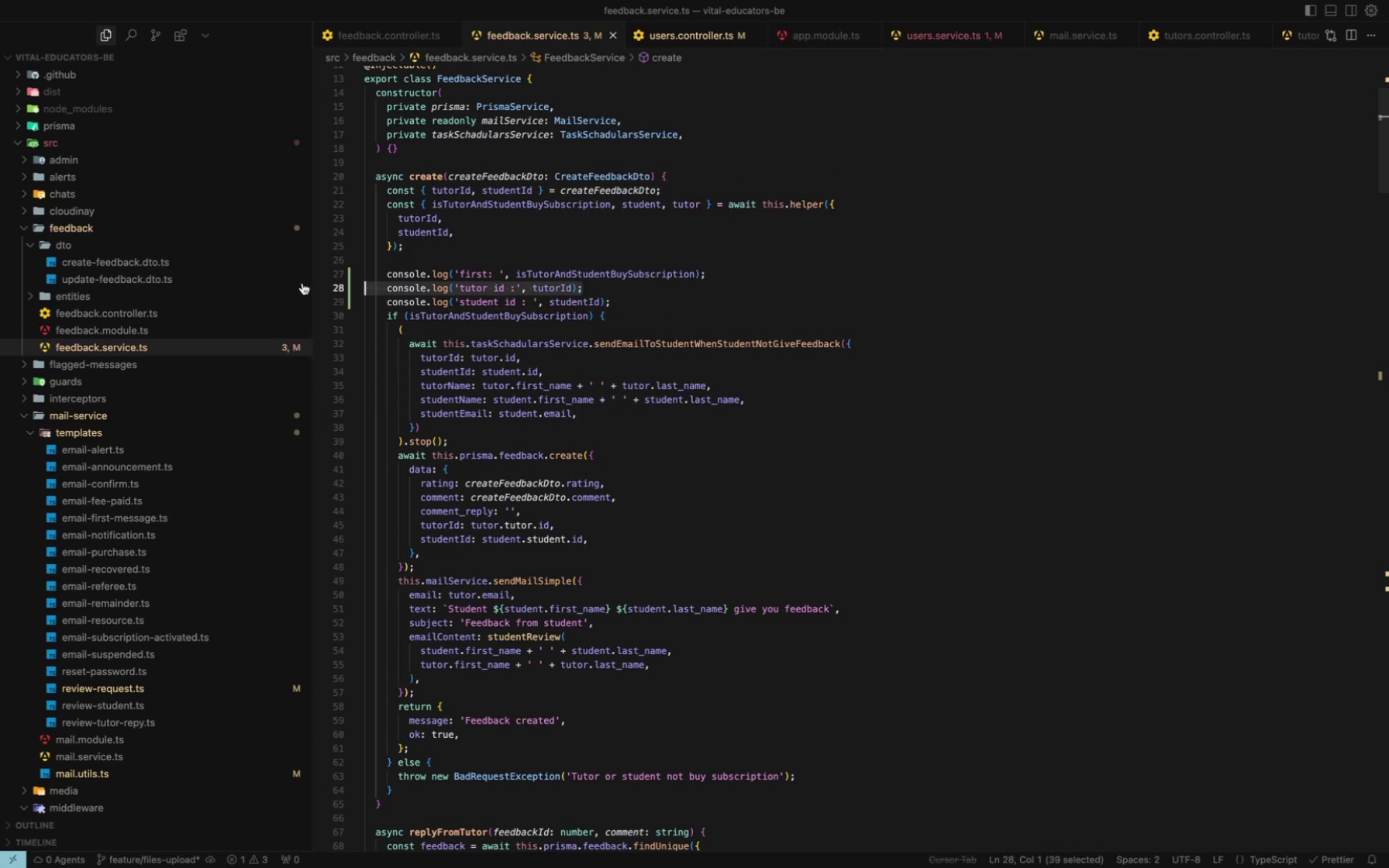 
key(Meta+CommandLeft)
 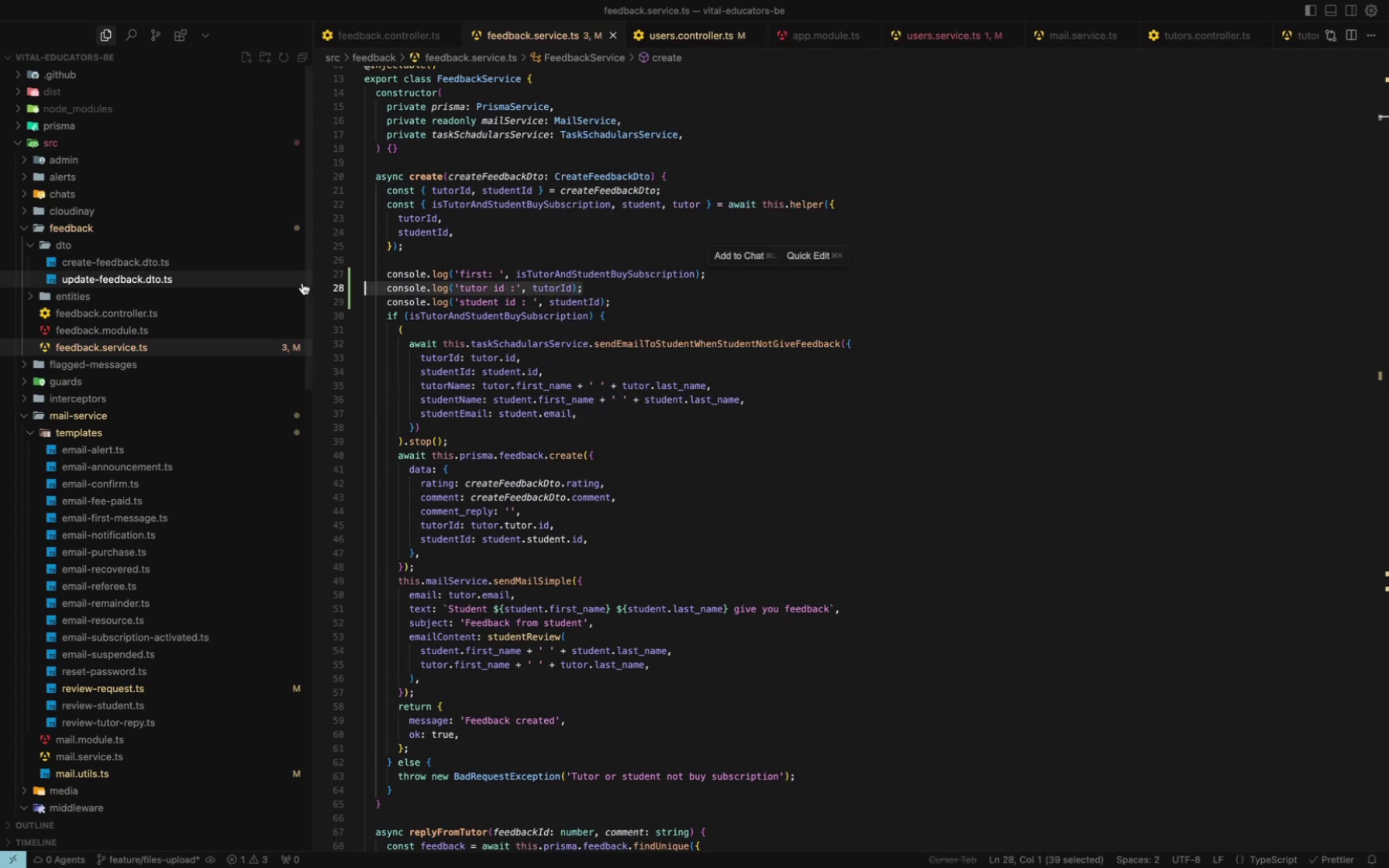 
key(Meta+C)
 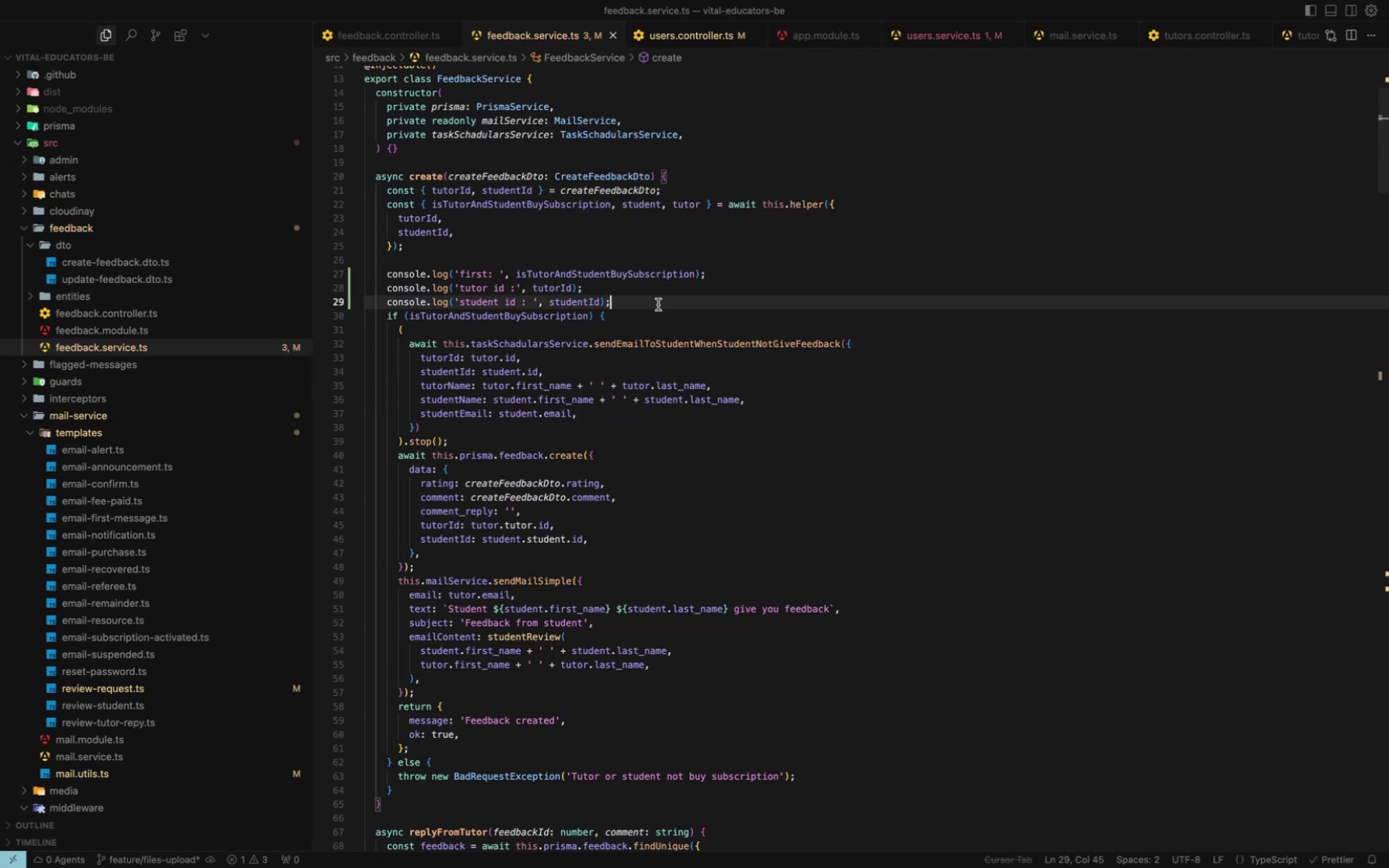 
key(Enter)
 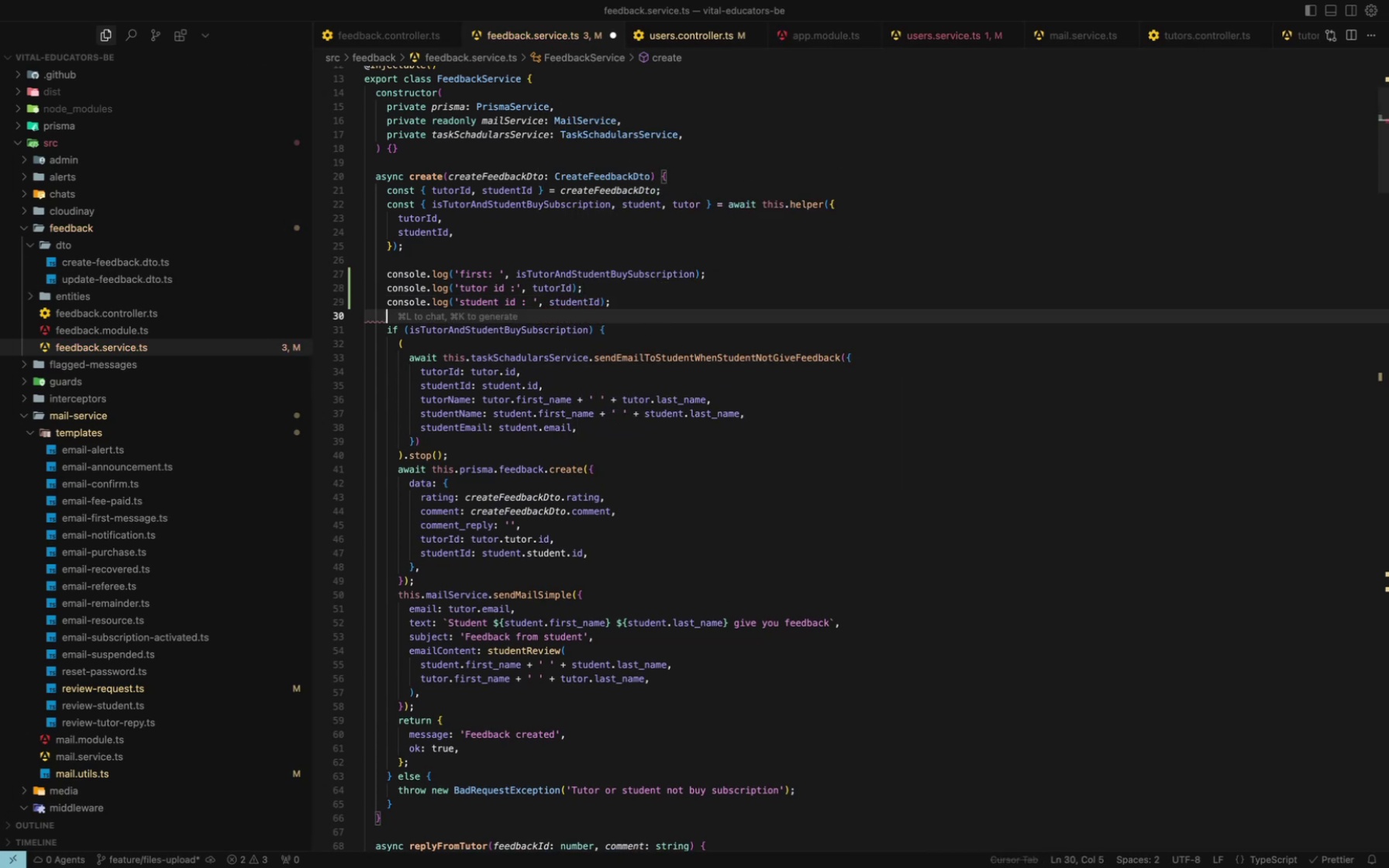 
key(Enter)
 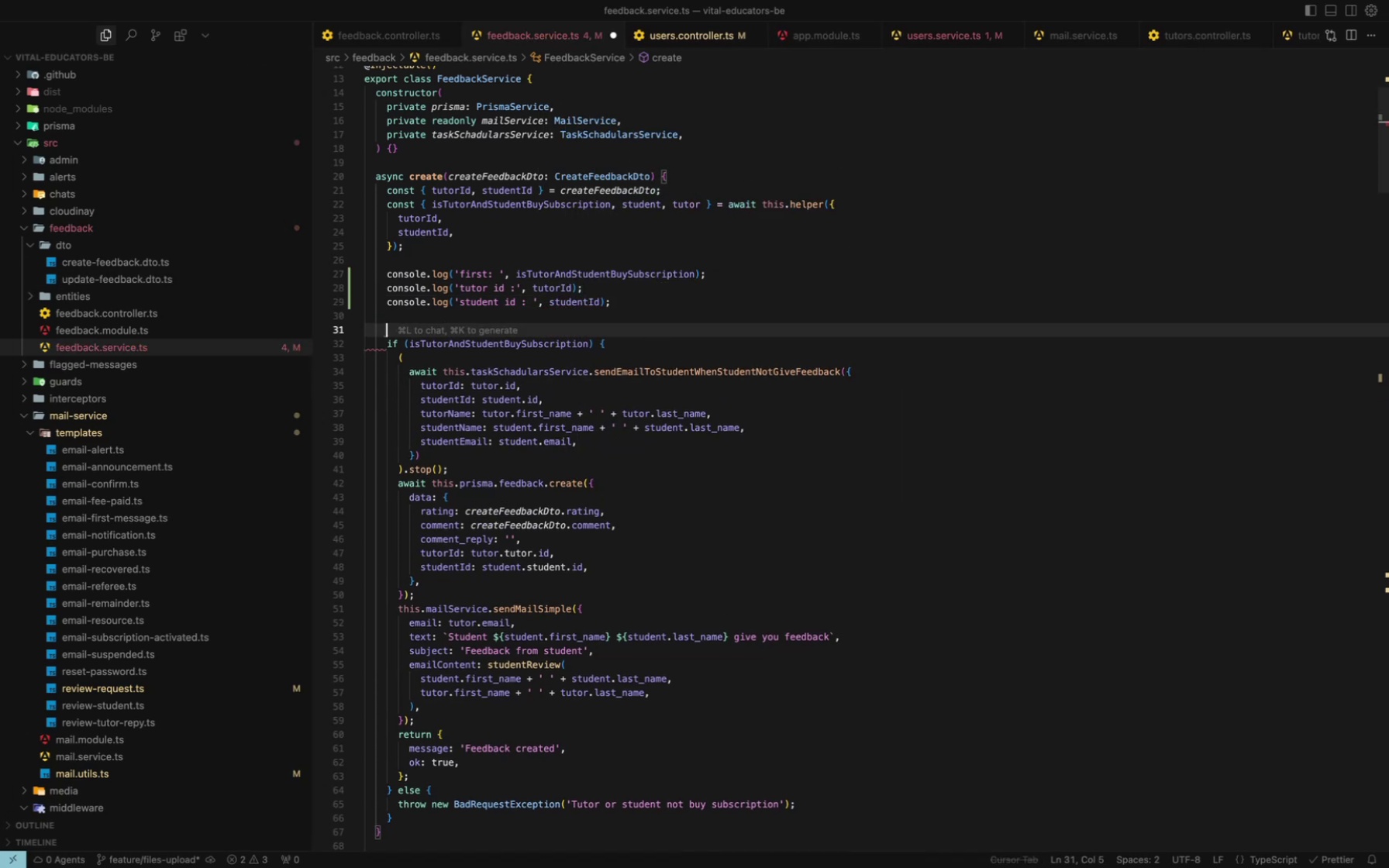 
key(Meta+CommandLeft)
 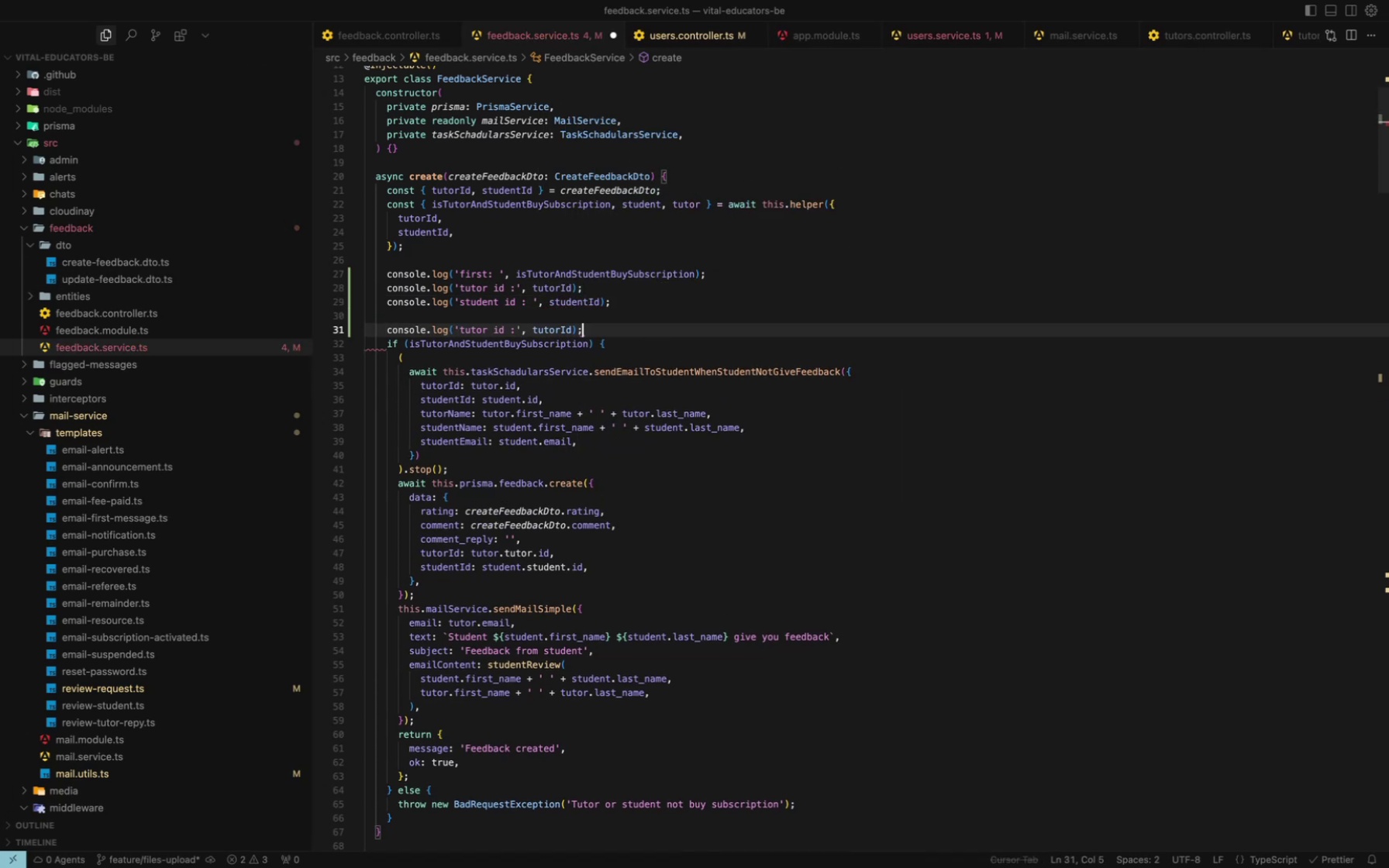 
key(Meta+V)
 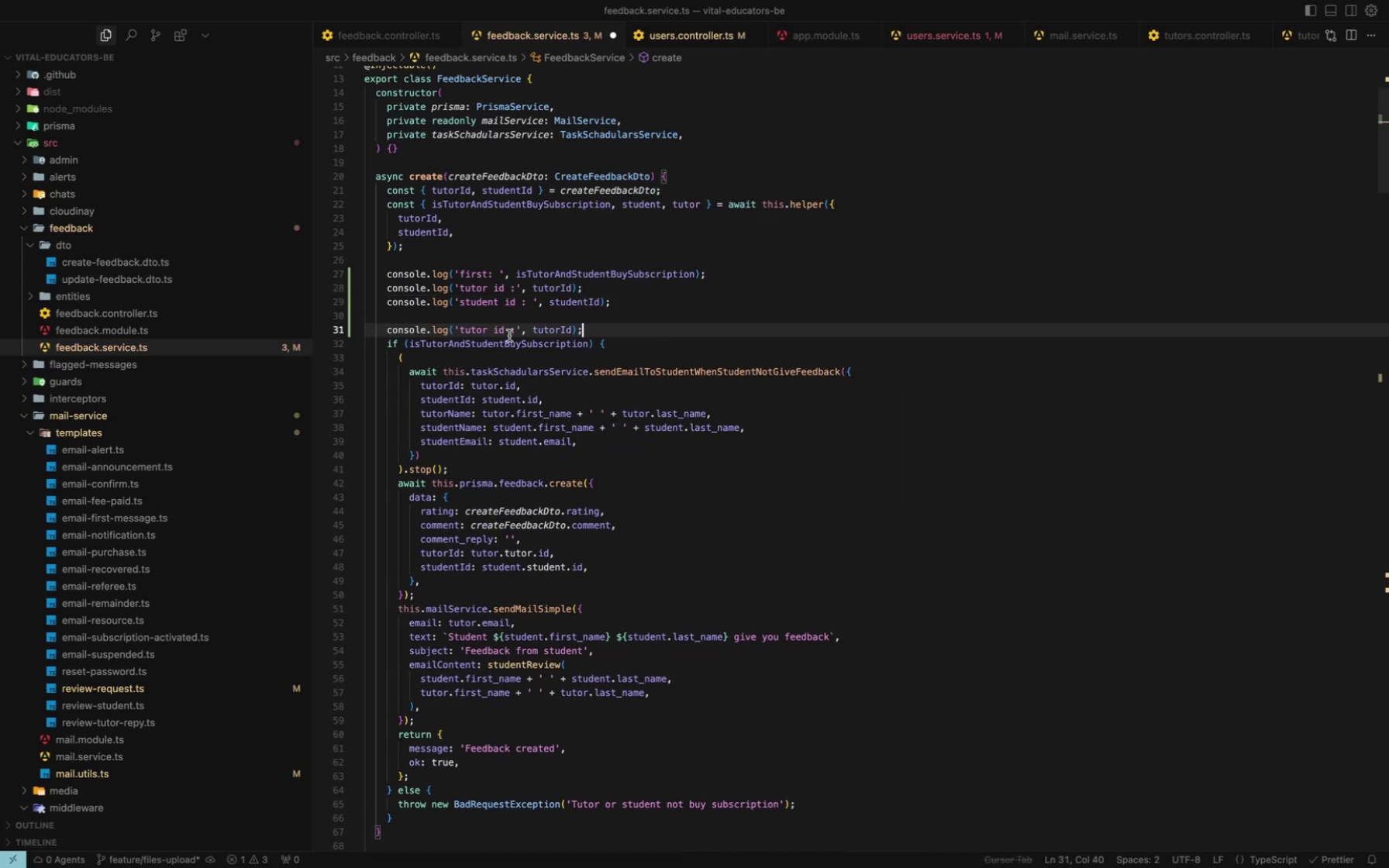 
left_click([505, 332])
 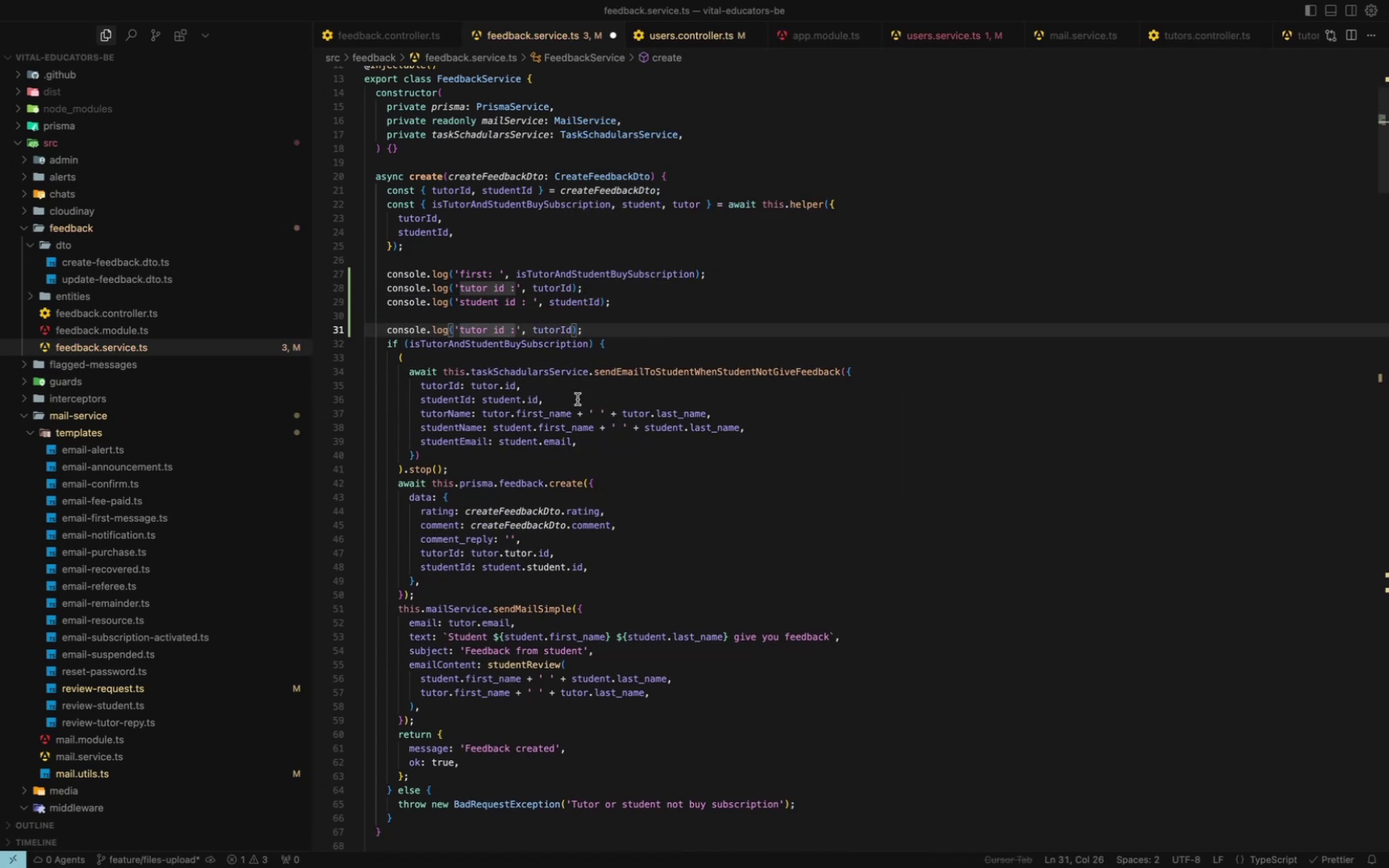 
key(Backspace)
 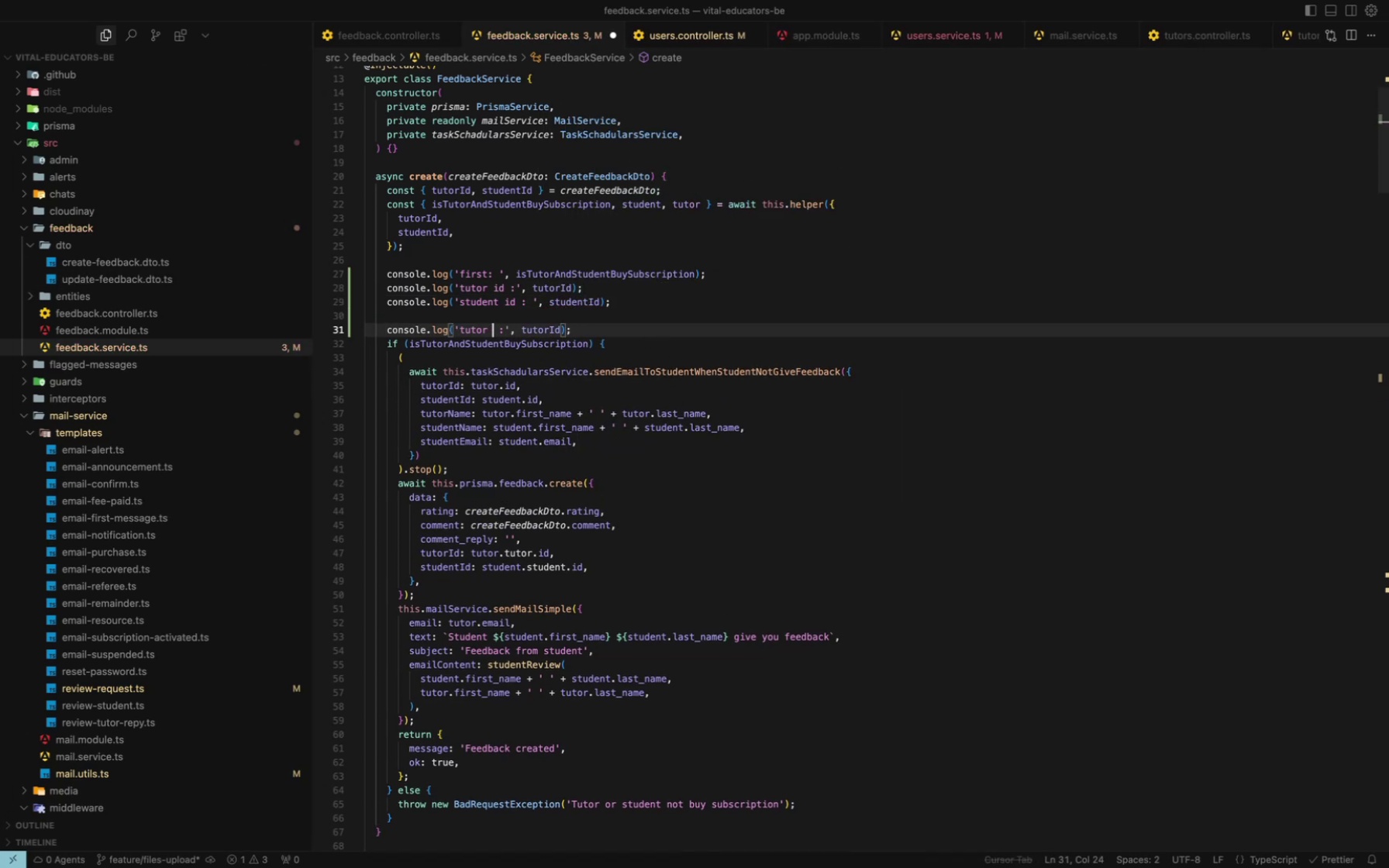 
key(Backspace)
 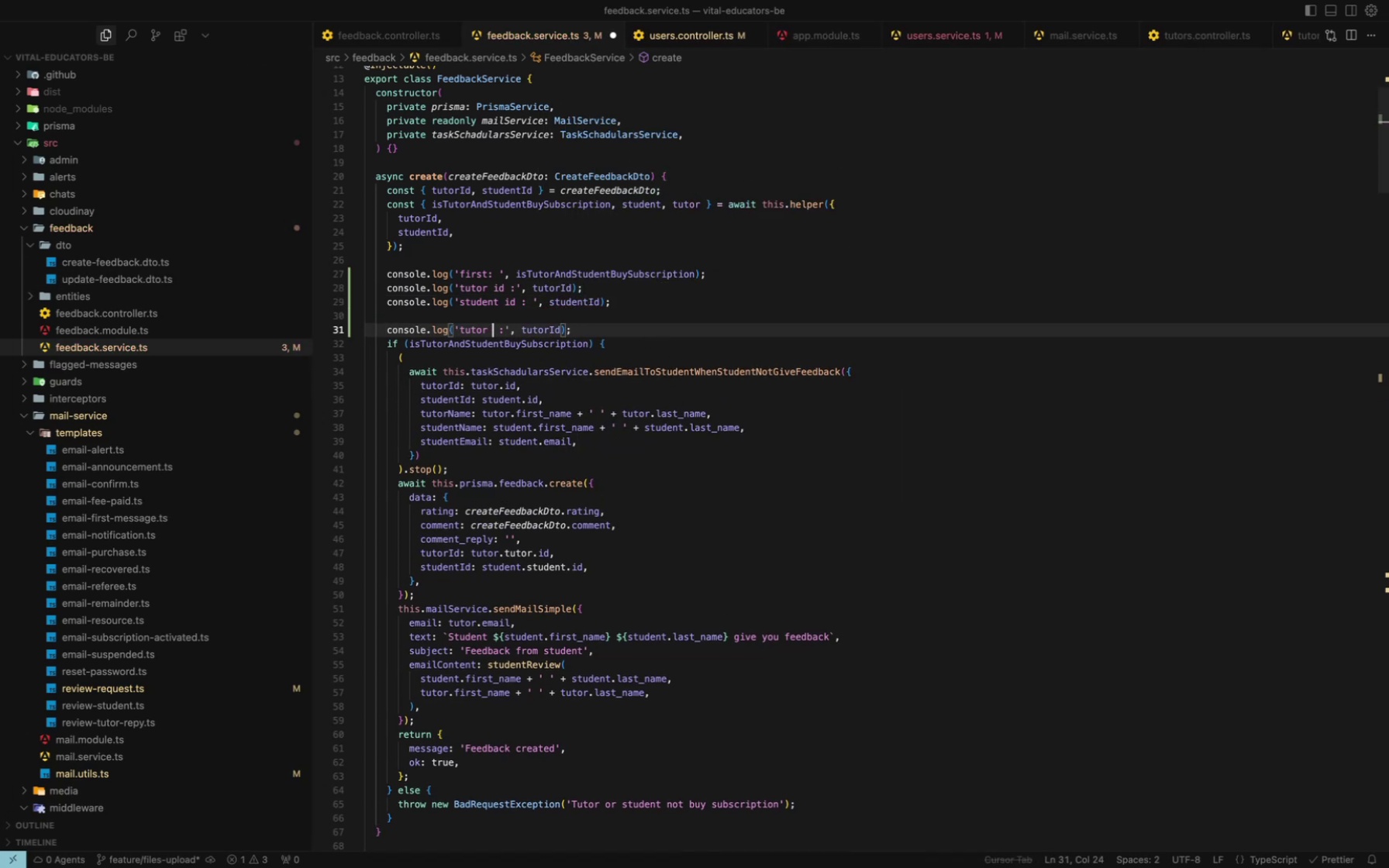 
key(Backspace)
 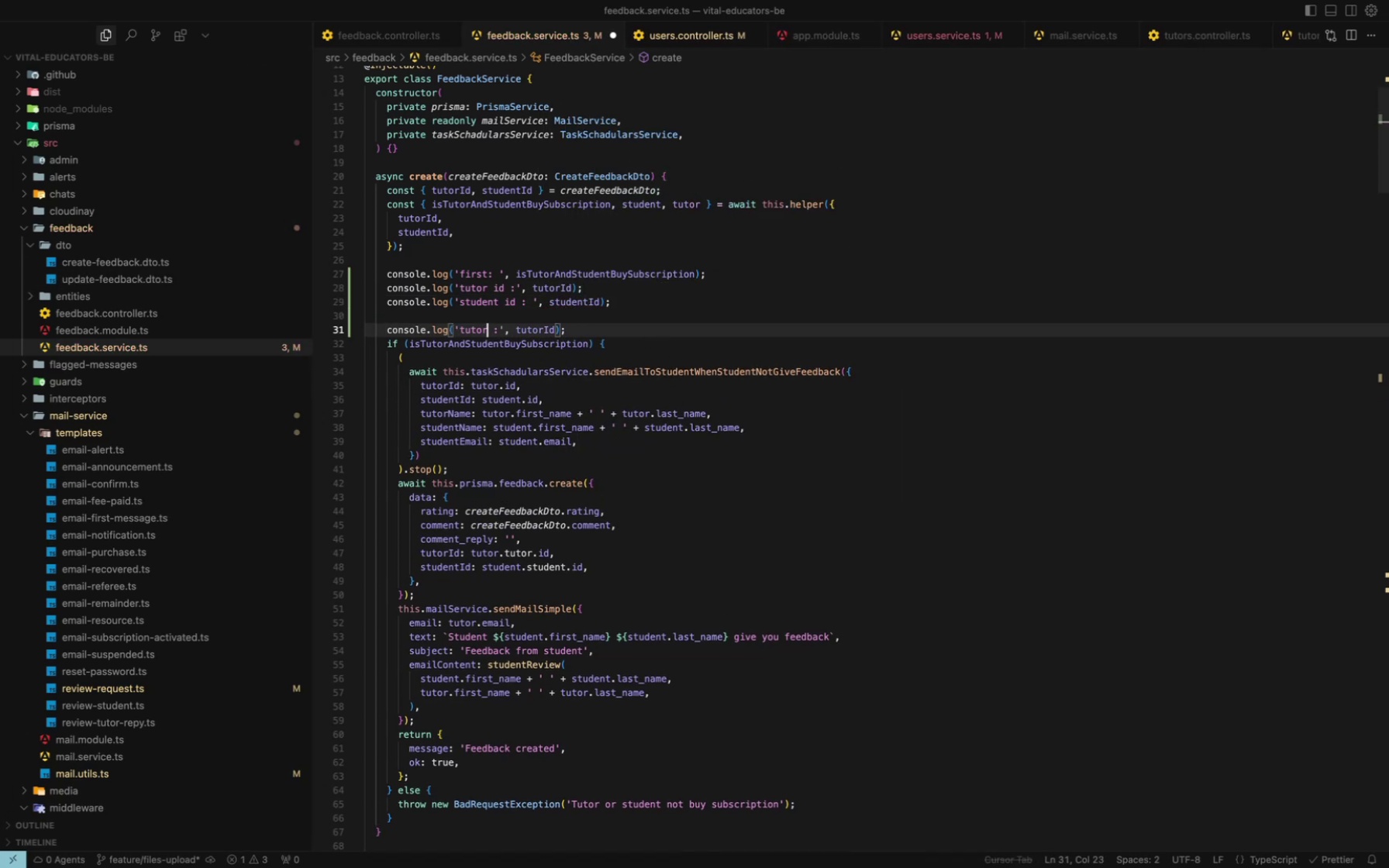 
key(Meta+CommandLeft)
 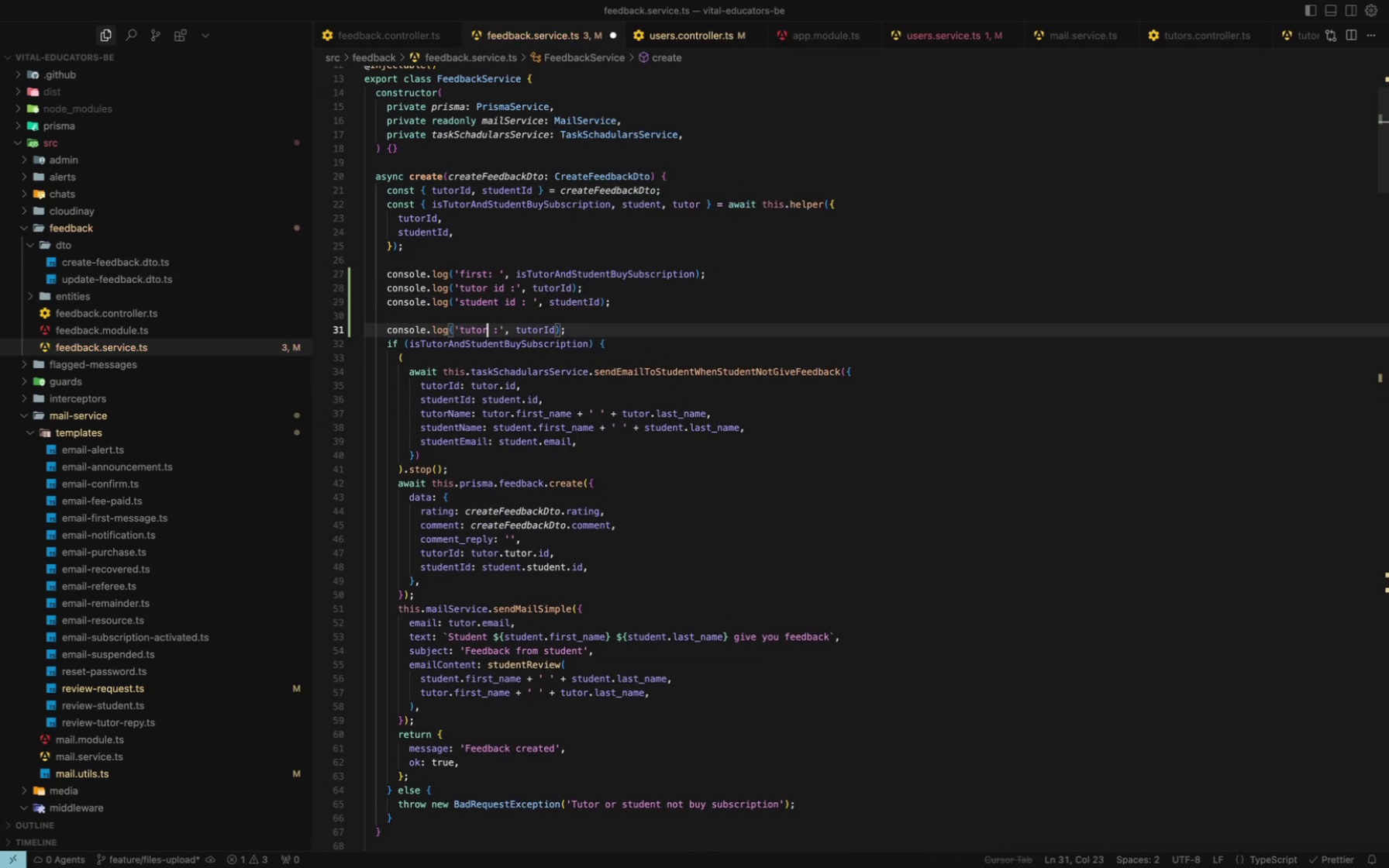 
key(Meta+S)
 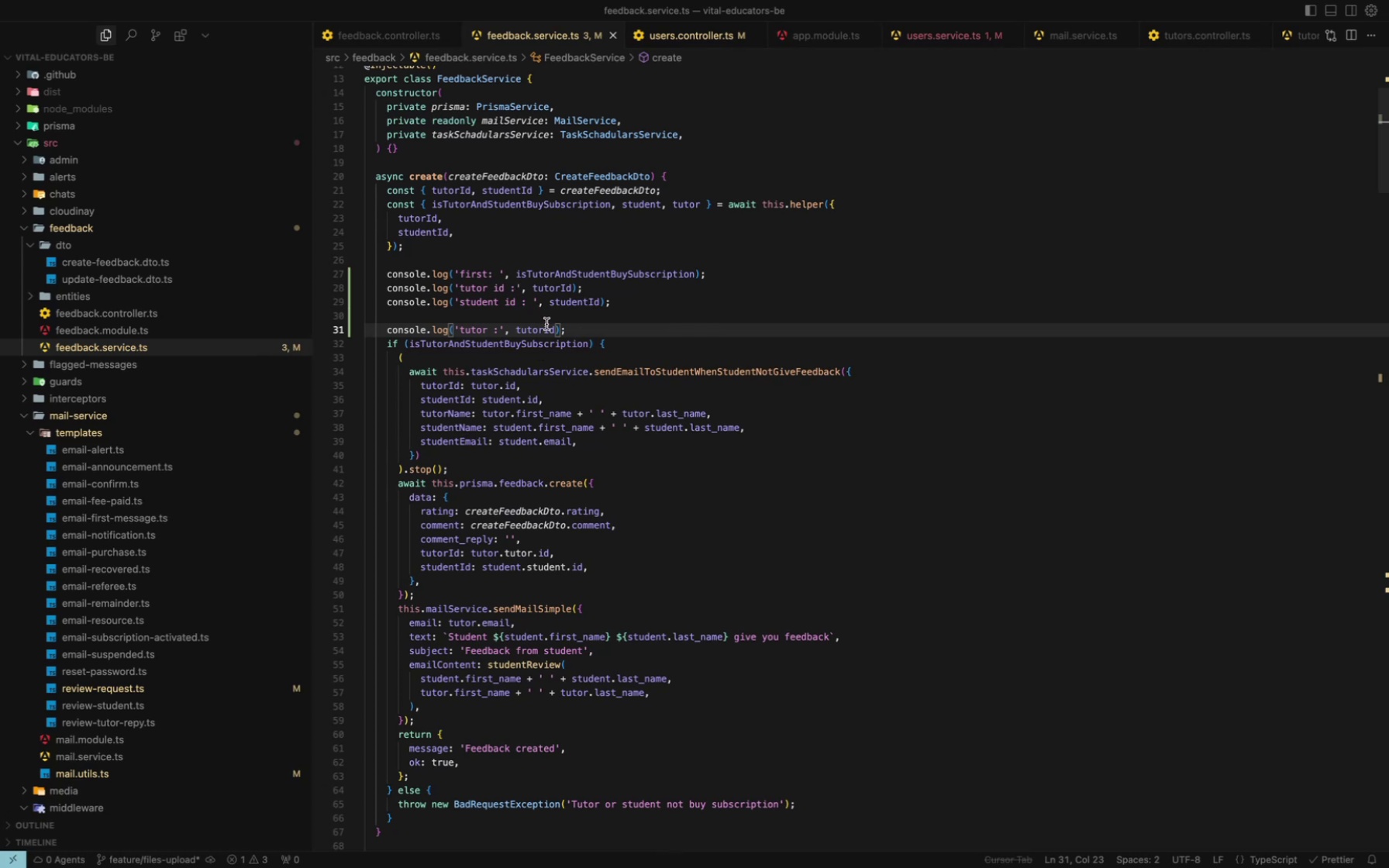 
left_click([546, 329])
 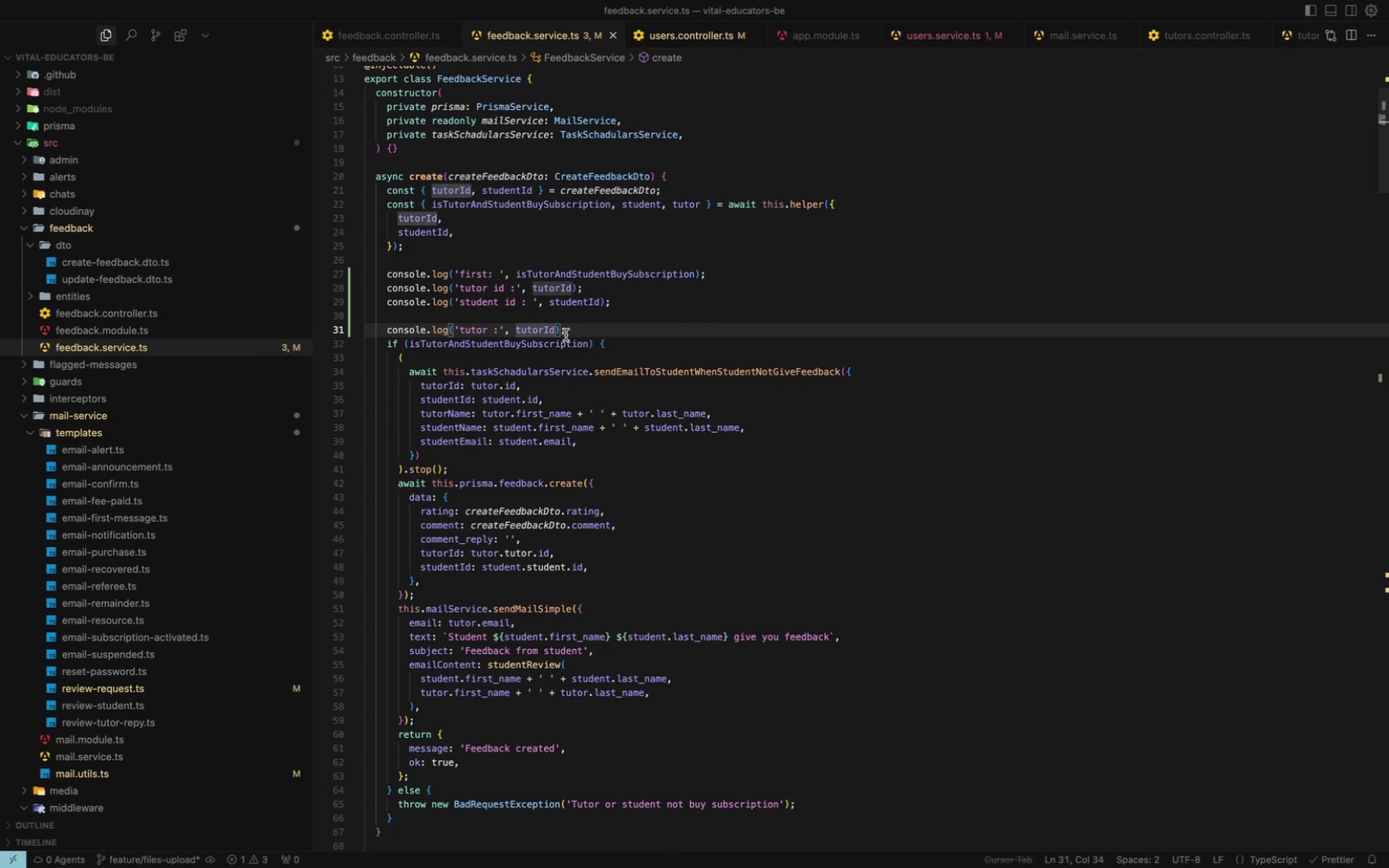 
key(ArrowRight)
 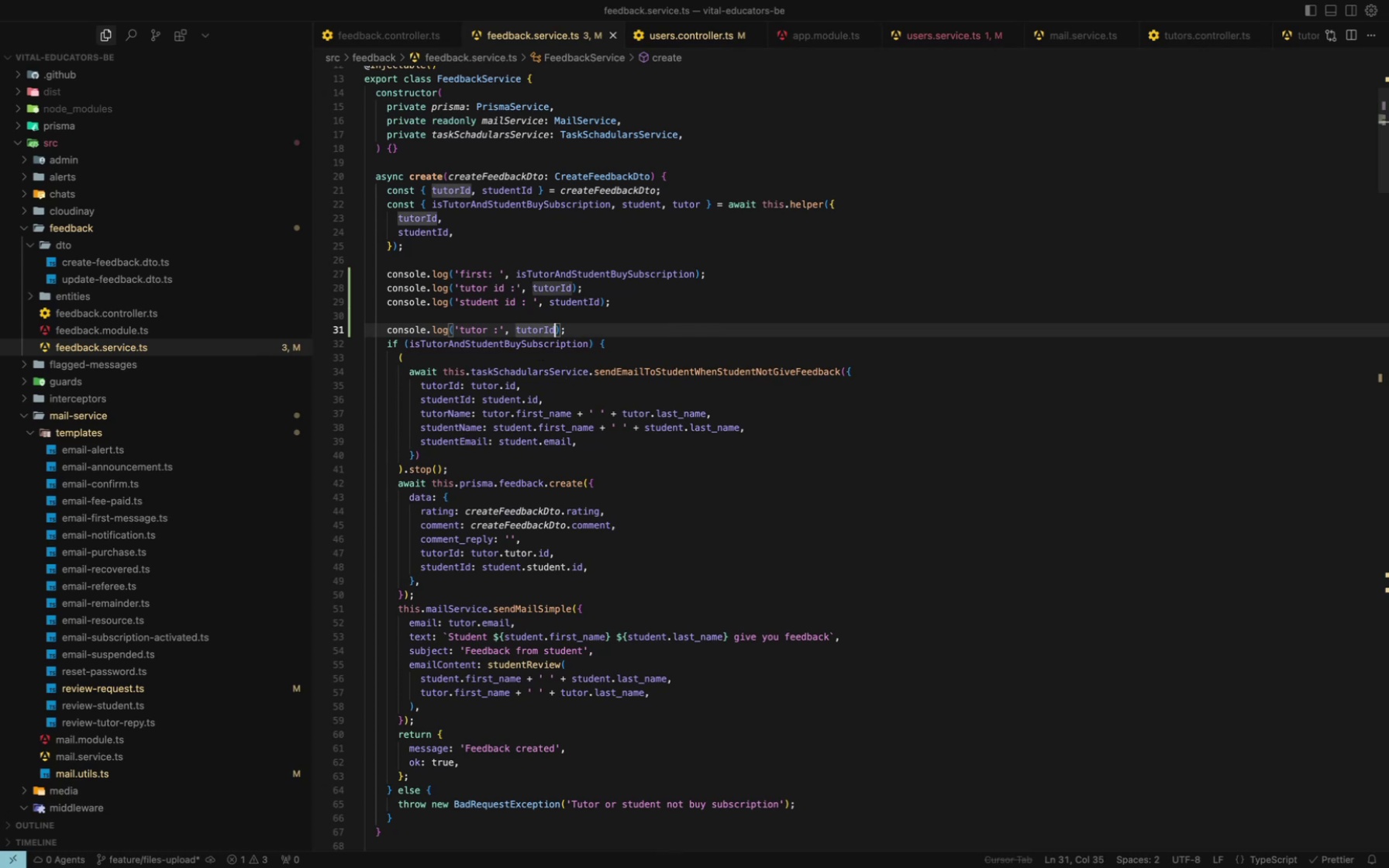 
key(Backspace)
 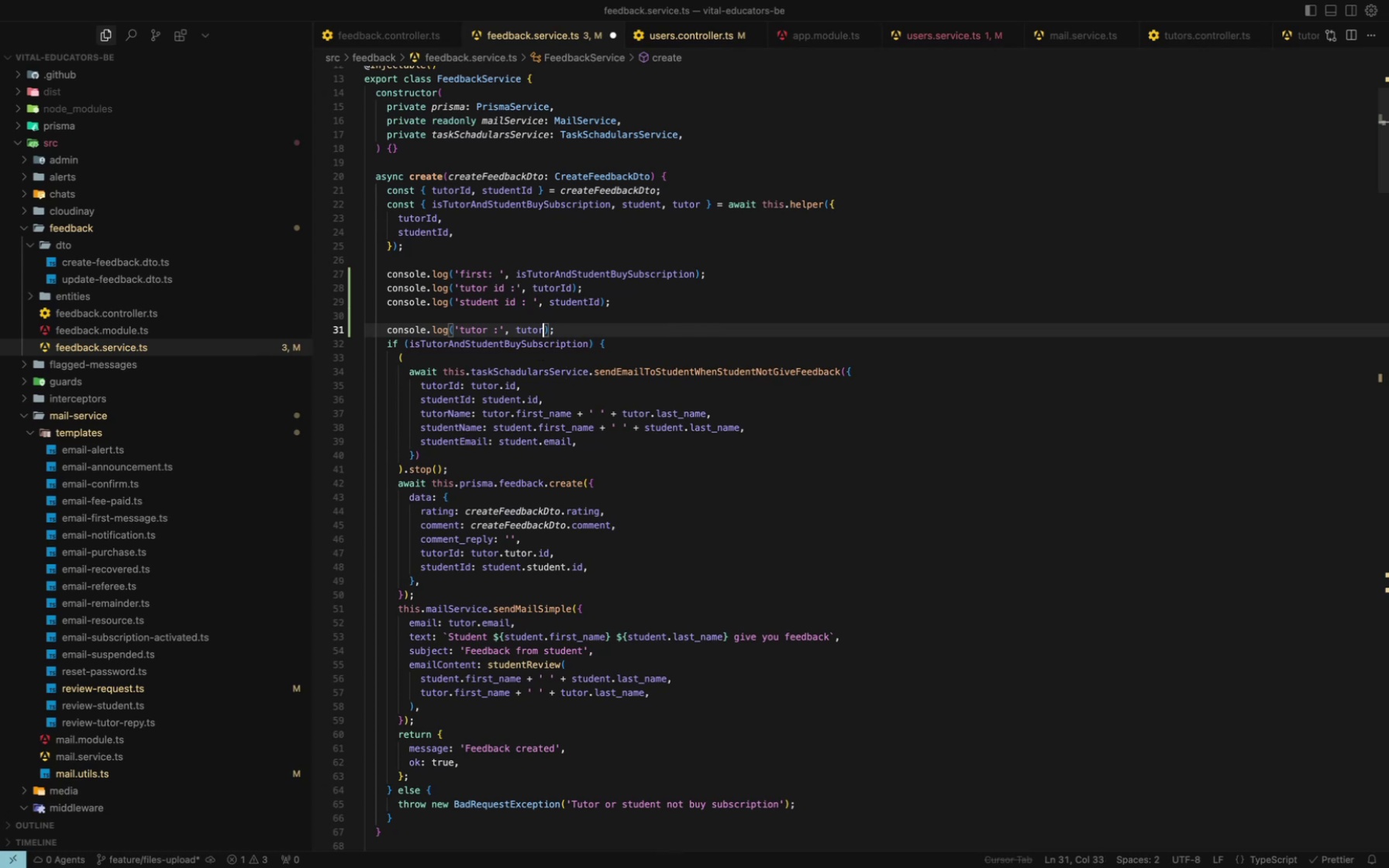 
key(Backspace)
 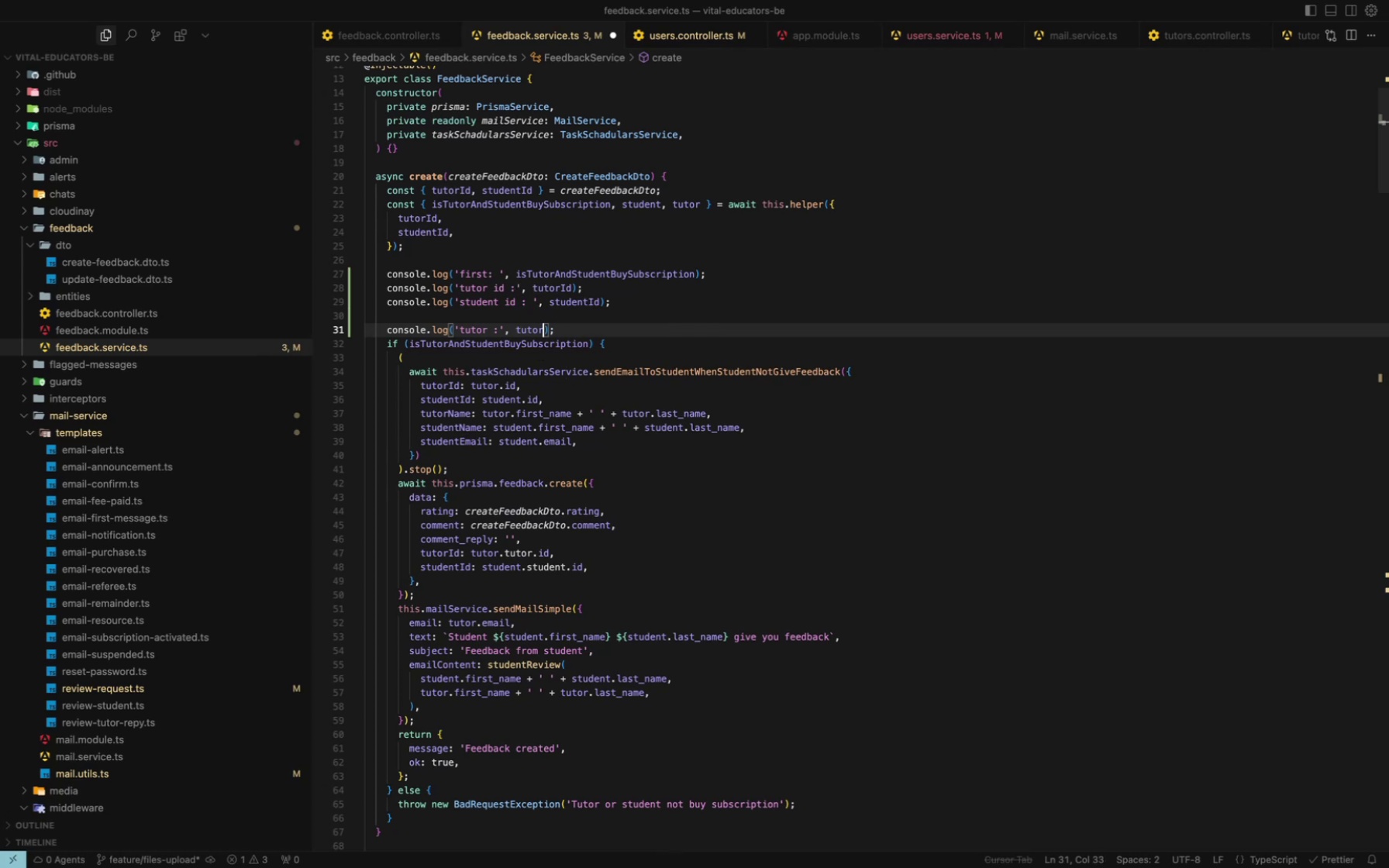 
key(Meta+CommandLeft)
 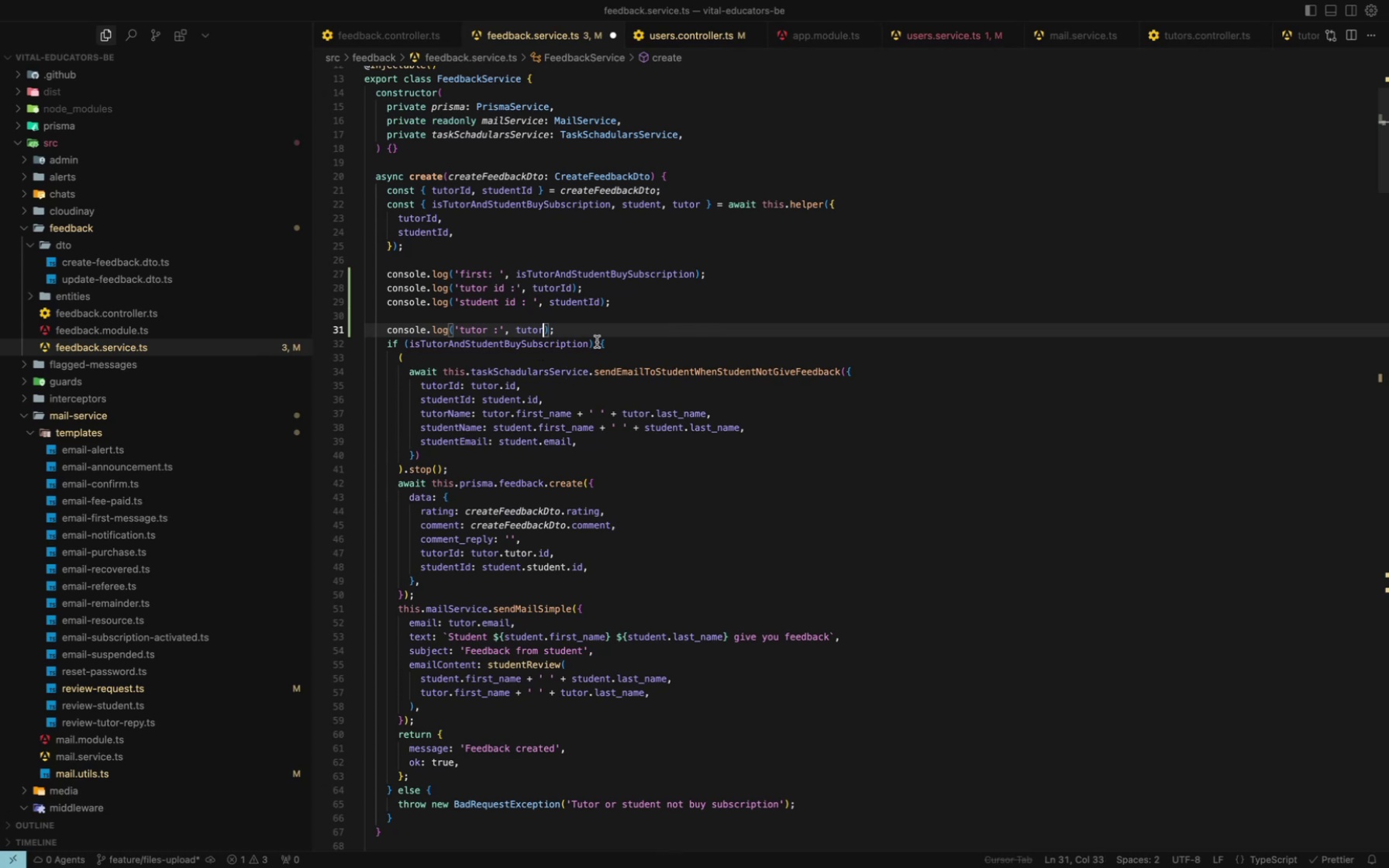 
key(Meta+S)
 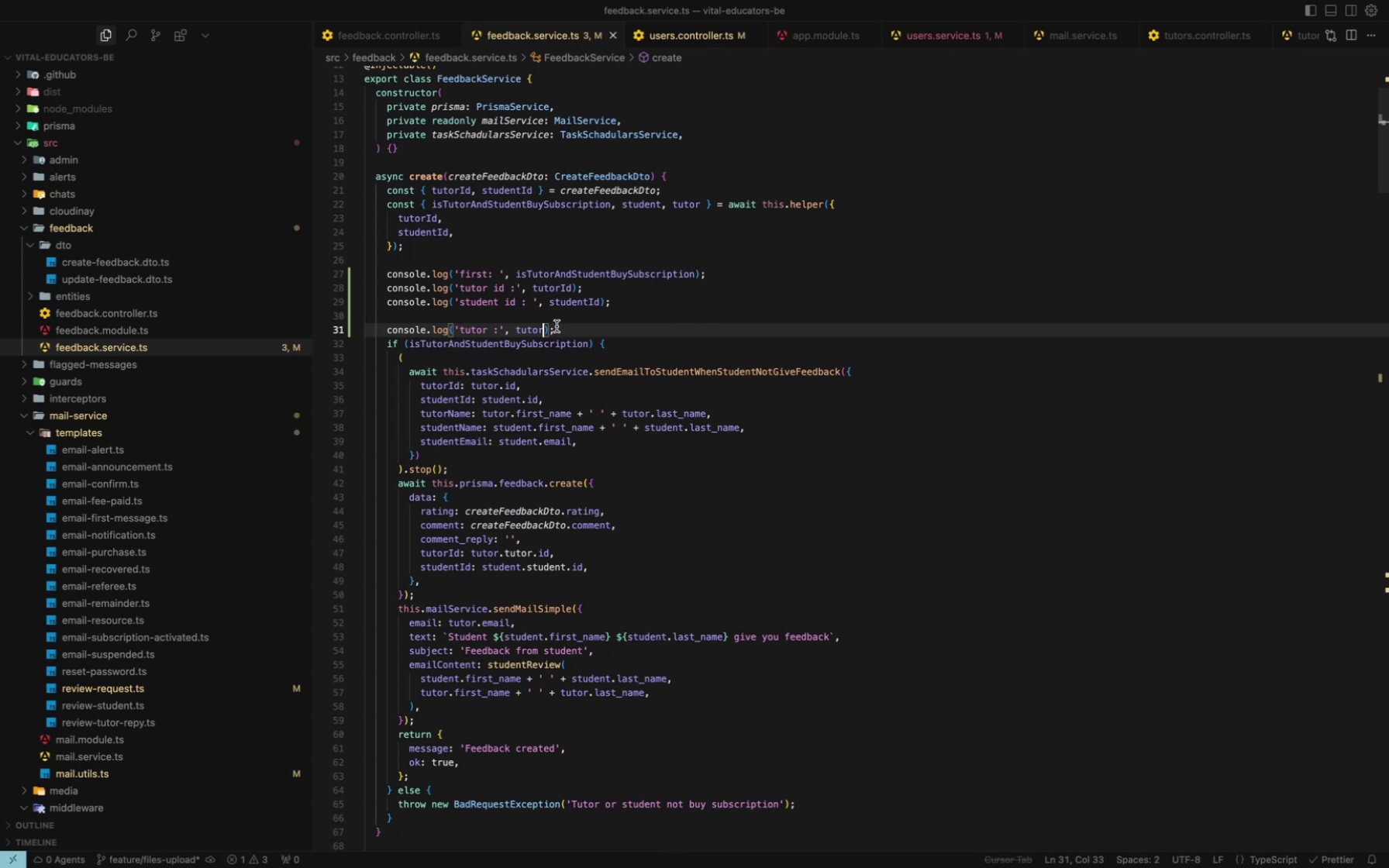 
left_click_drag(start_coordinate=[561, 332], to_coordinate=[377, 329])
 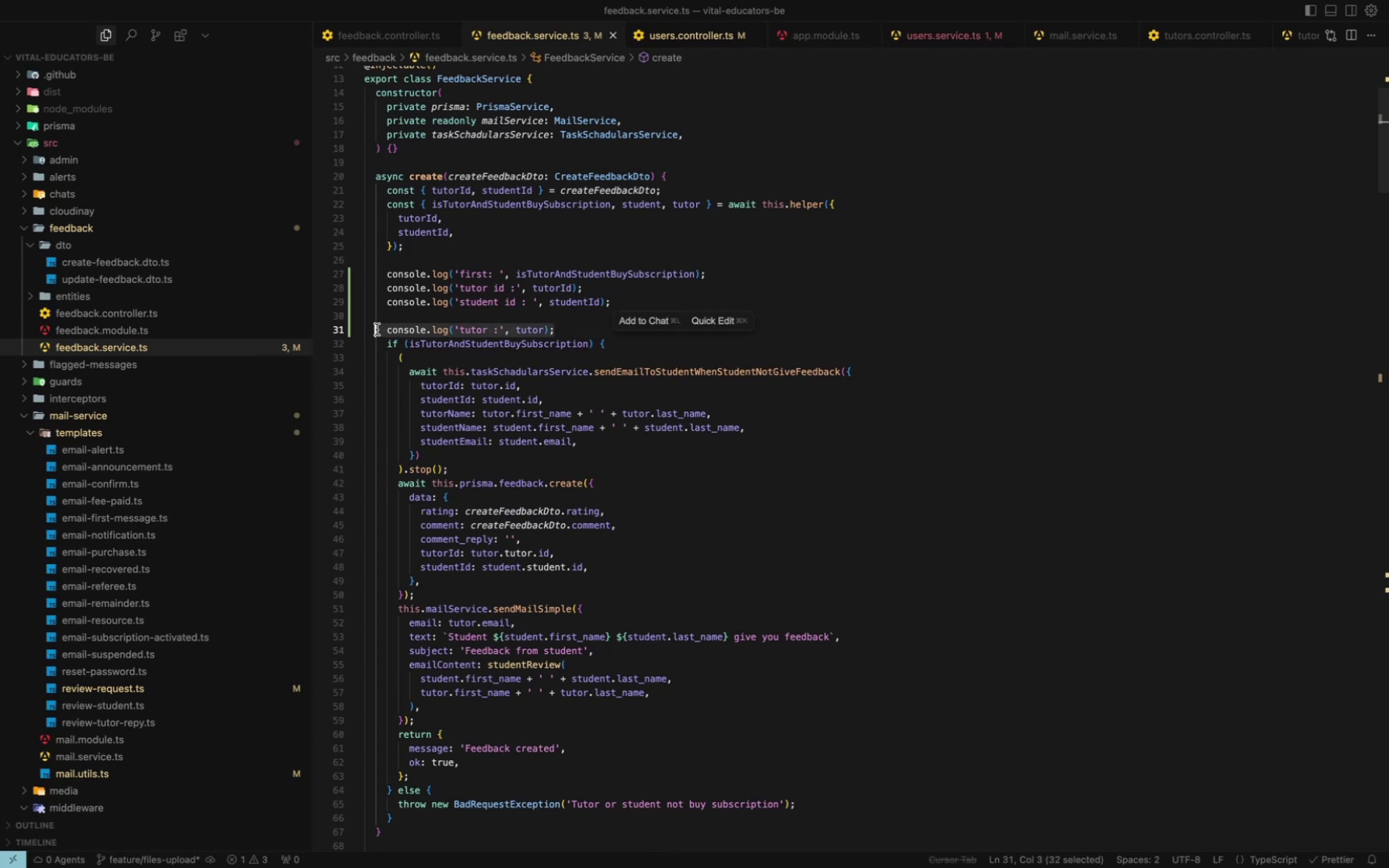 
key(Meta+C)
 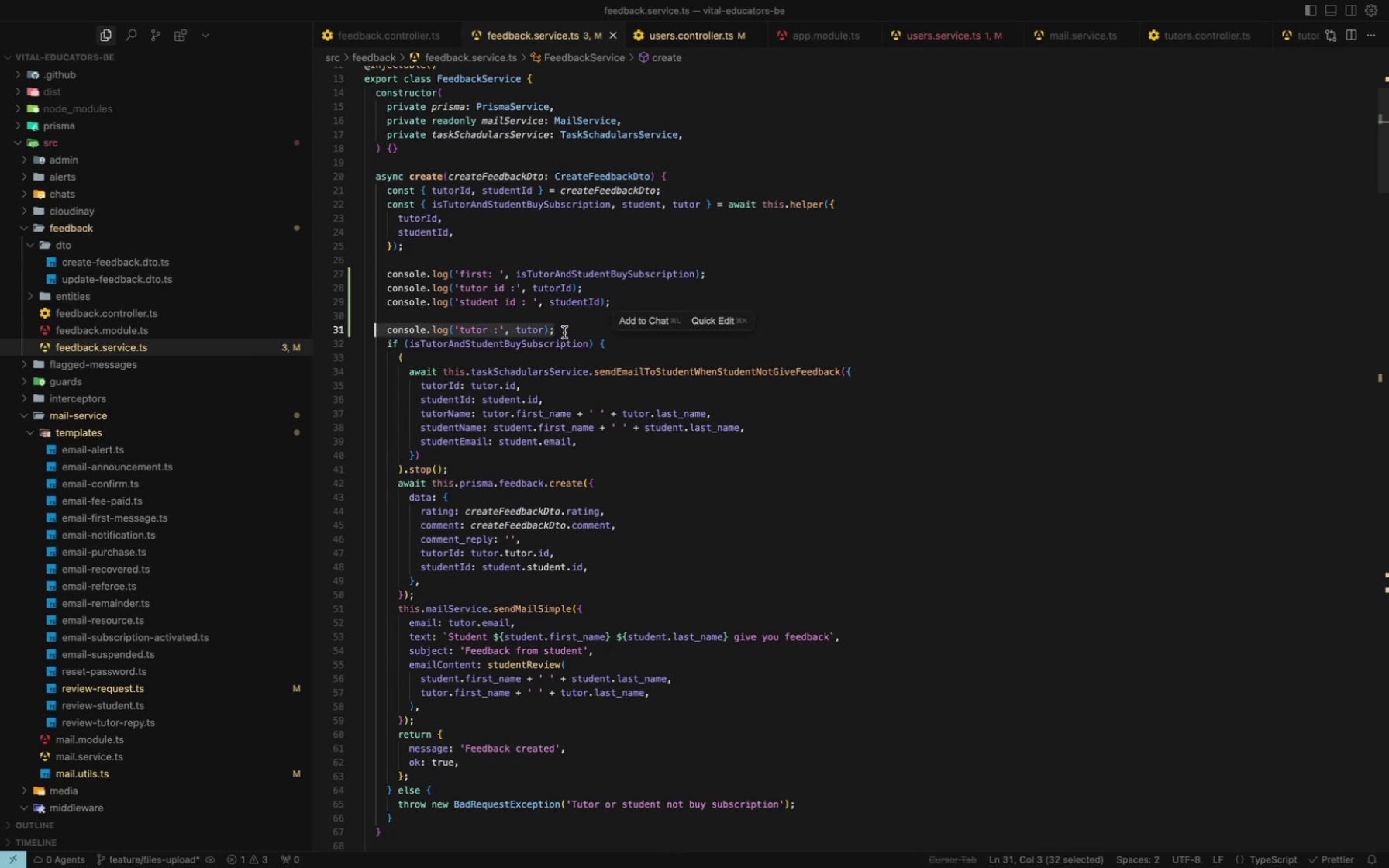 
left_click([564, 331])
 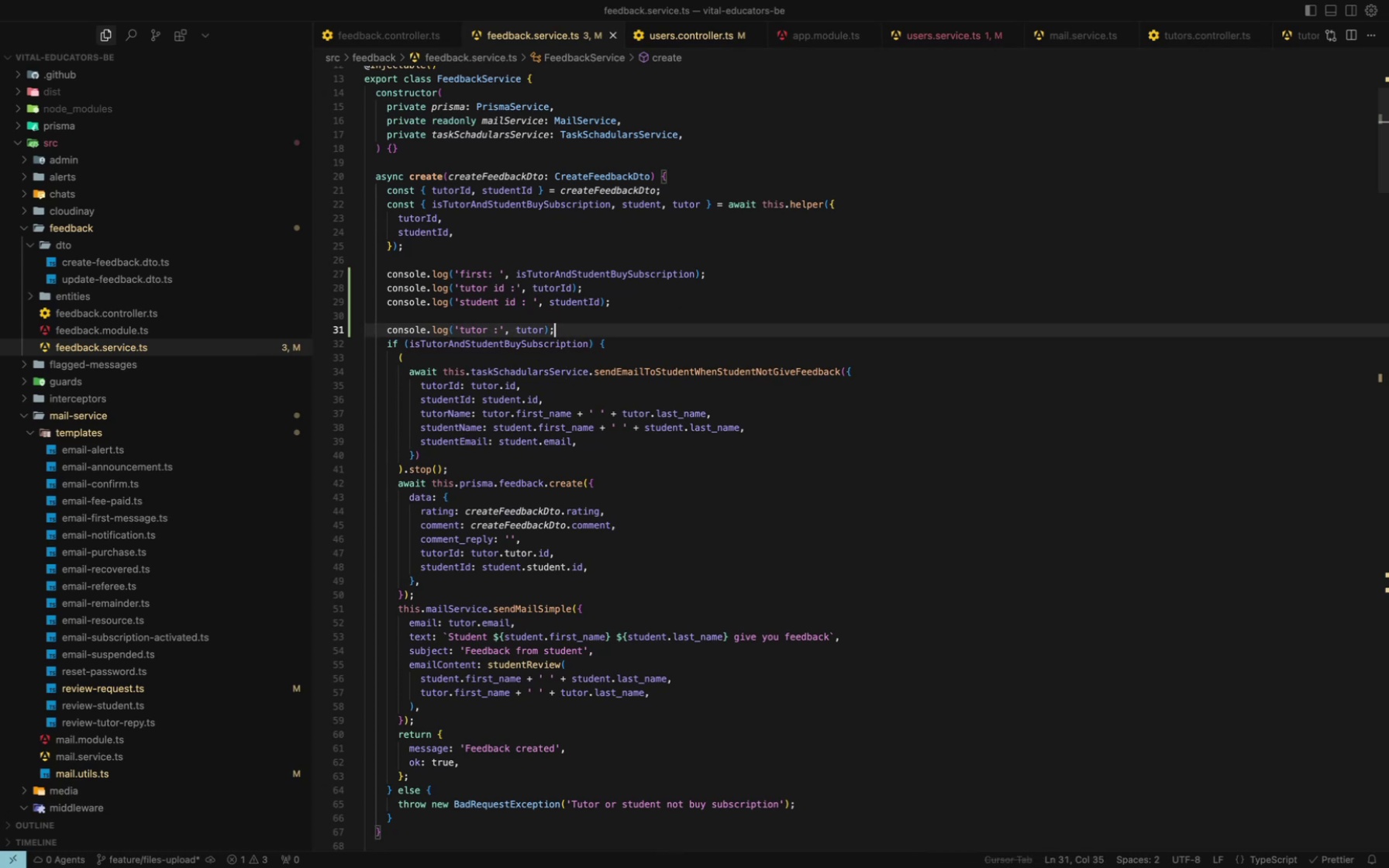 
key(Enter)
 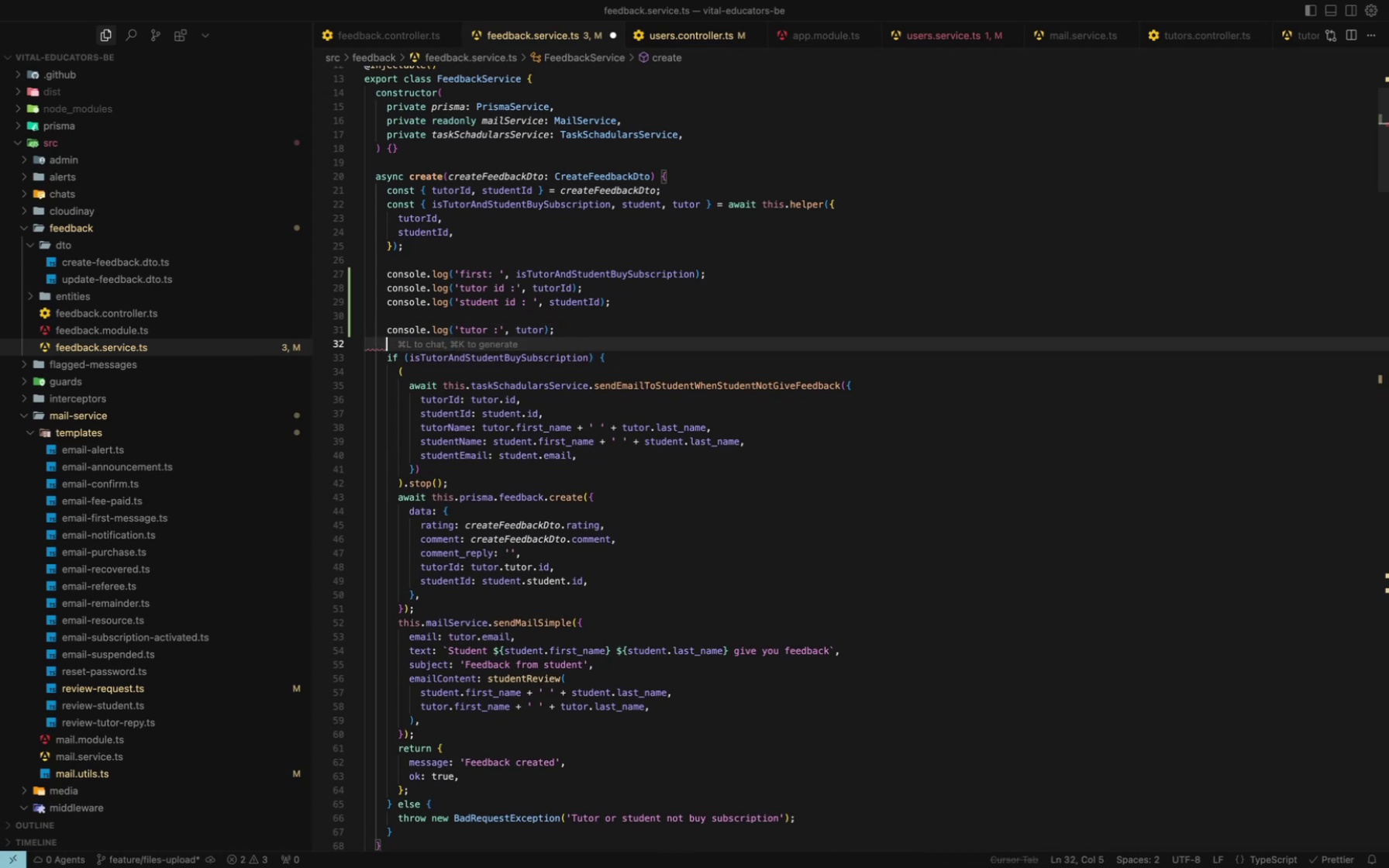 
key(Enter)
 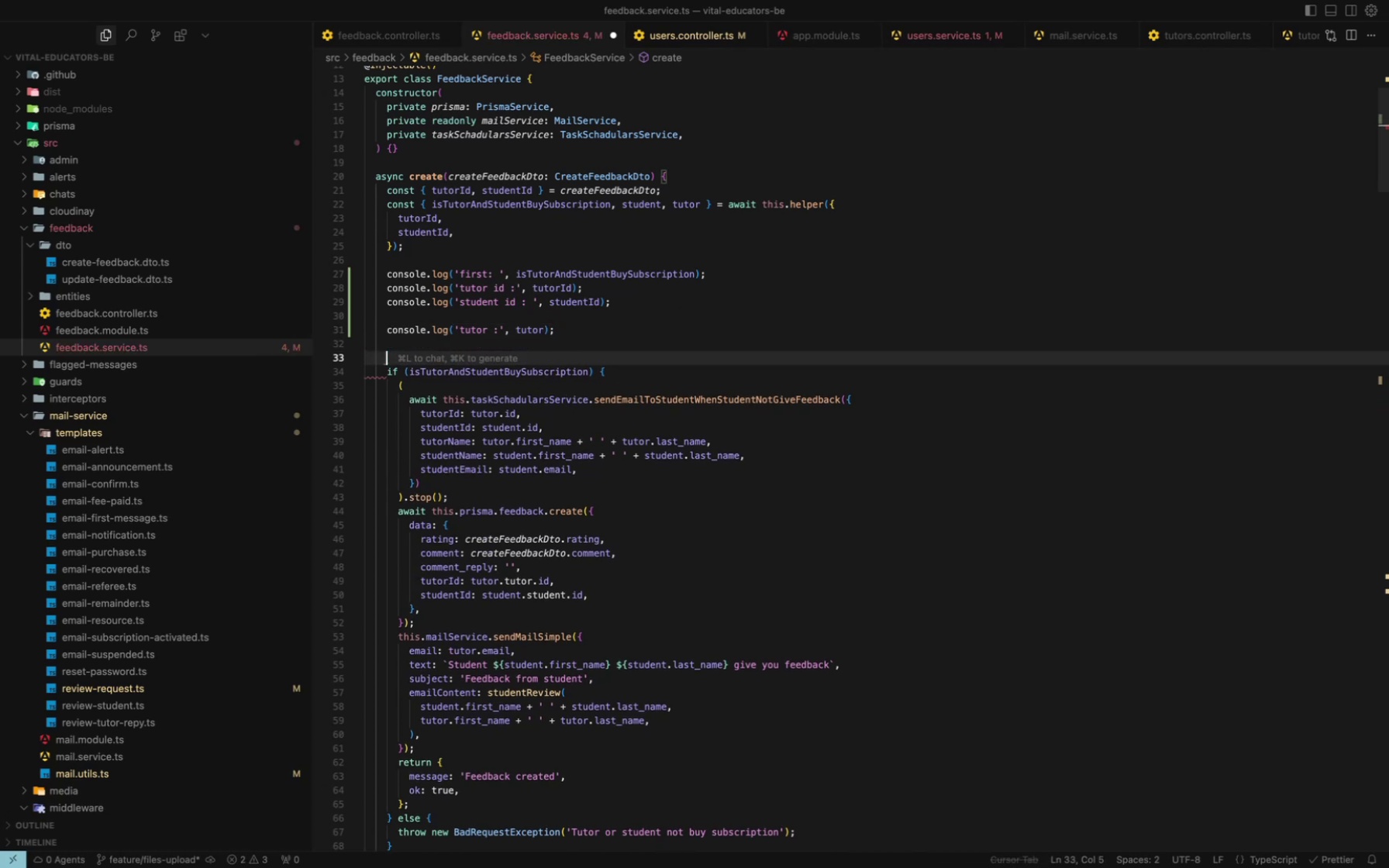 
key(Meta+CommandLeft)
 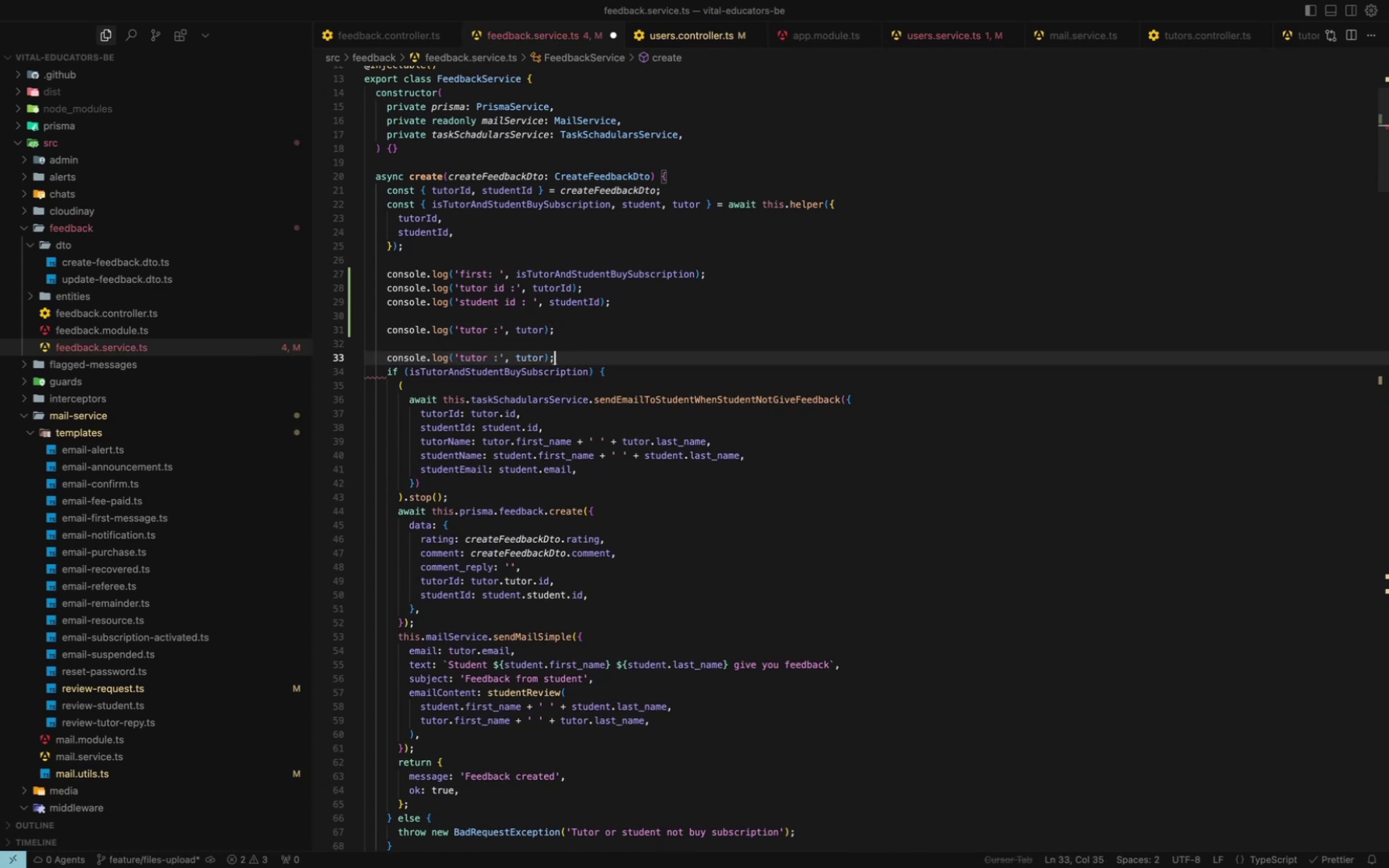 
key(Meta+V)
 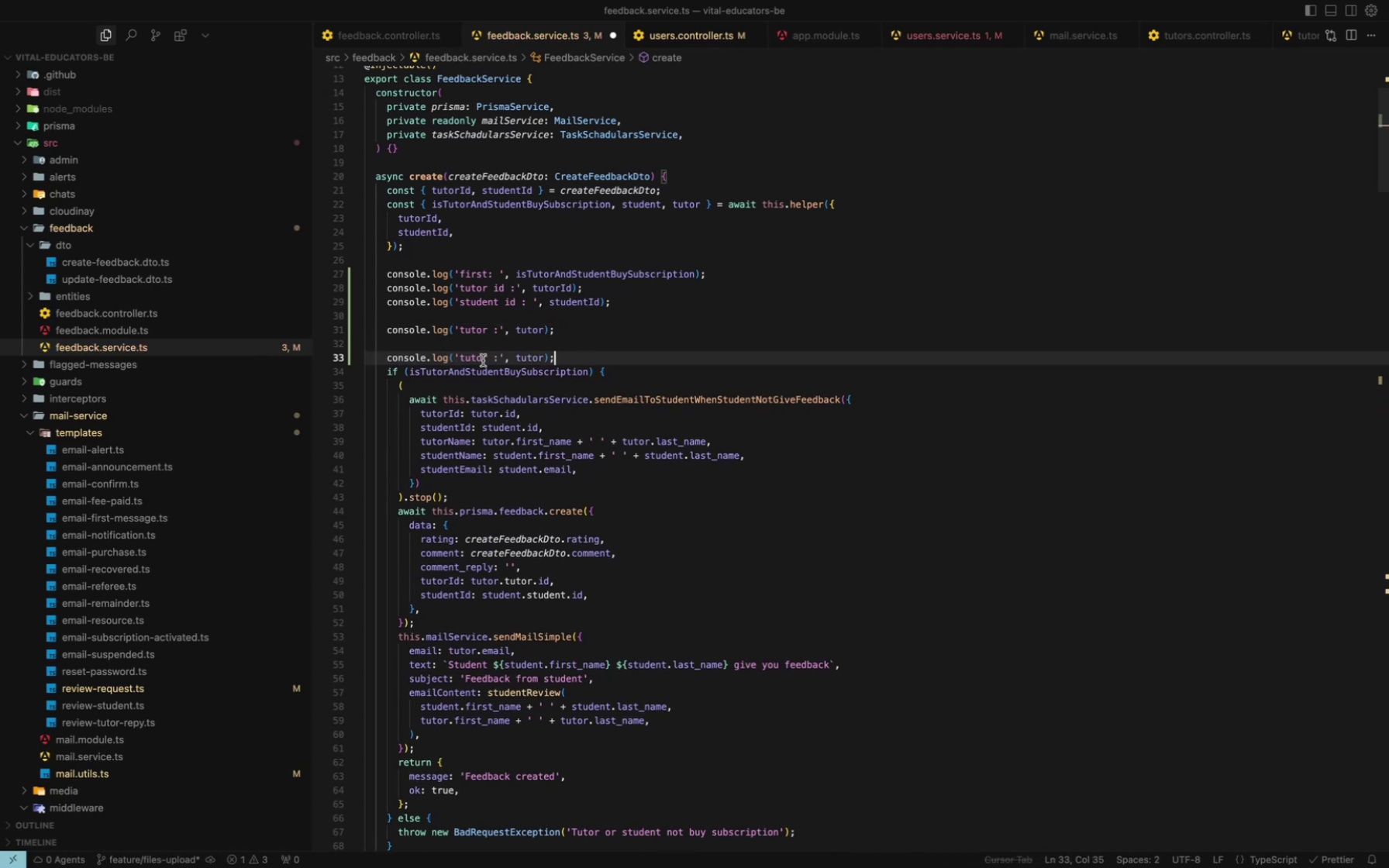 
double_click([483, 360])
 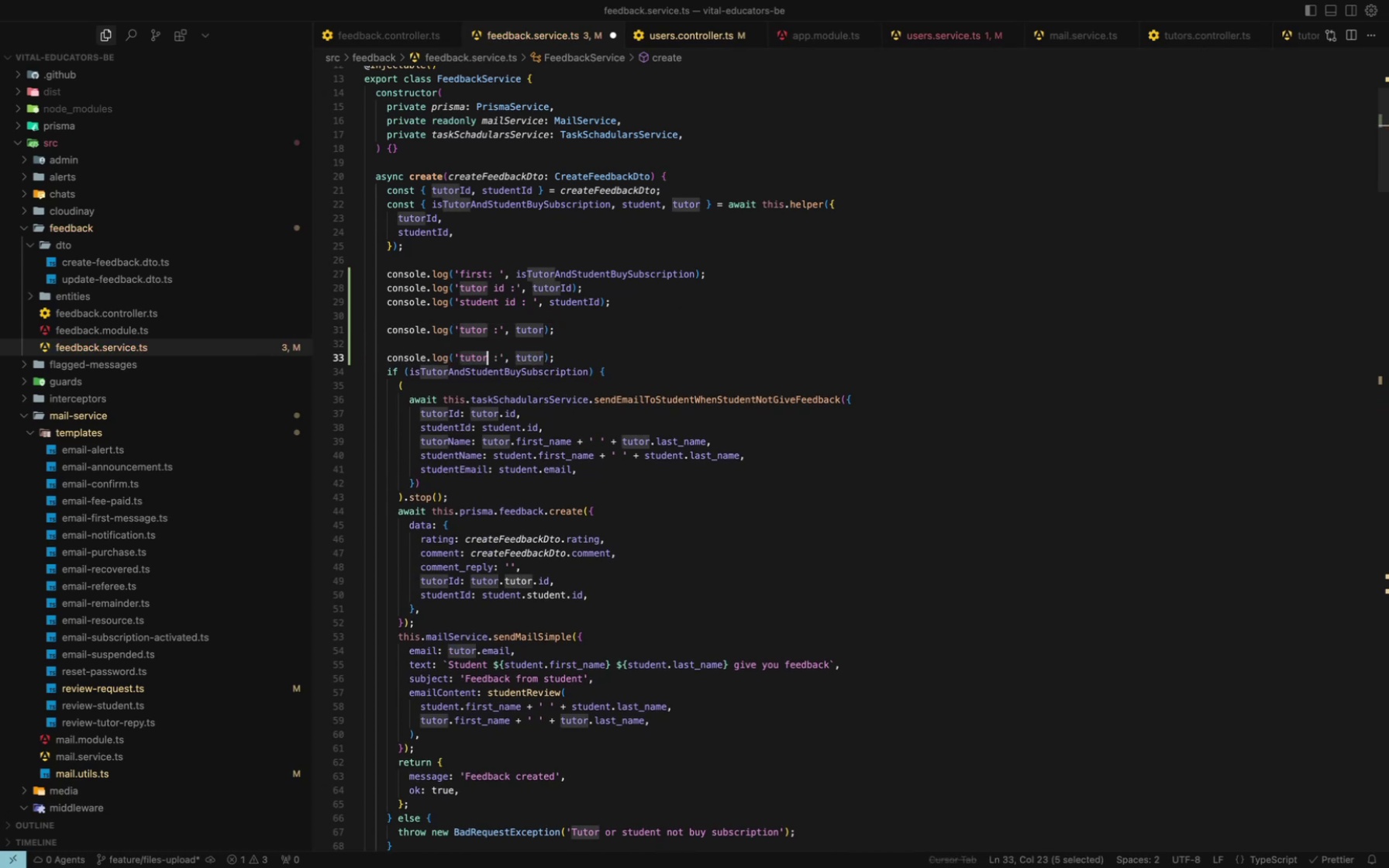 
type(student)
 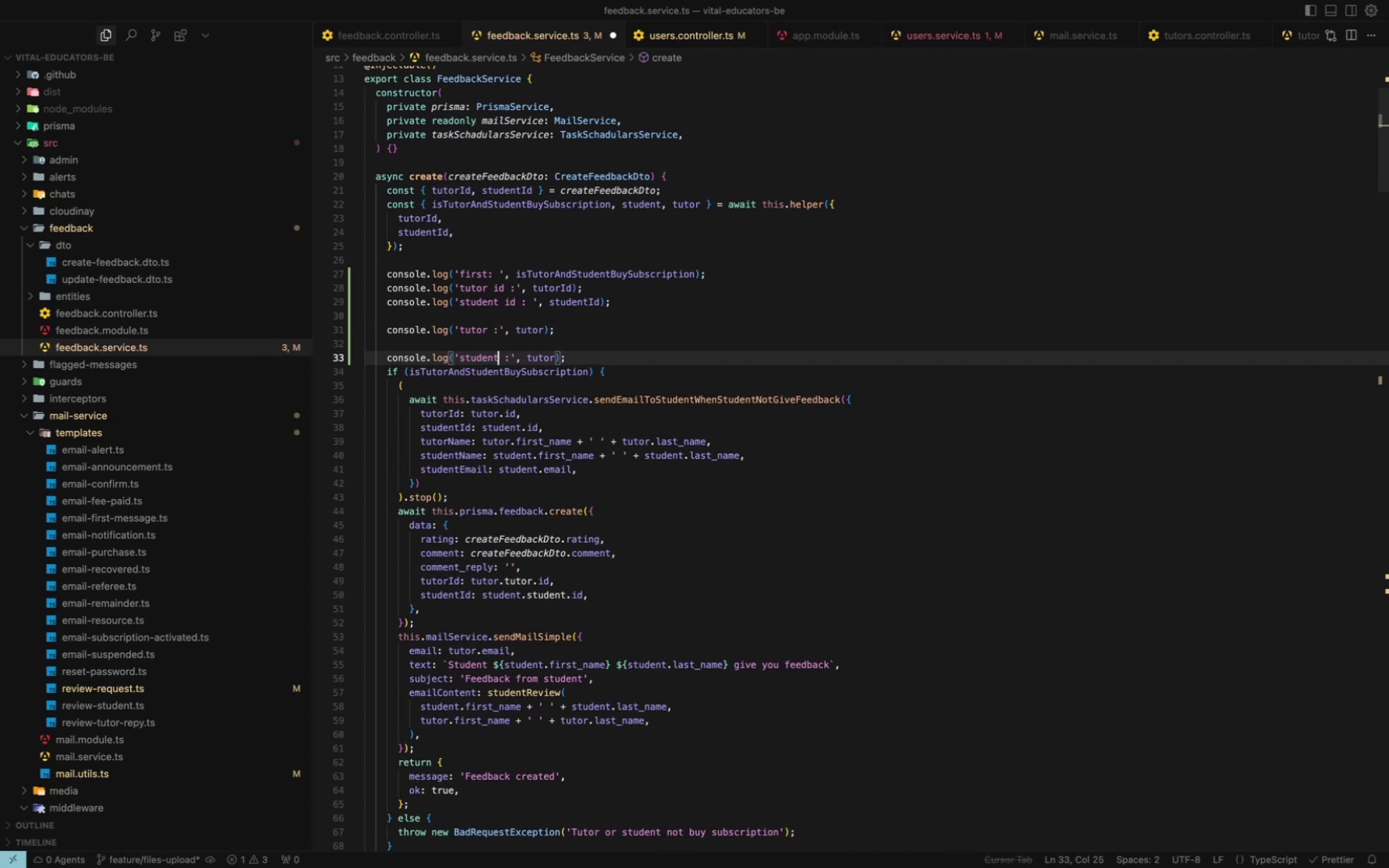 
key(Meta+CommandLeft)
 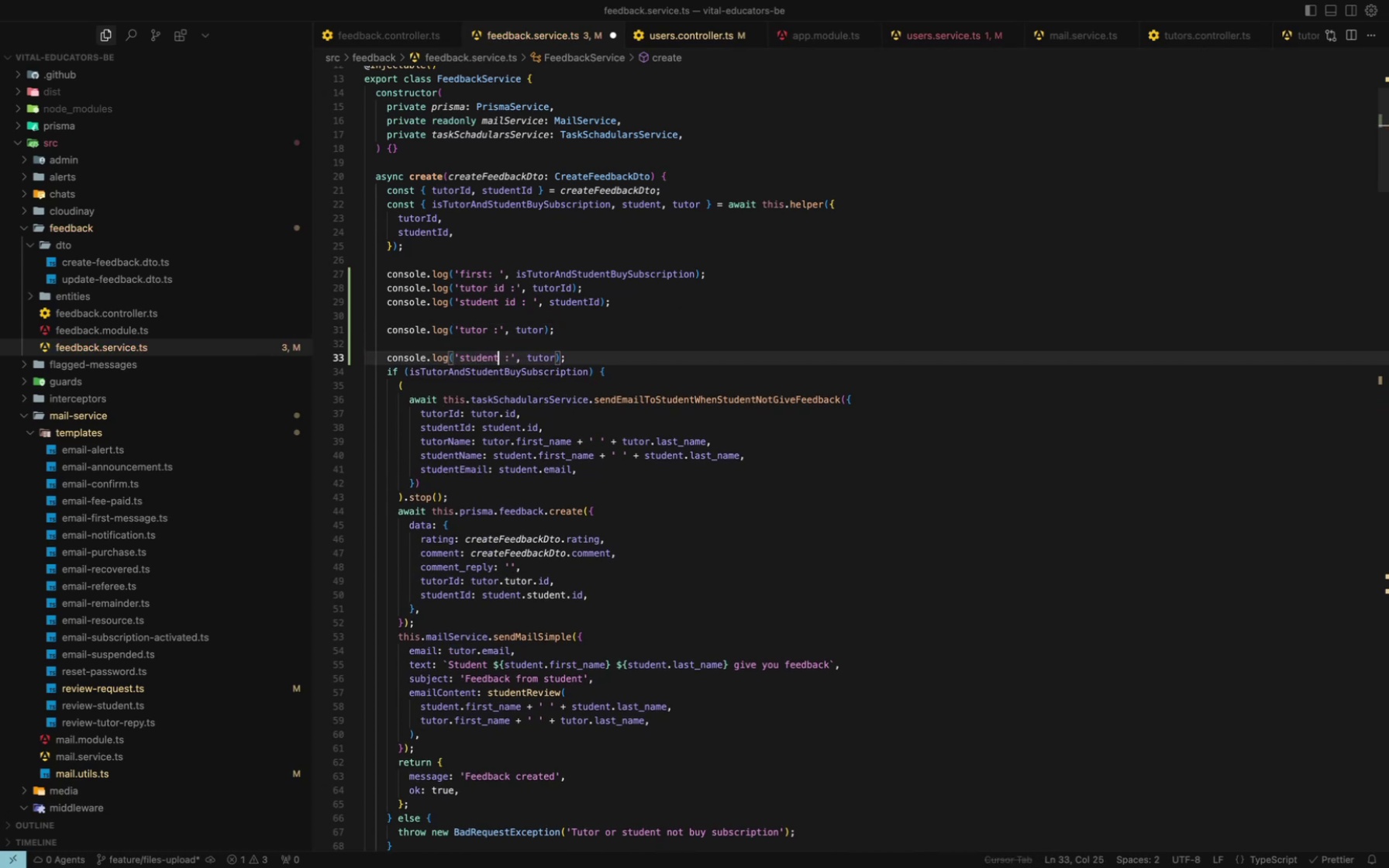 
key(Meta+S)
 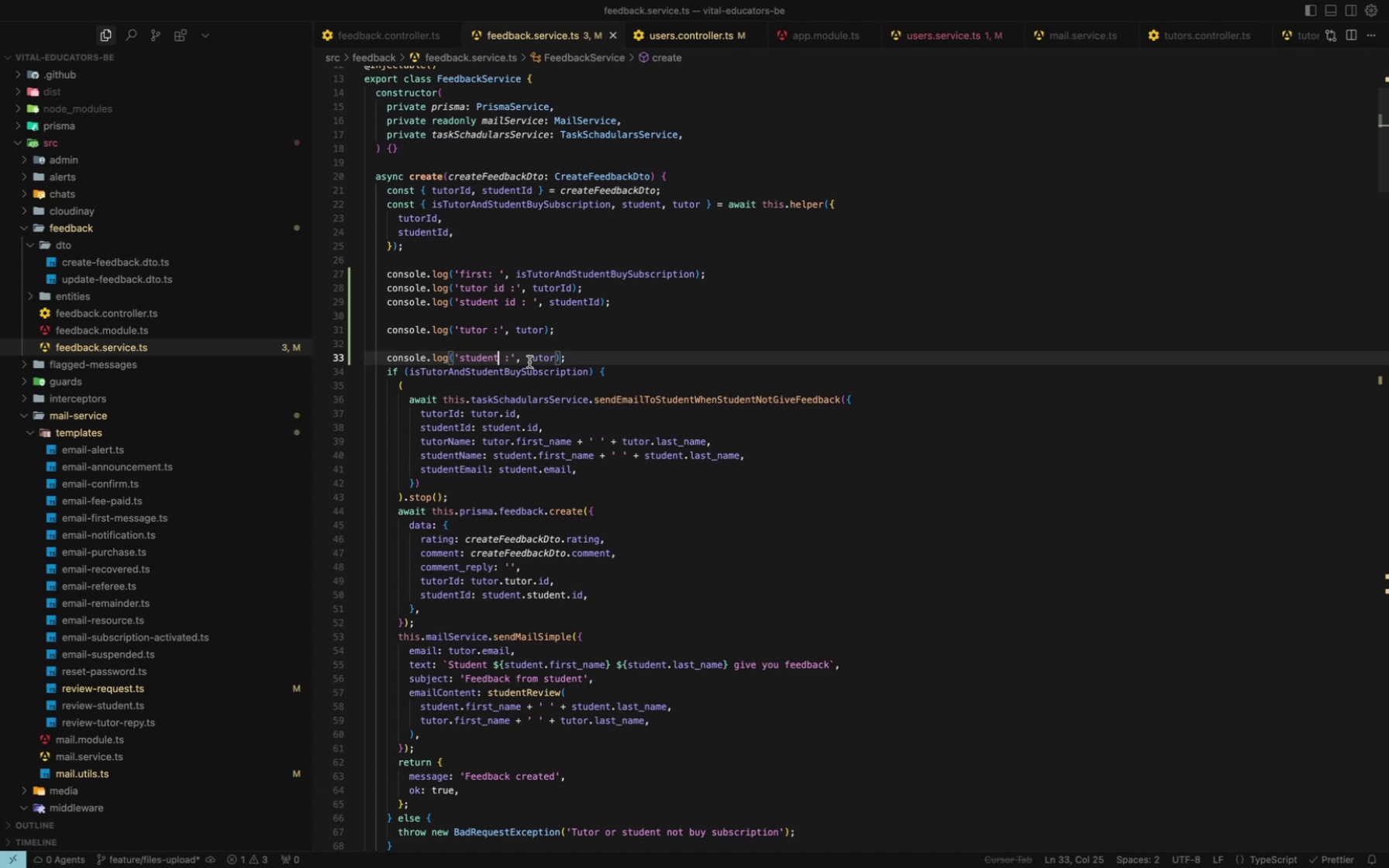 
double_click([529, 362])
 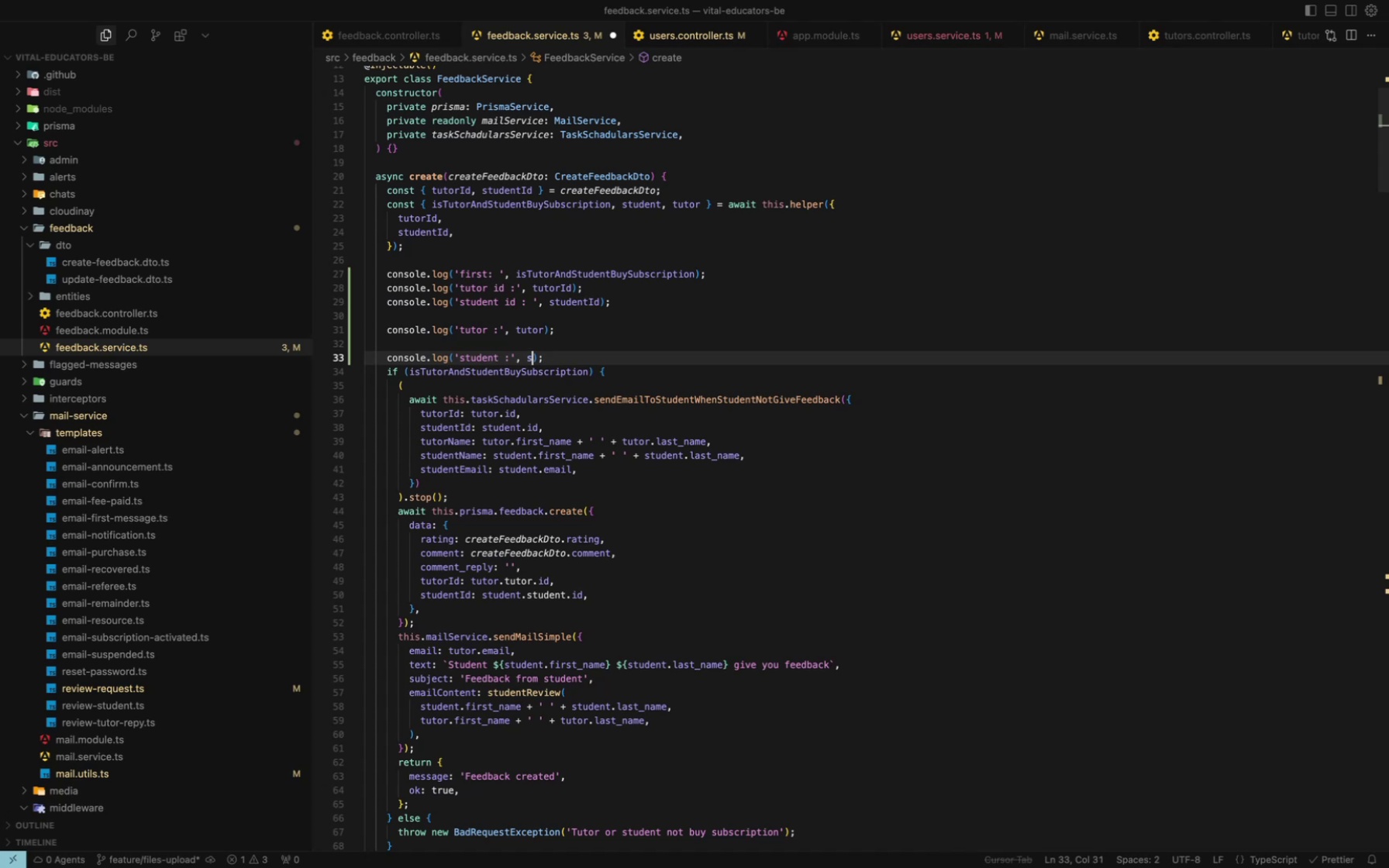 
type(student)
 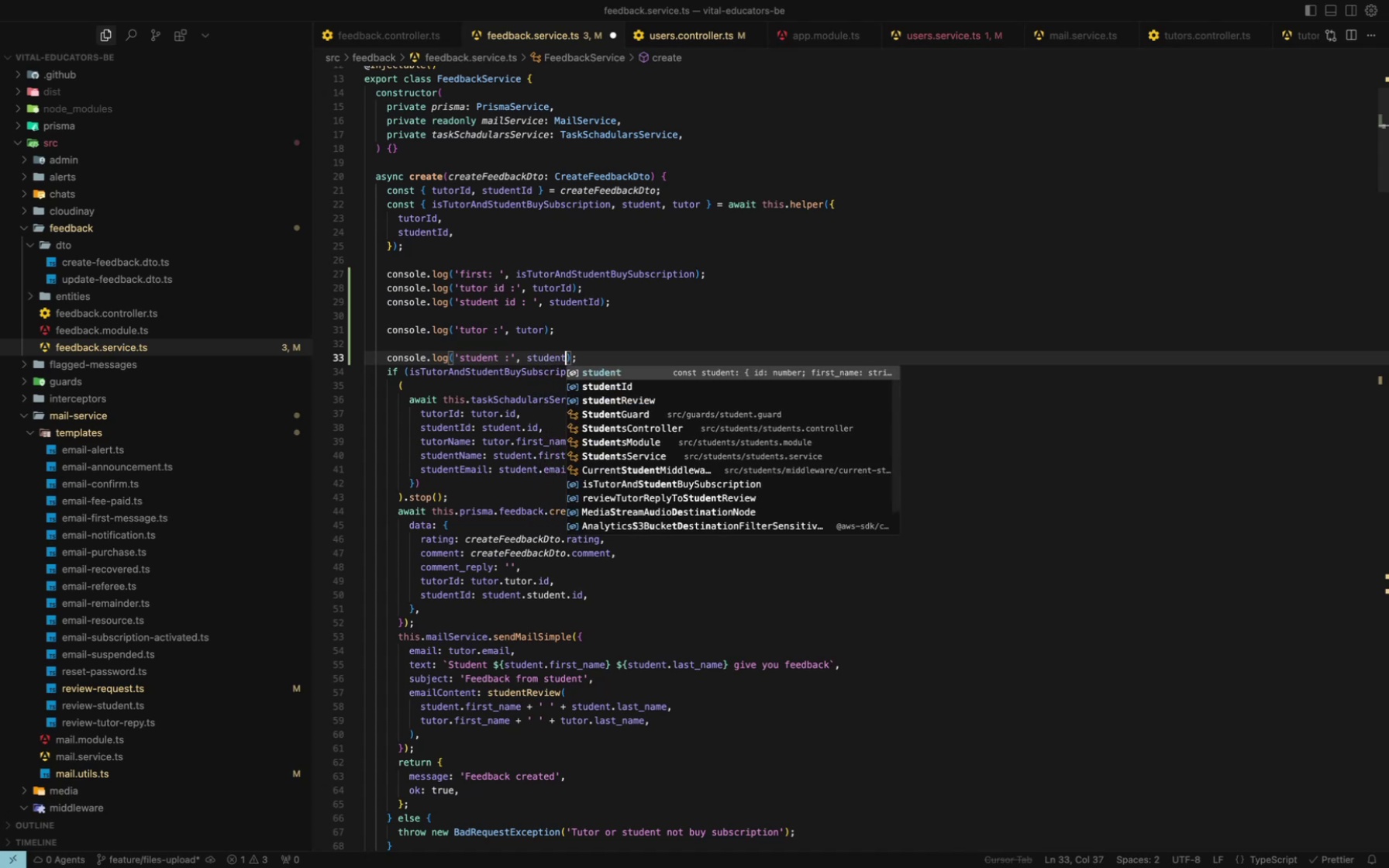 
key(Meta+CommandLeft)
 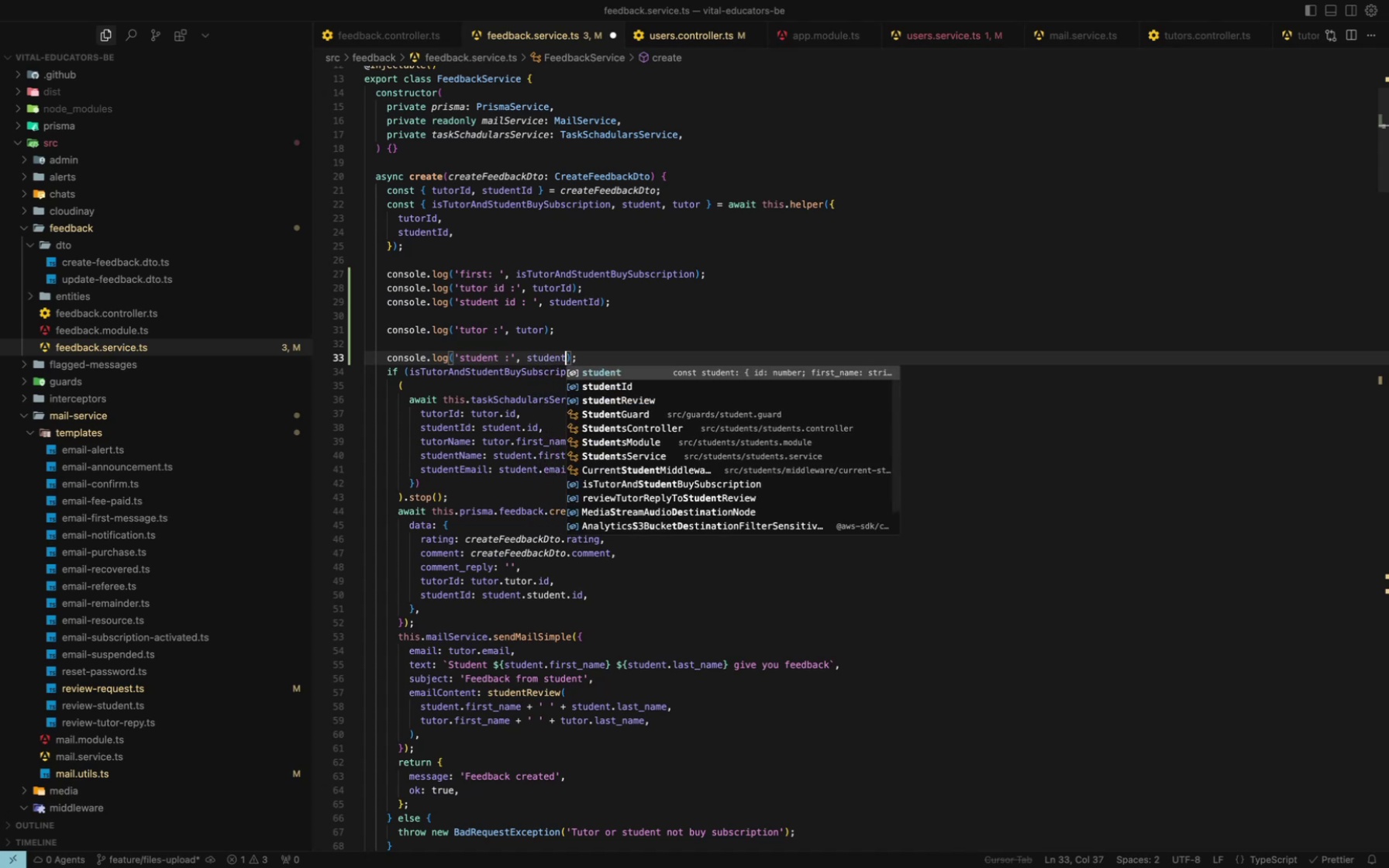 
key(Meta+S)
 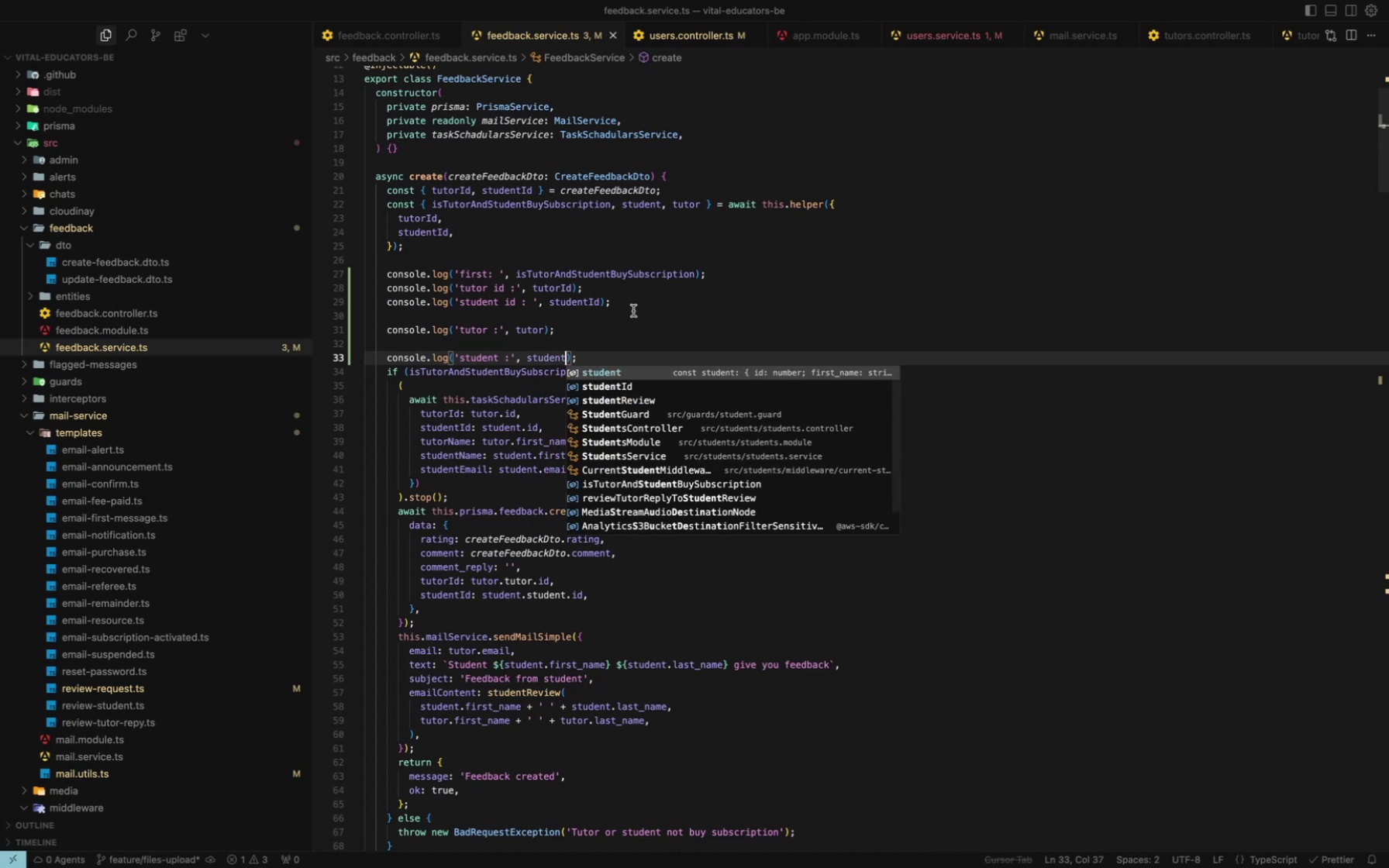 
left_click_drag(start_coordinate=[639, 306], to_coordinate=[360, 291])
 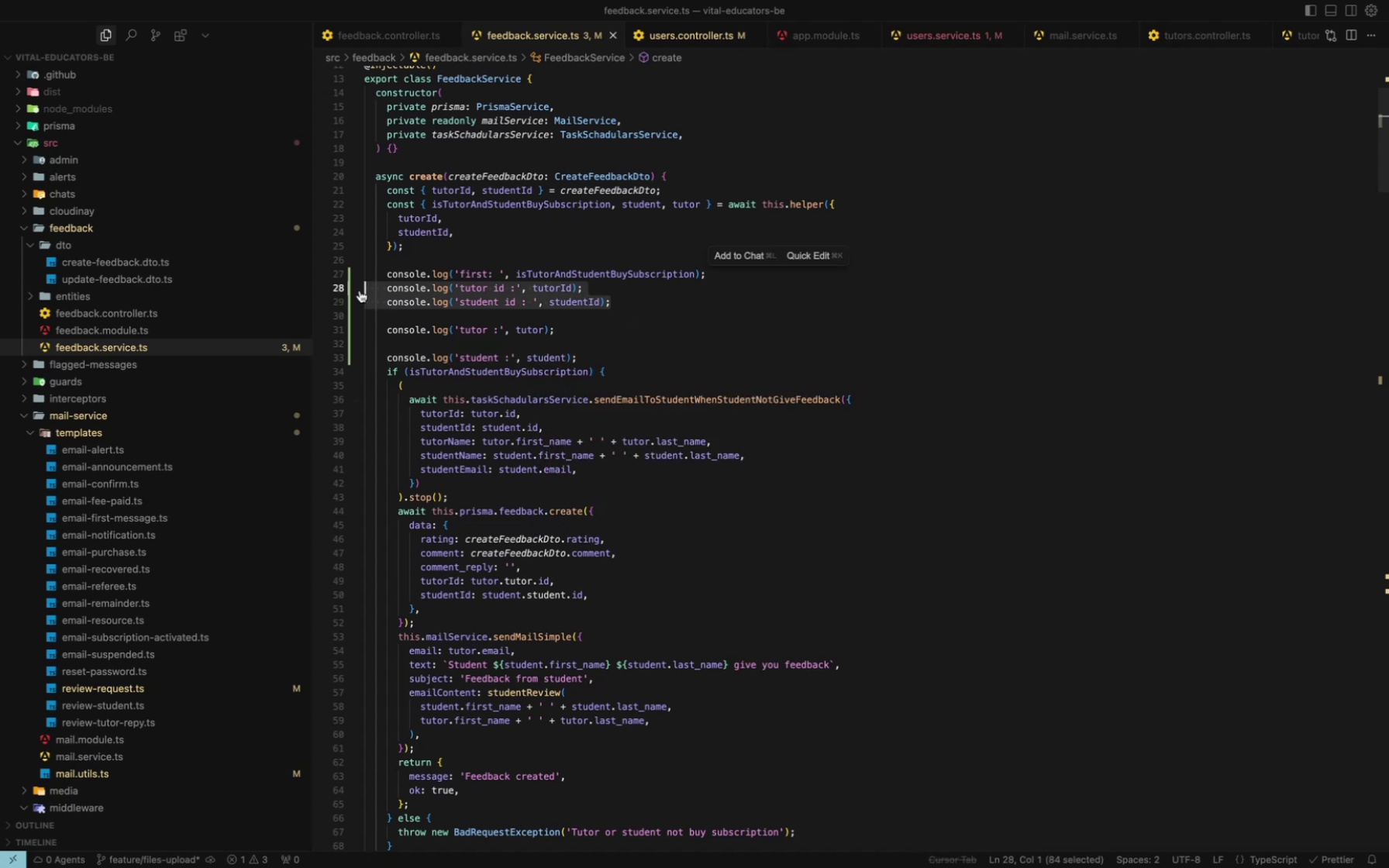 
key(Meta+X)
 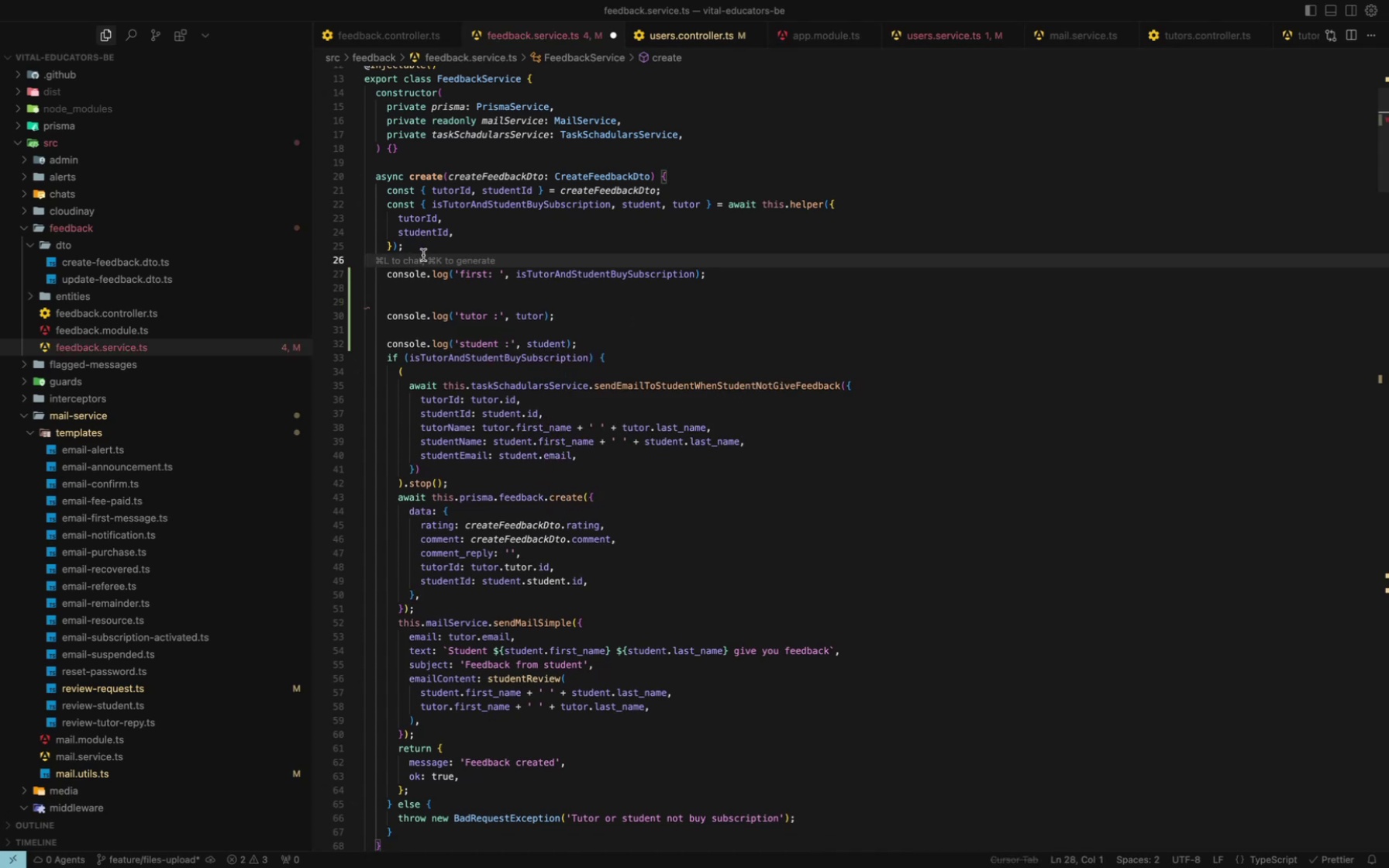 
key(Meta+V)
 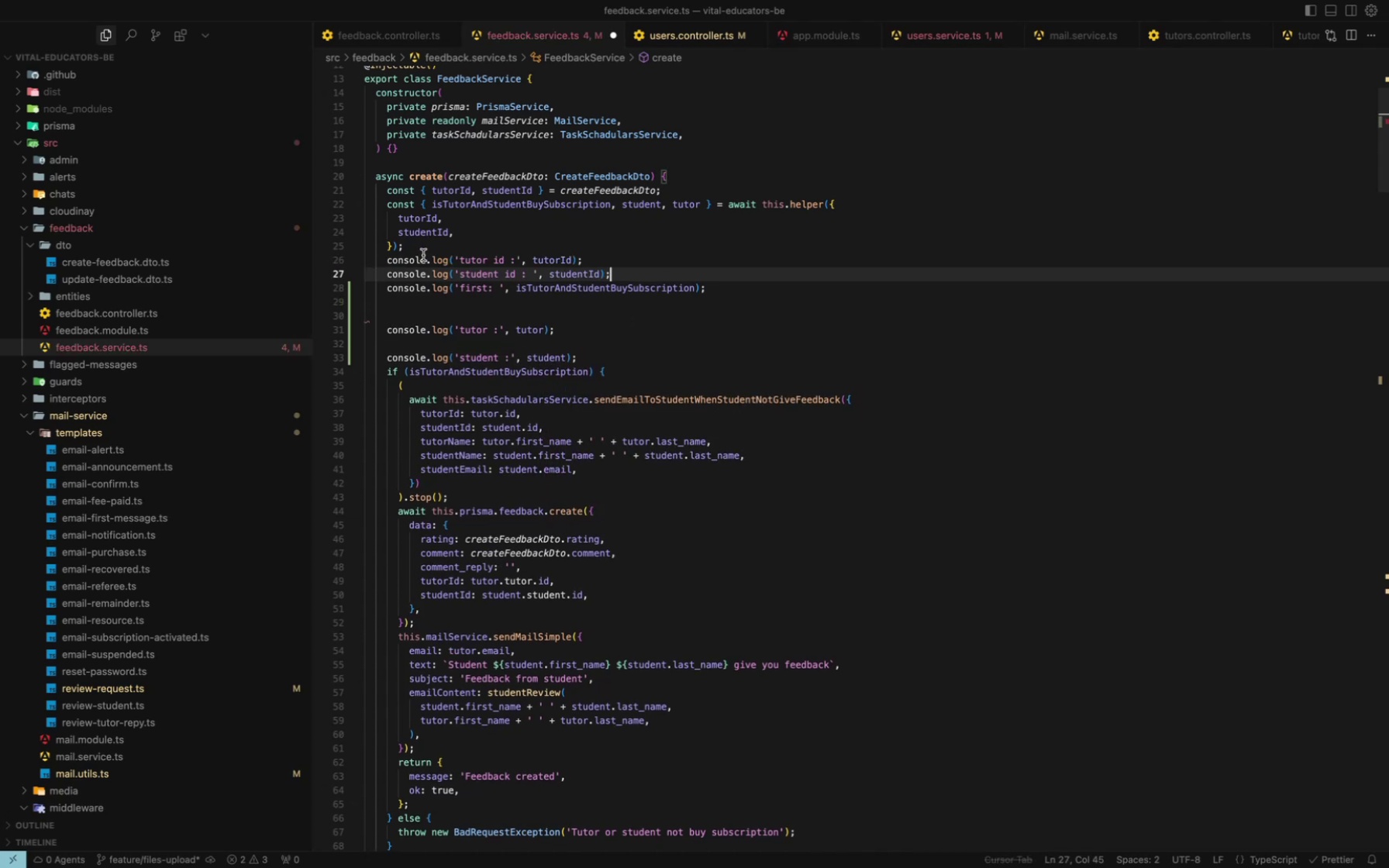 
key(Meta+S)
 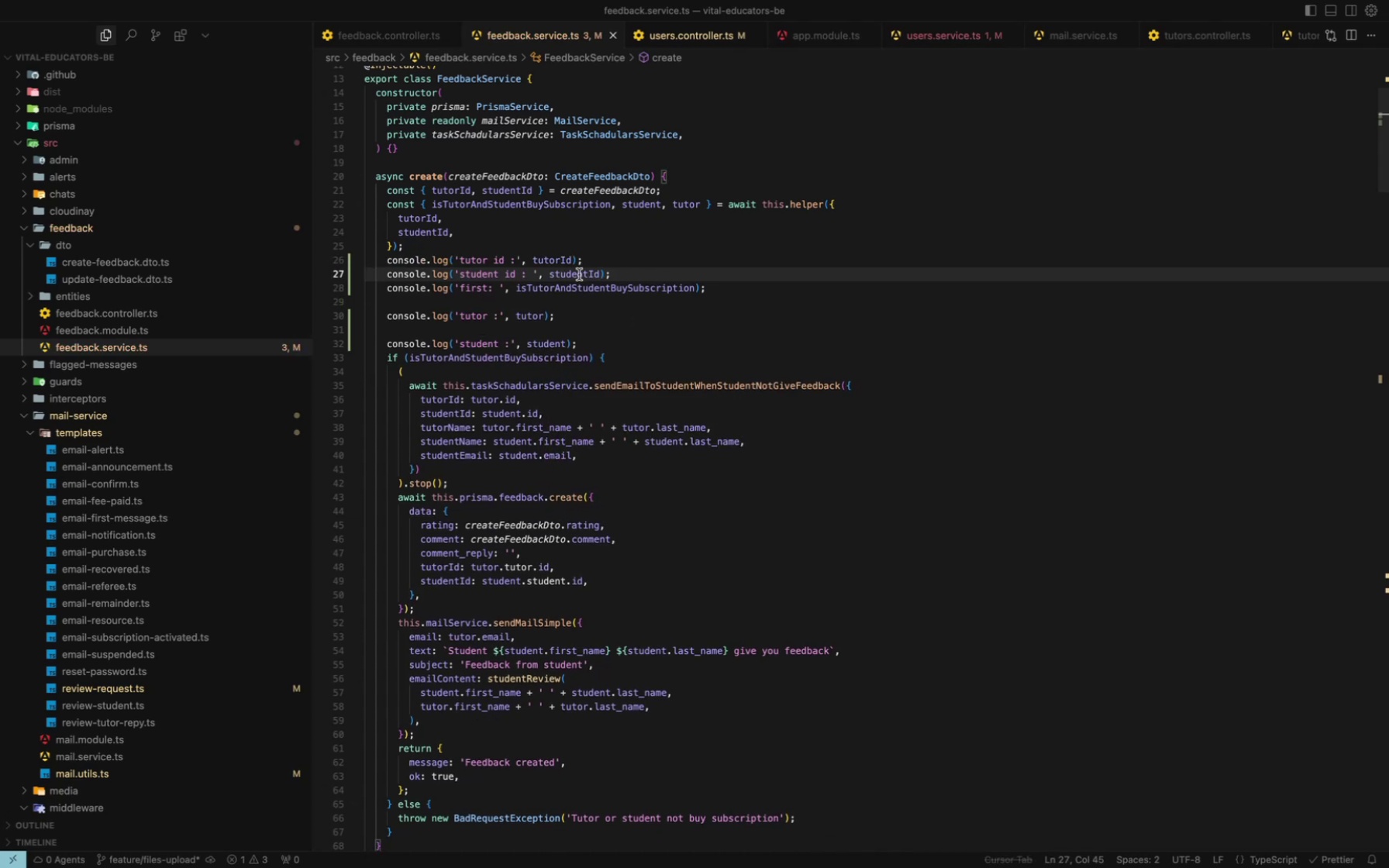 
left_click_drag(start_coordinate=[629, 273], to_coordinate=[353, 253])
 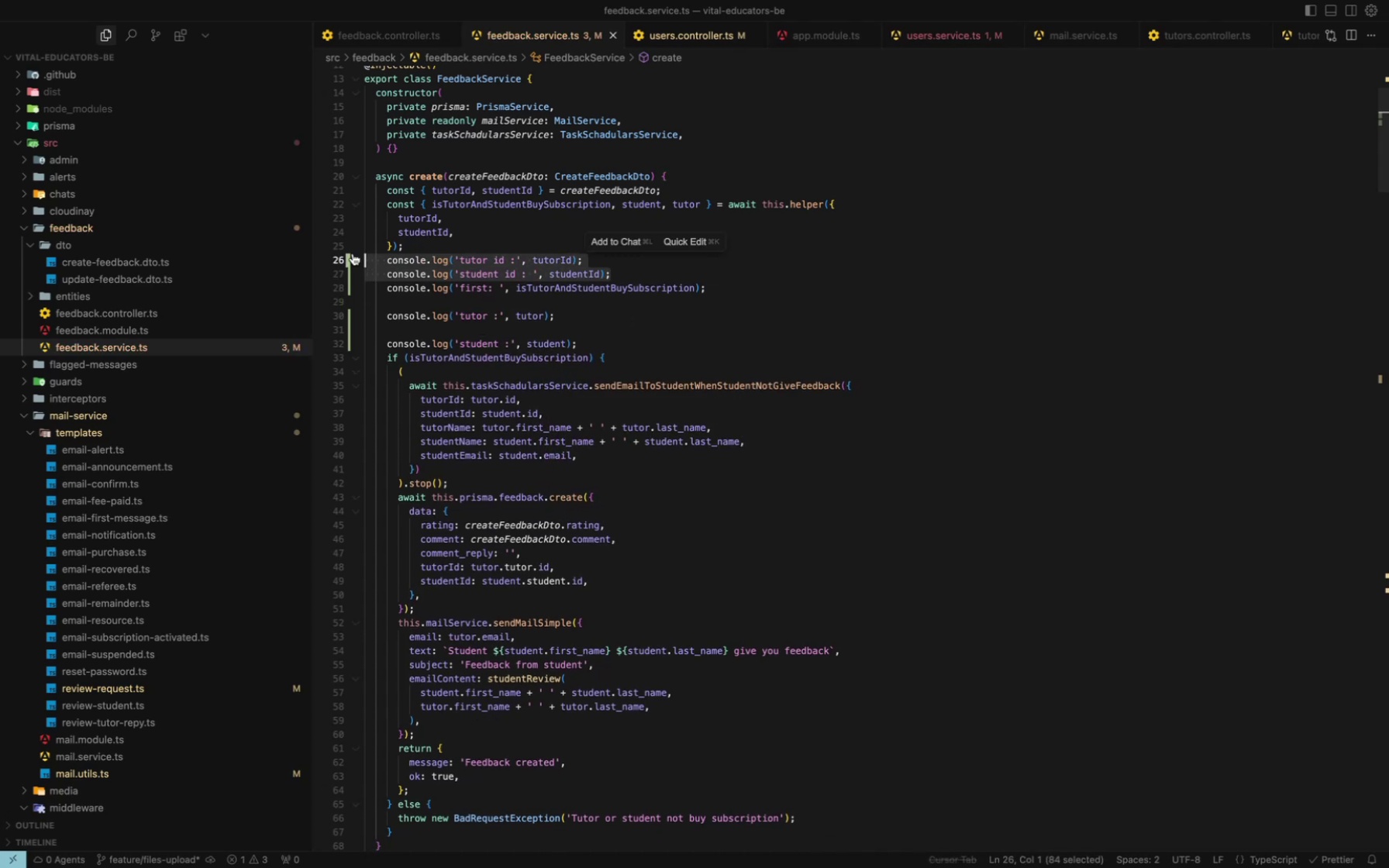 
key(Meta+X)
 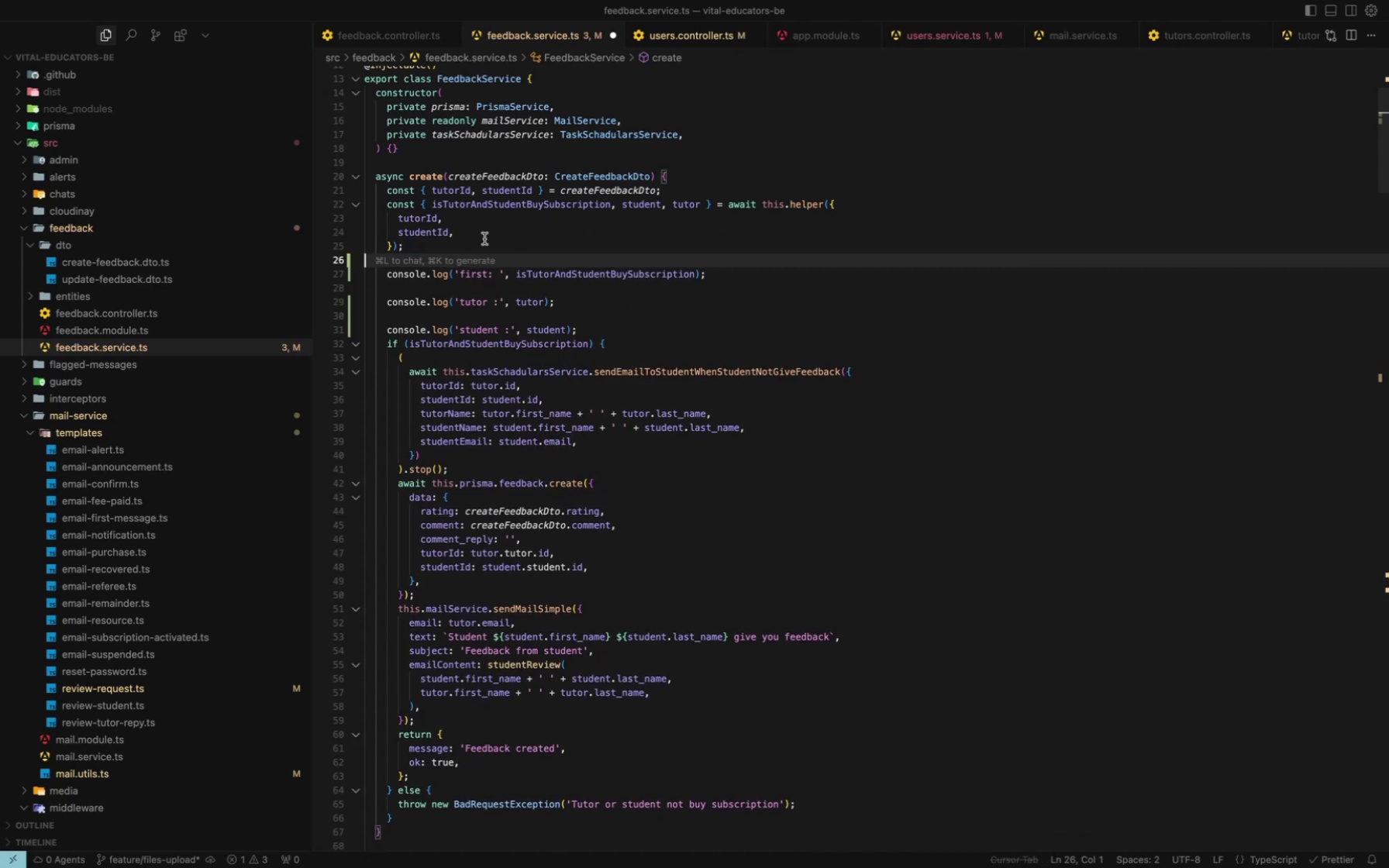 
key(Meta+S)
 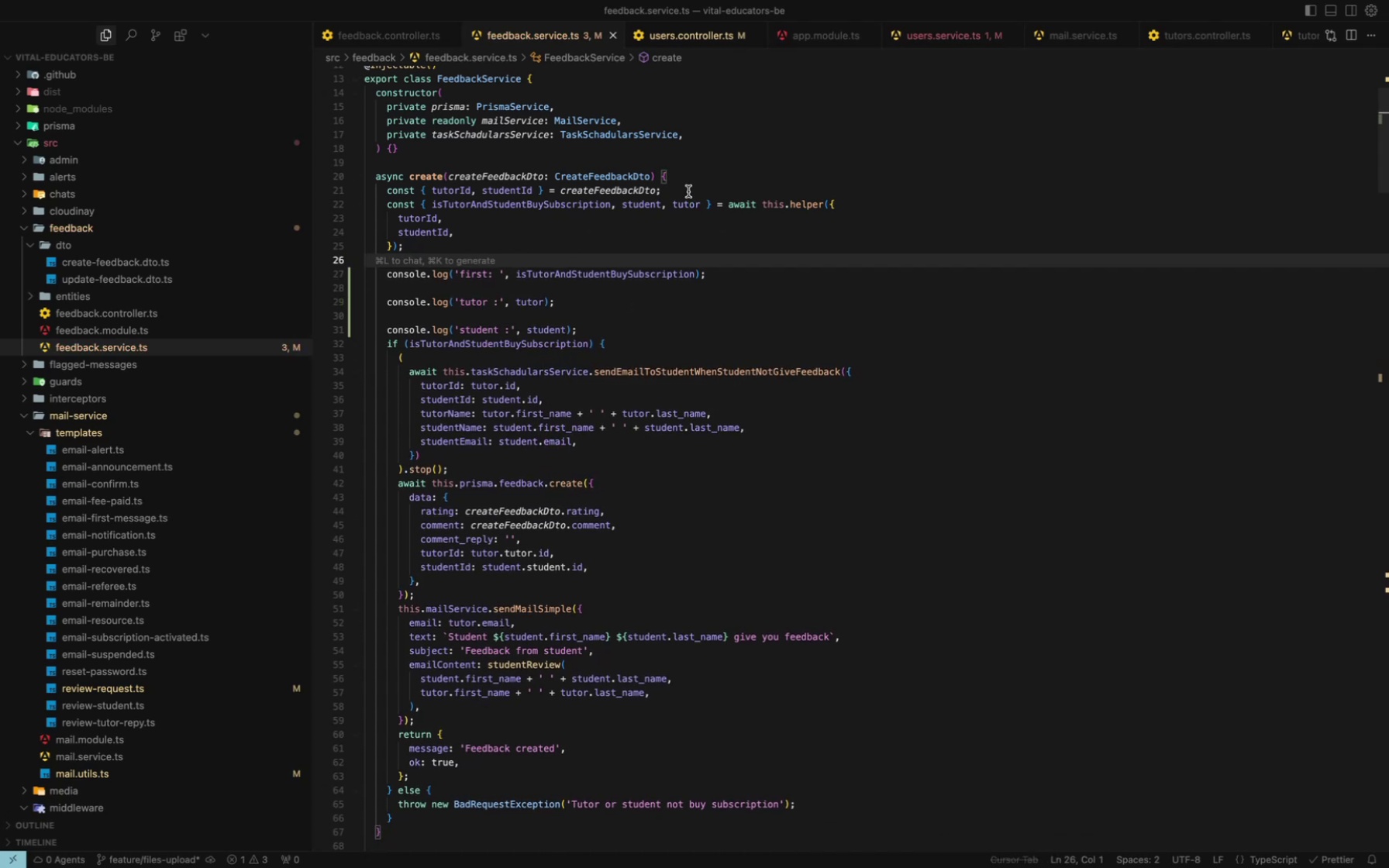 
left_click([687, 191])
 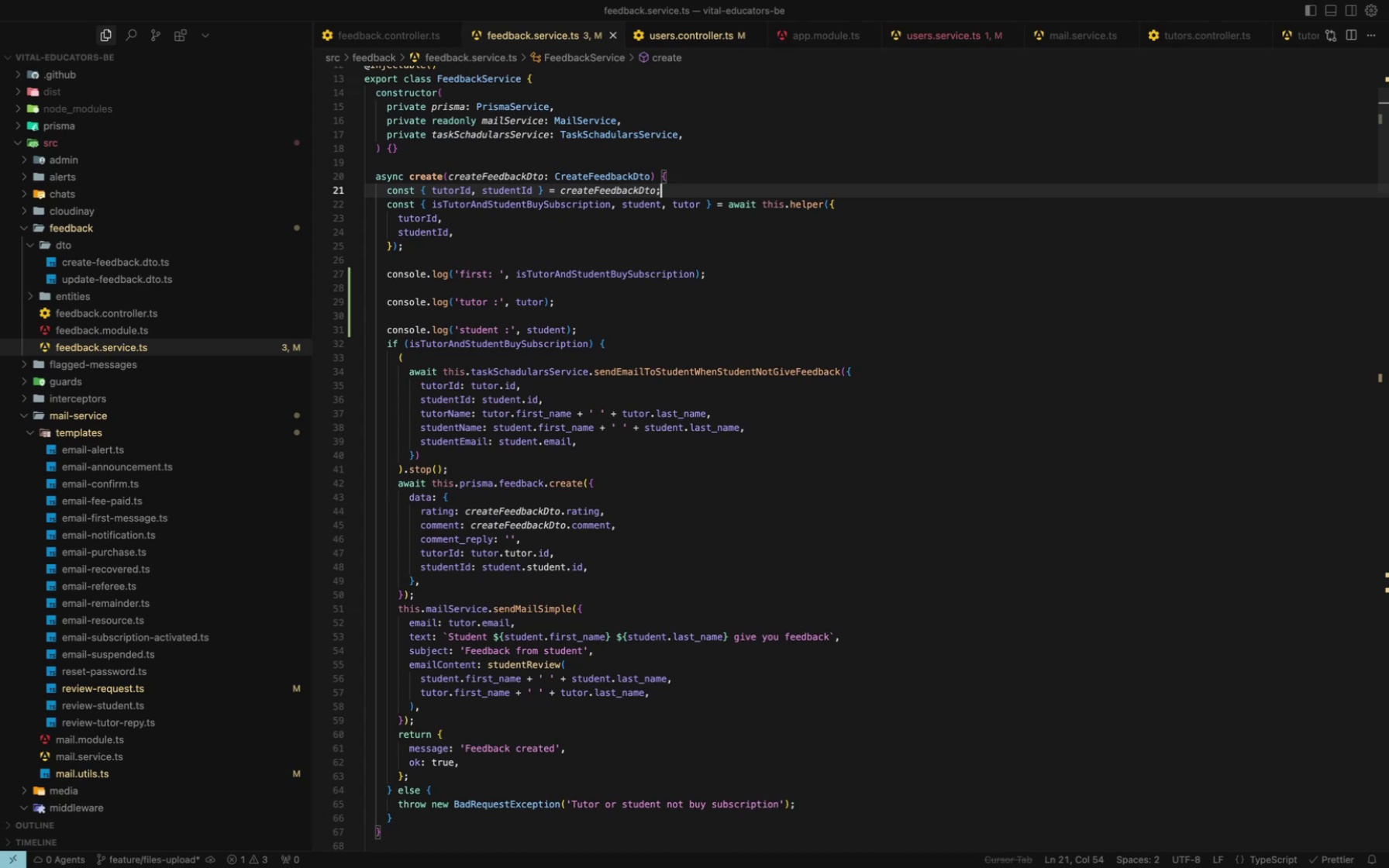 
key(Enter)
 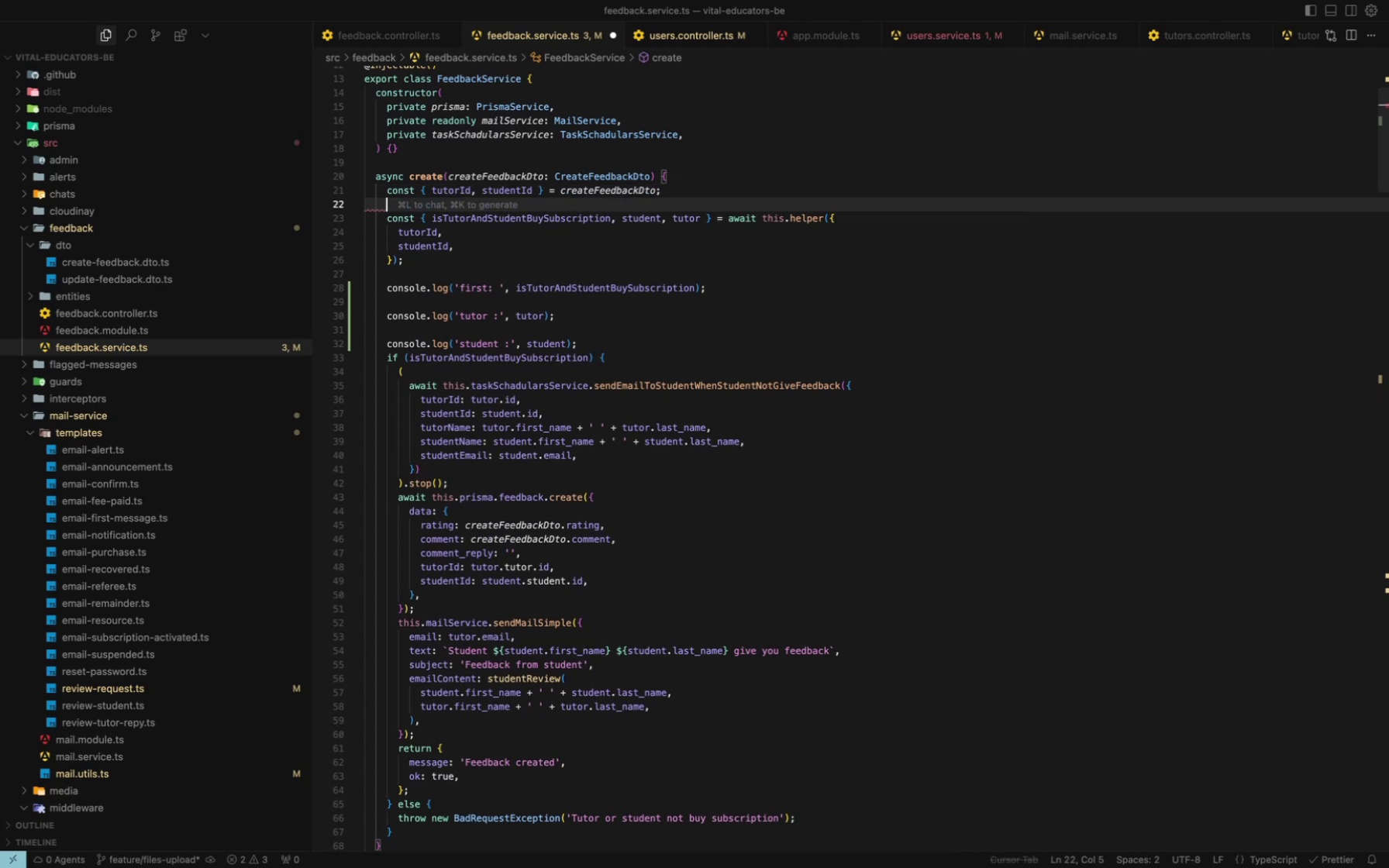 
key(Meta+V)
 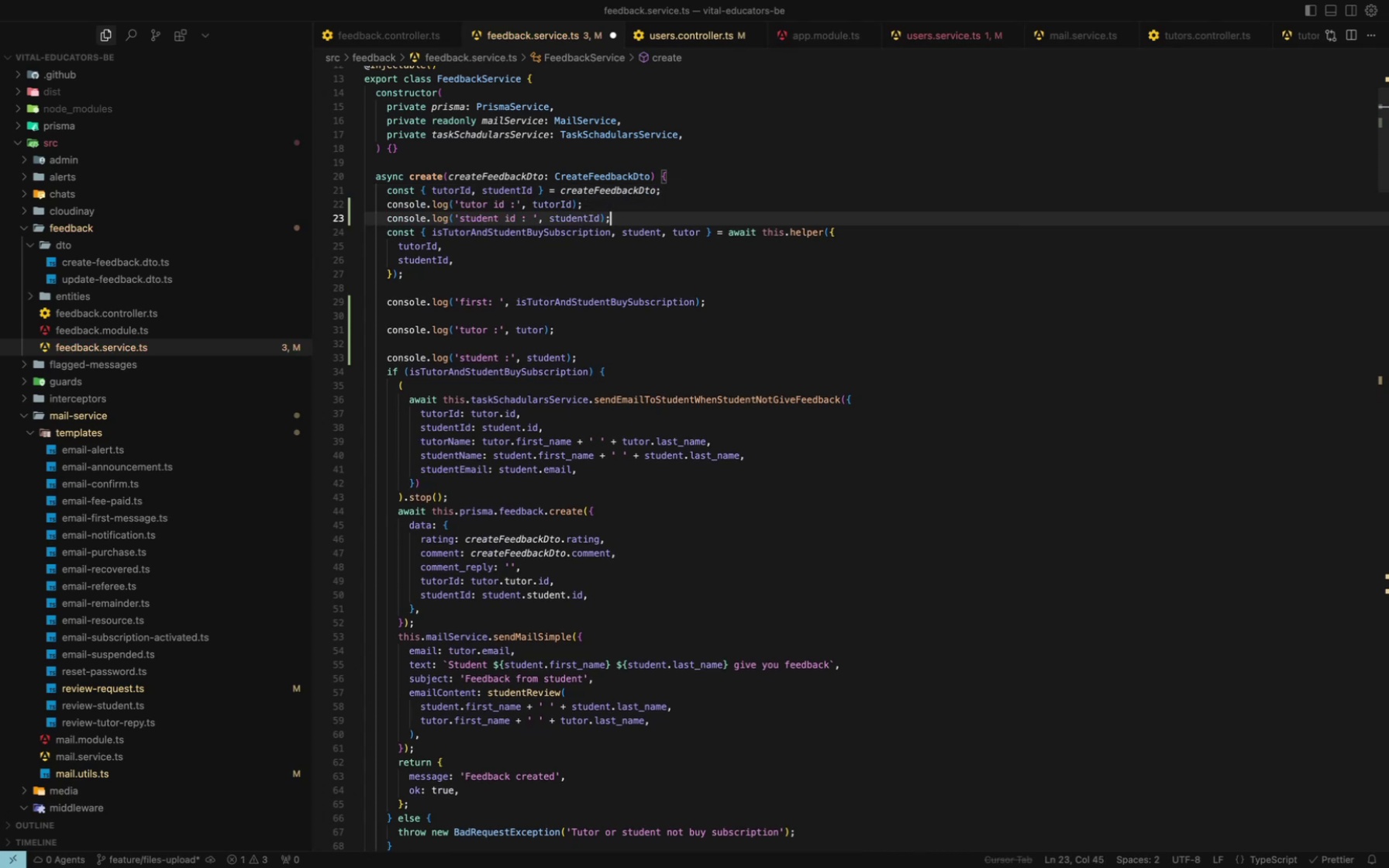 
key(Meta+S)
 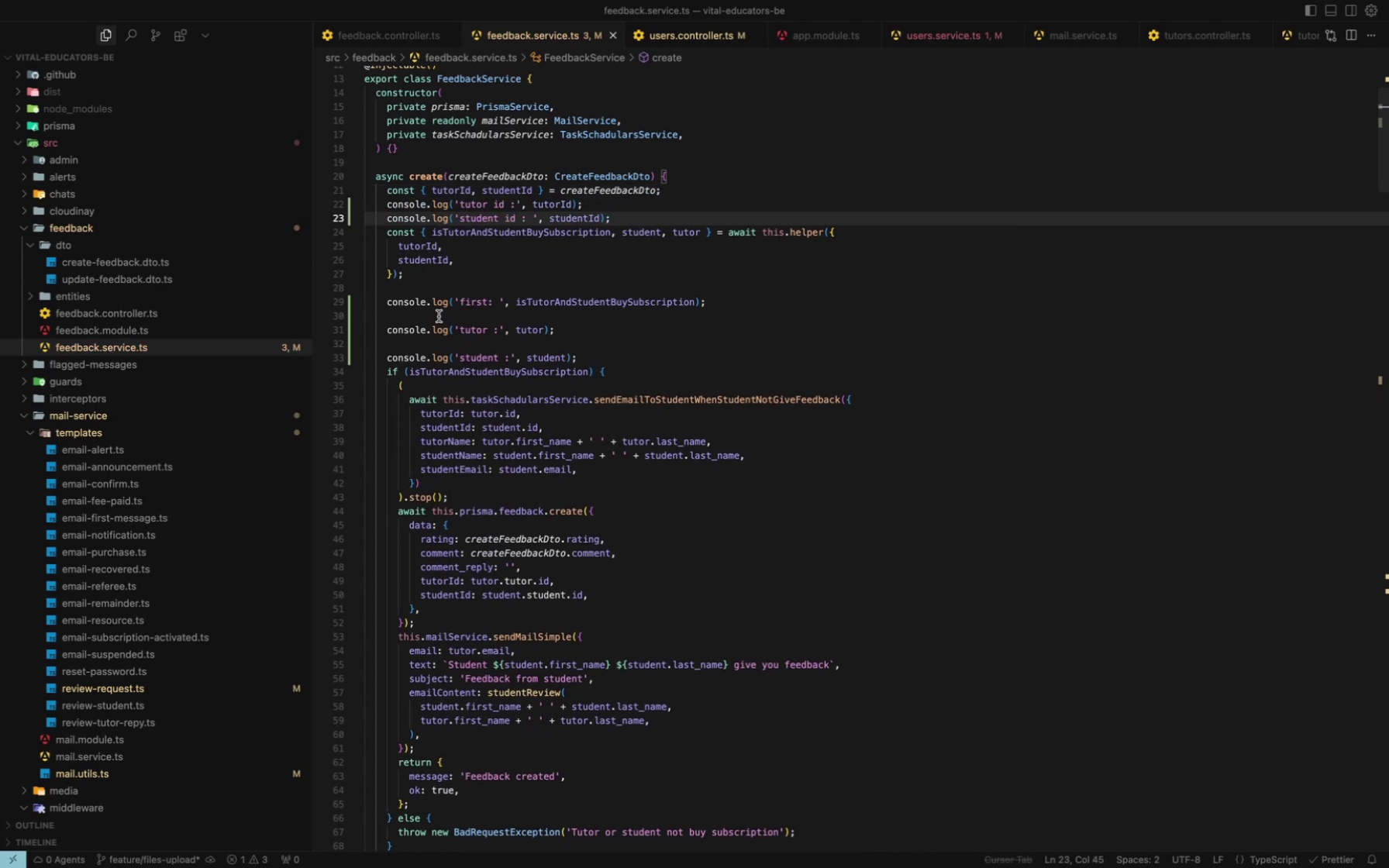 
key(Backspace)
 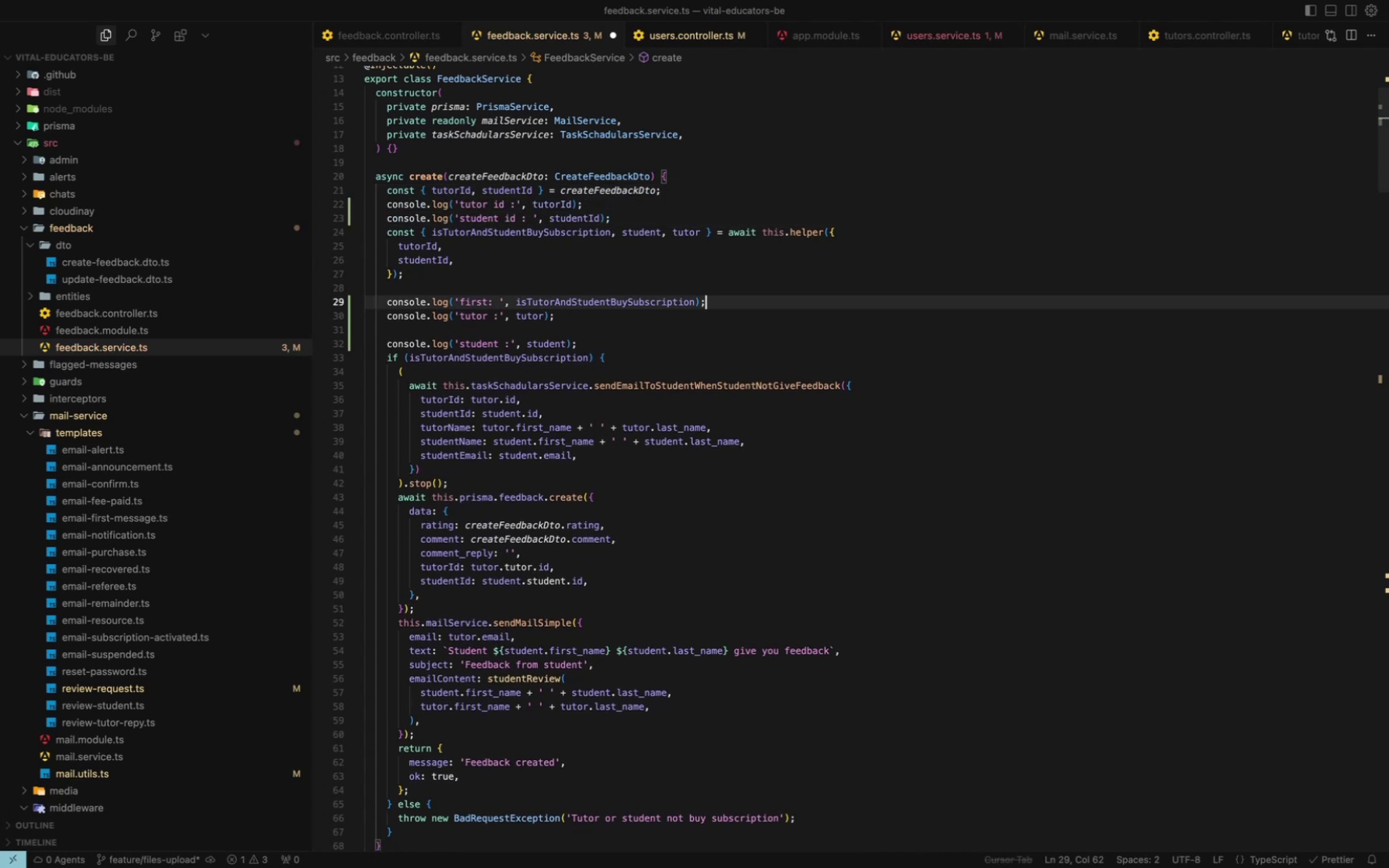 
key(Meta+CommandLeft)
 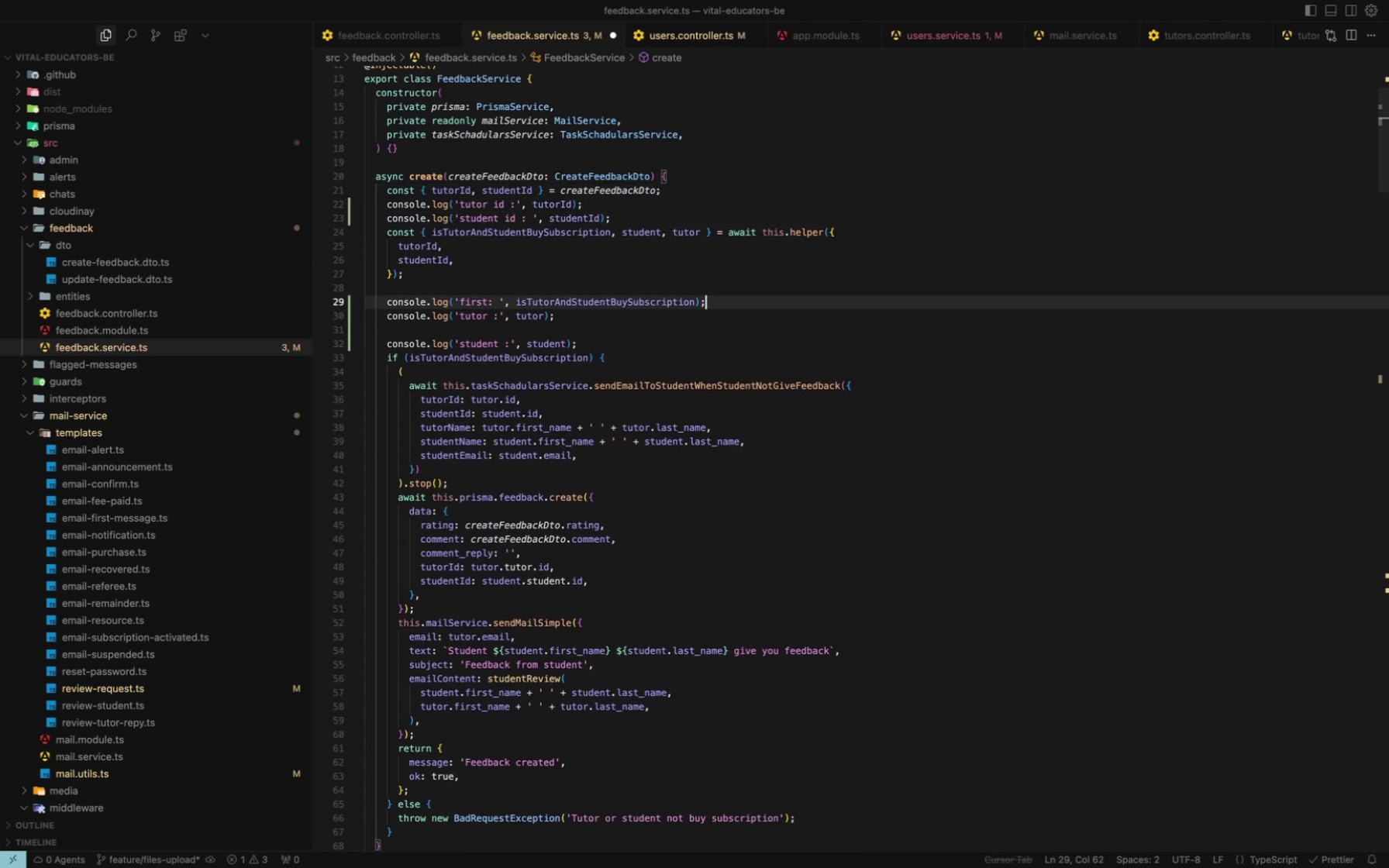 
key(Meta+S)
 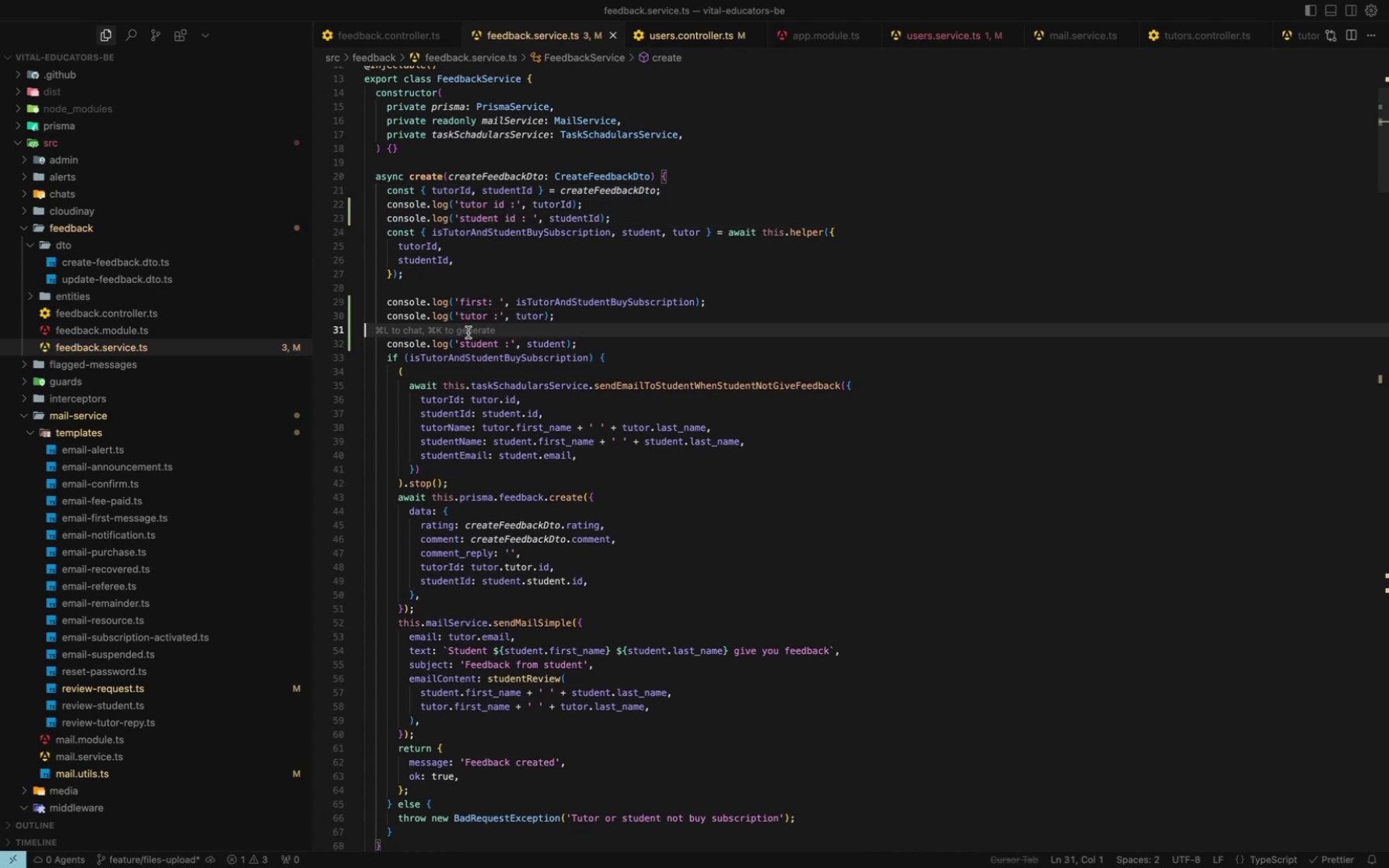 
key(Backspace)
 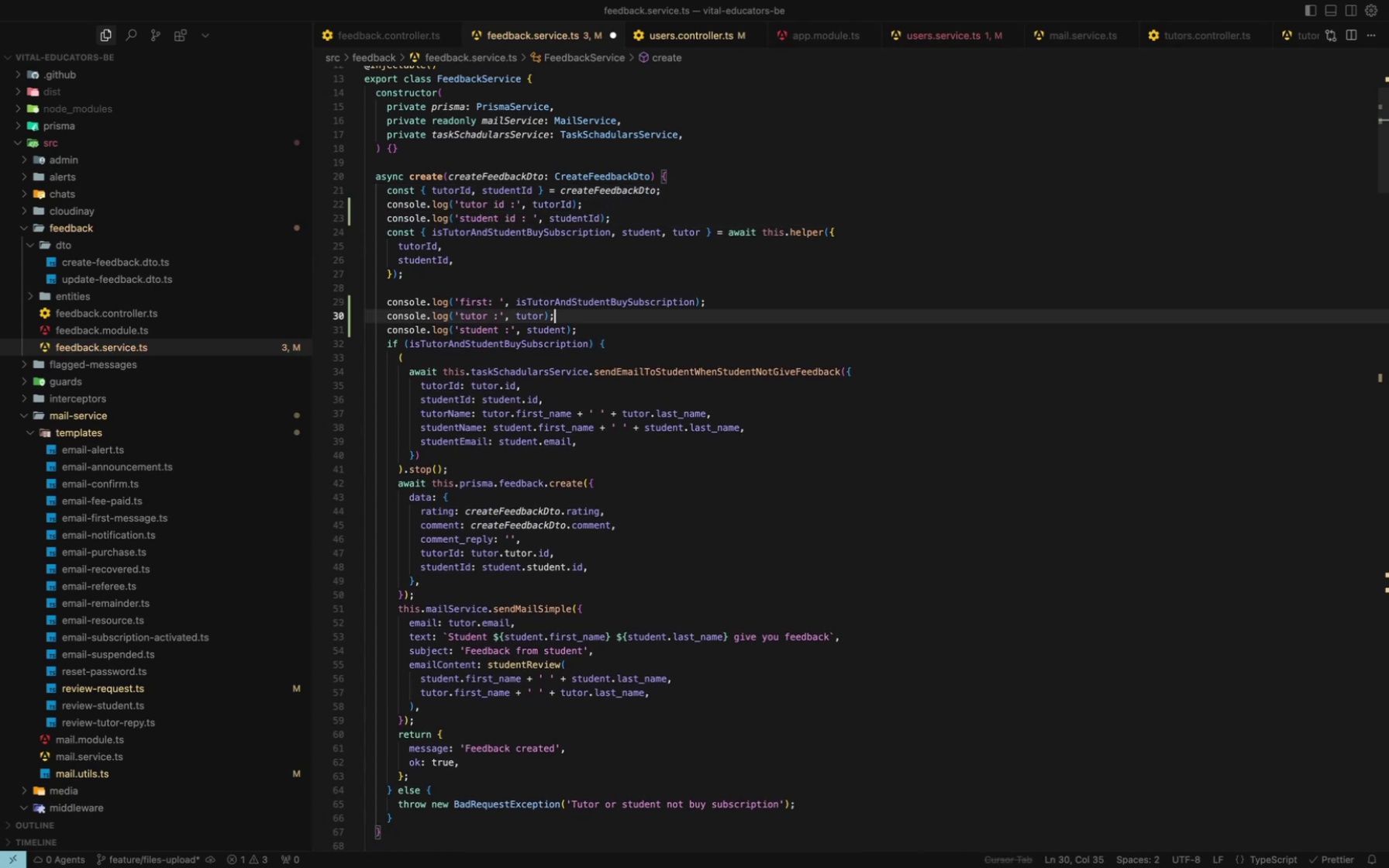 
key(Meta+CommandLeft)
 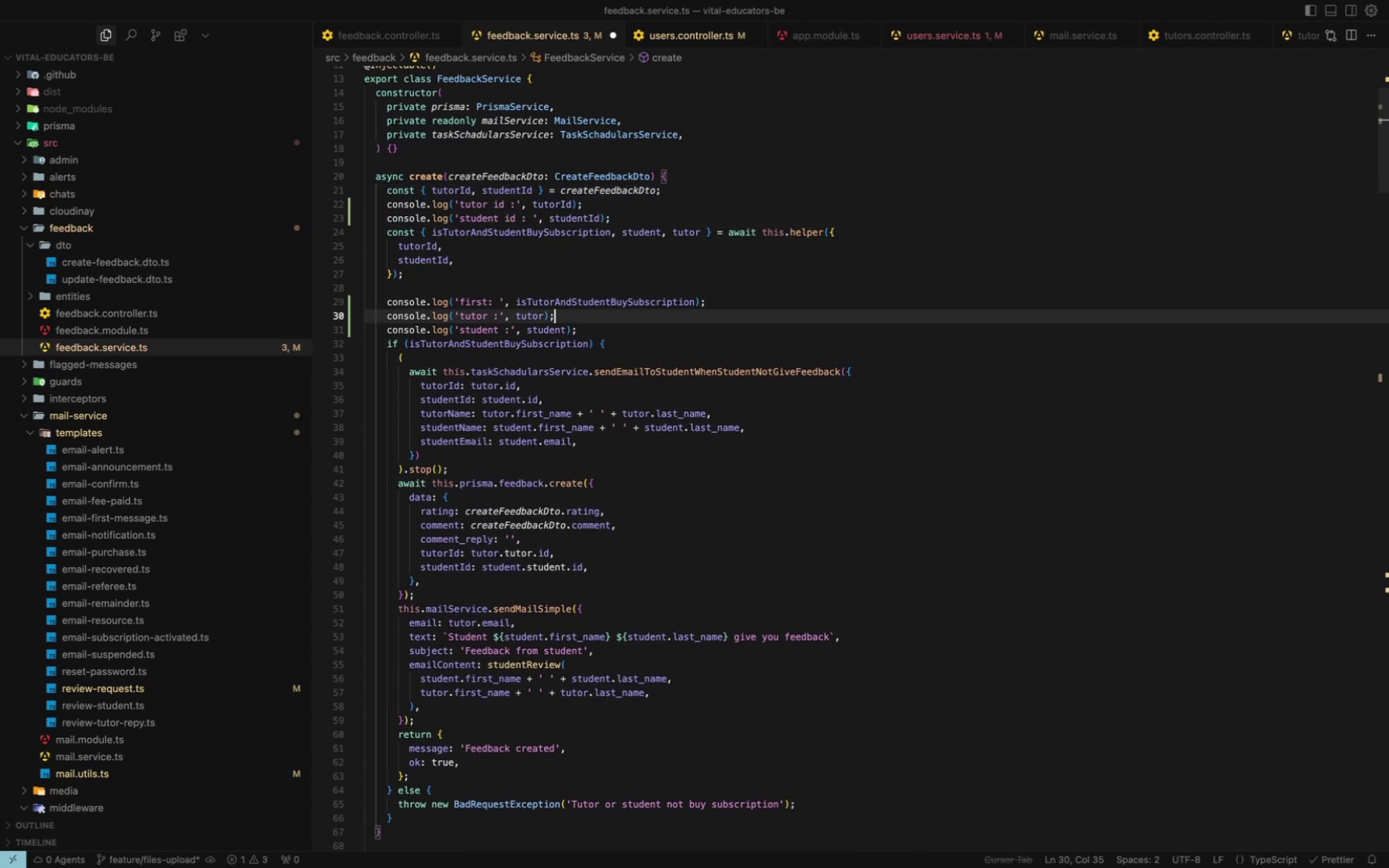 
key(Meta+S)
 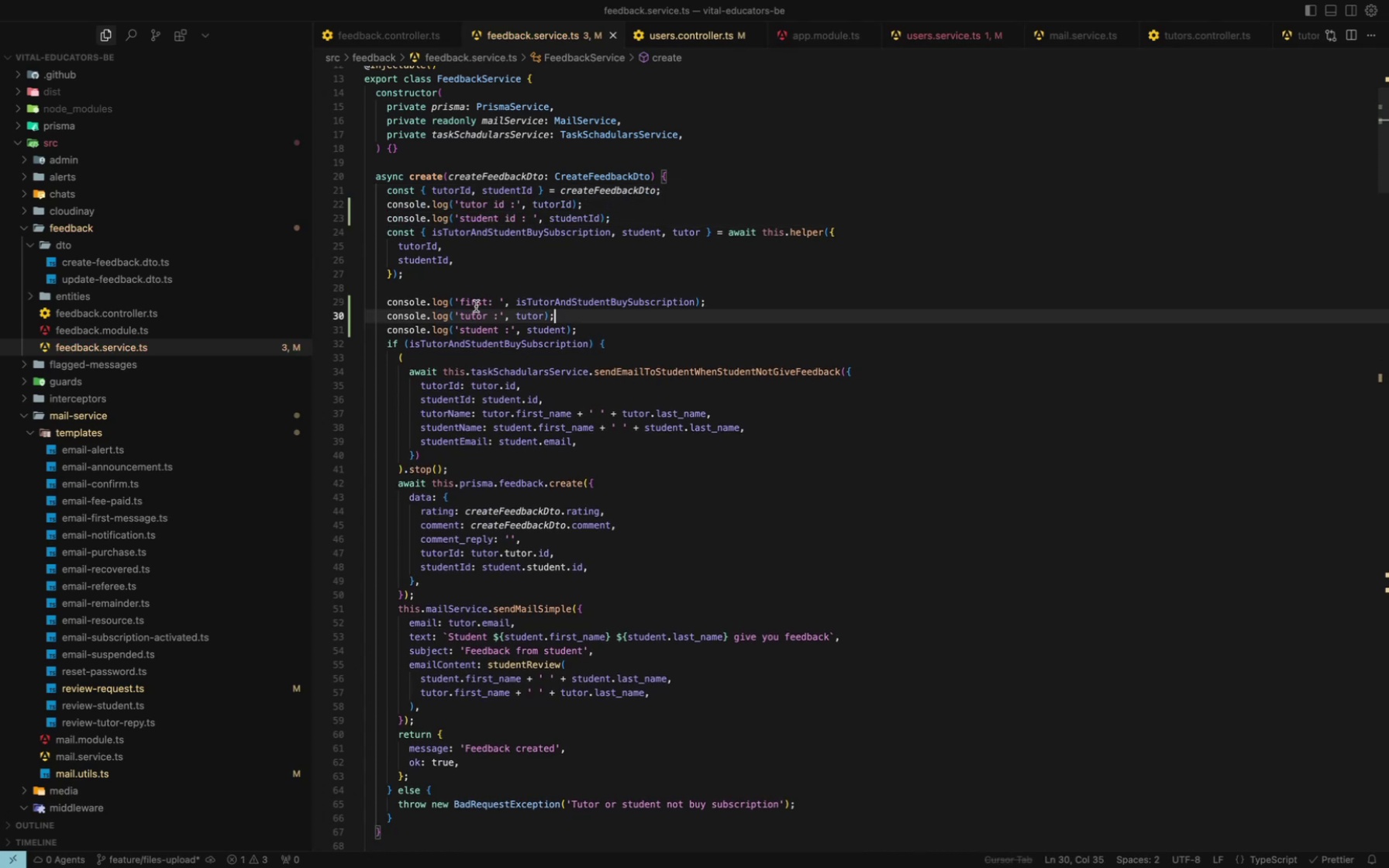 
double_click([476, 306])
 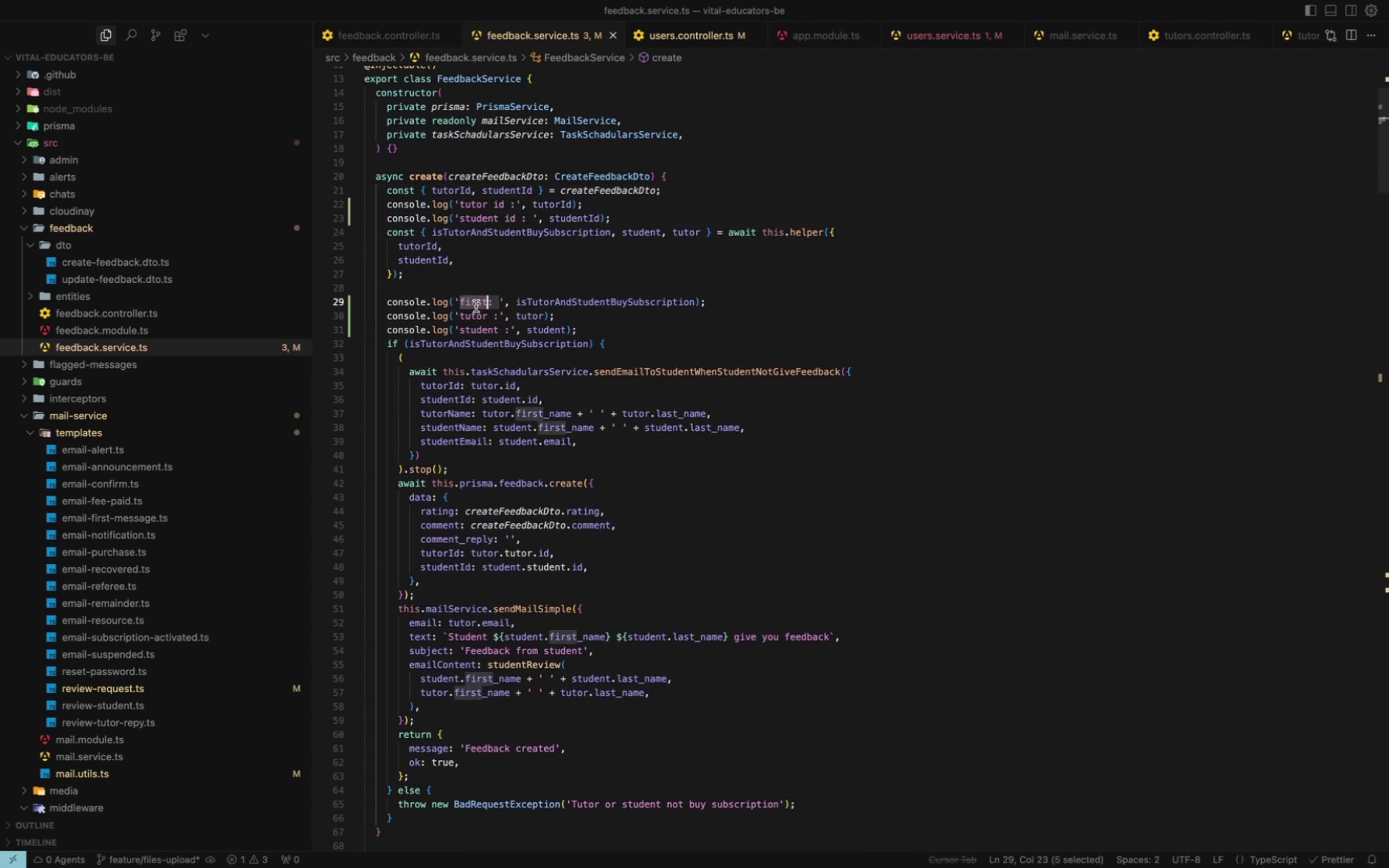 
type(istutorand s)
key(Backspace)
key(Backspace)
type(studentbysb)
key(Backspace)
type(ubscription)
 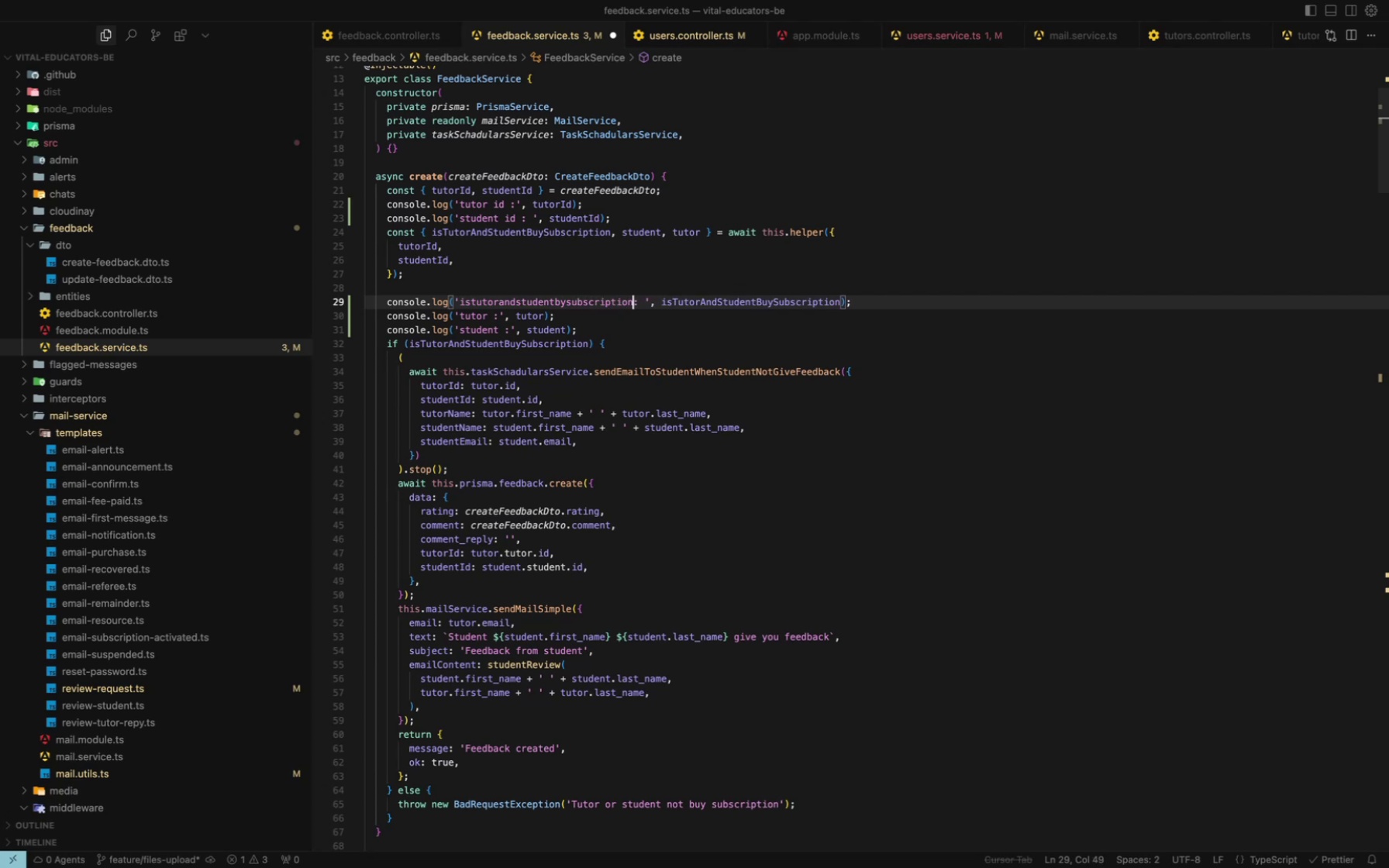 
key(Meta+CommandLeft)
 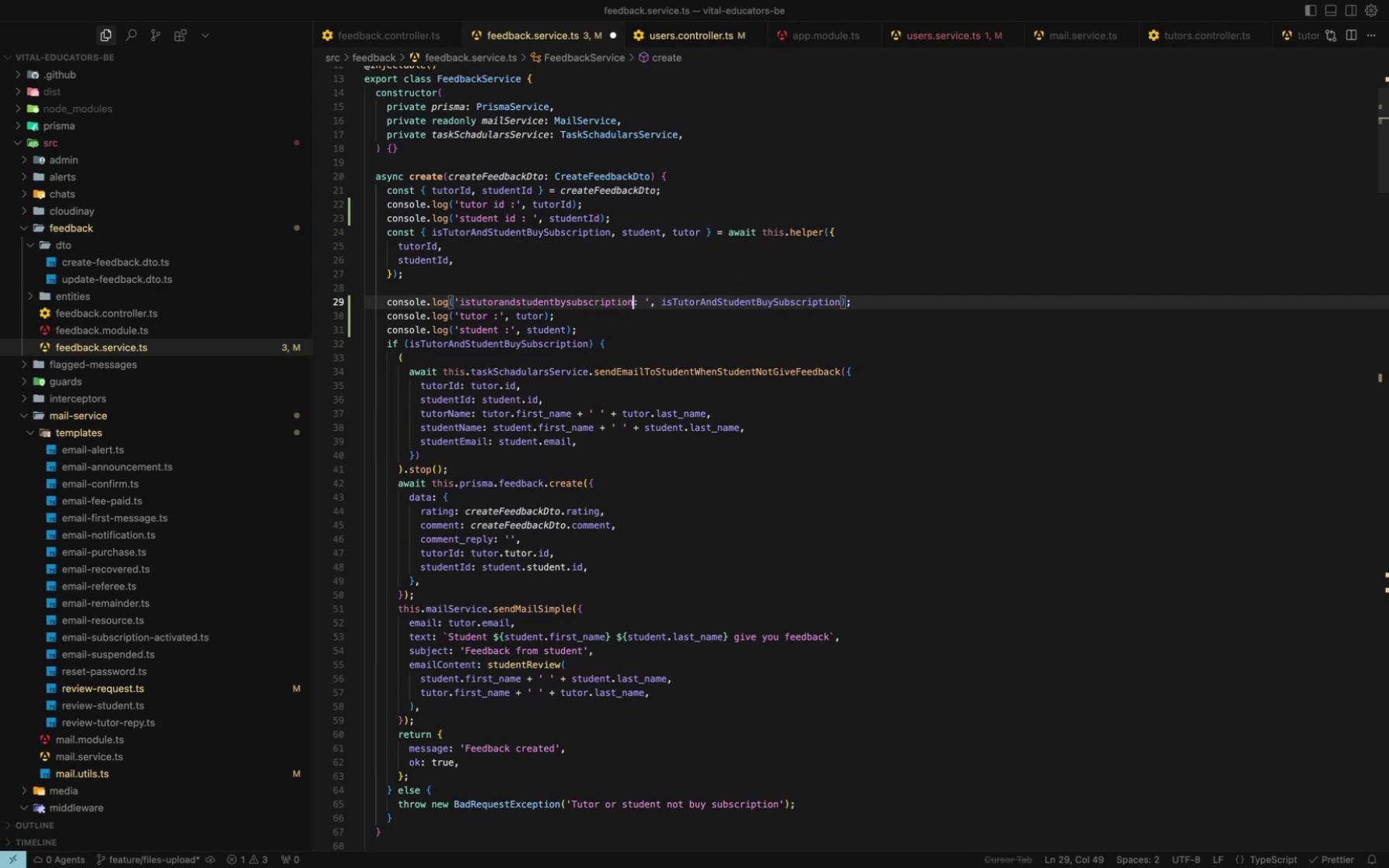 
key(Meta+S)
 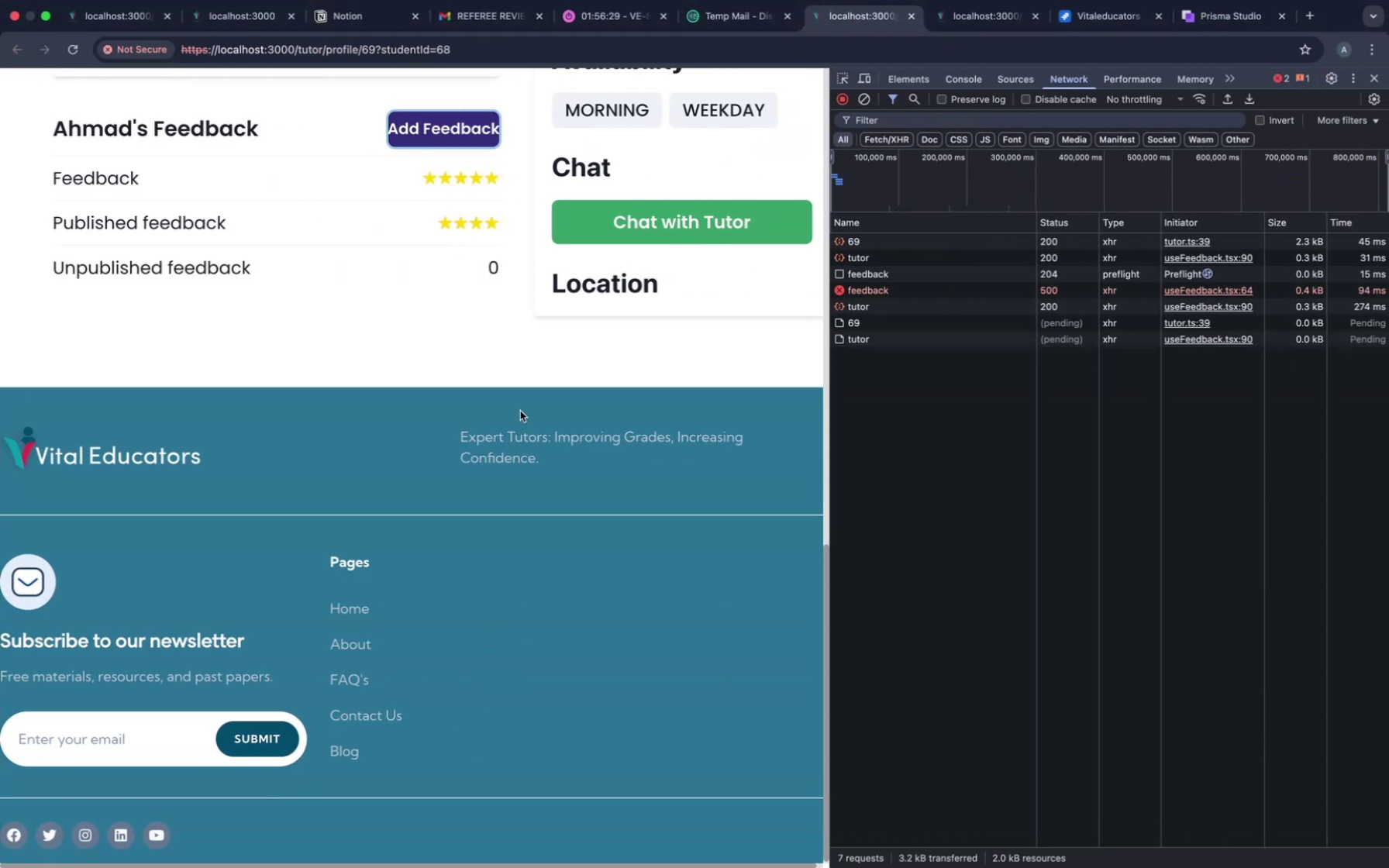 
left_click([860, 101])
 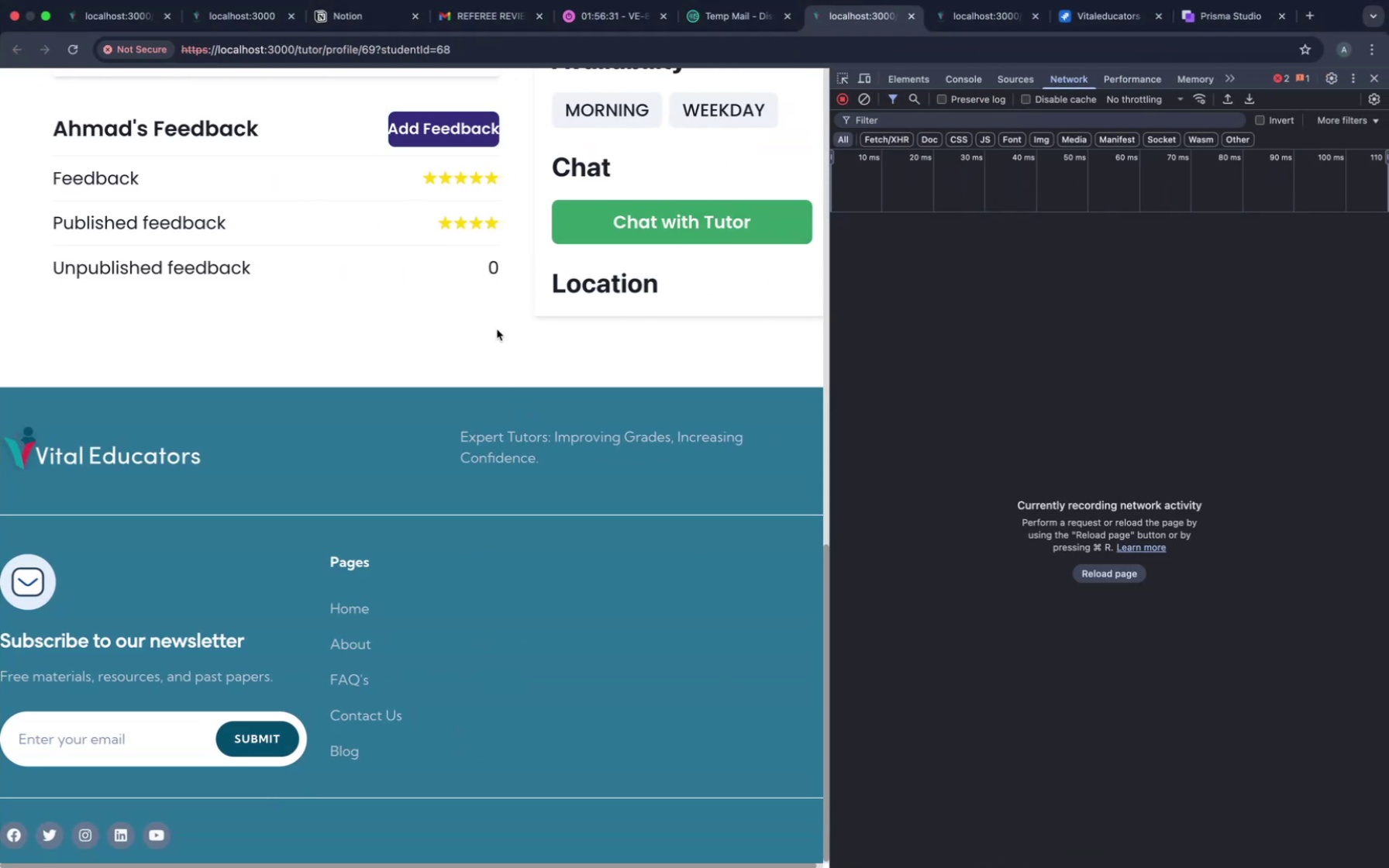 
scroll: coordinate [497, 329], scroll_direction: up, amount: 3.0
 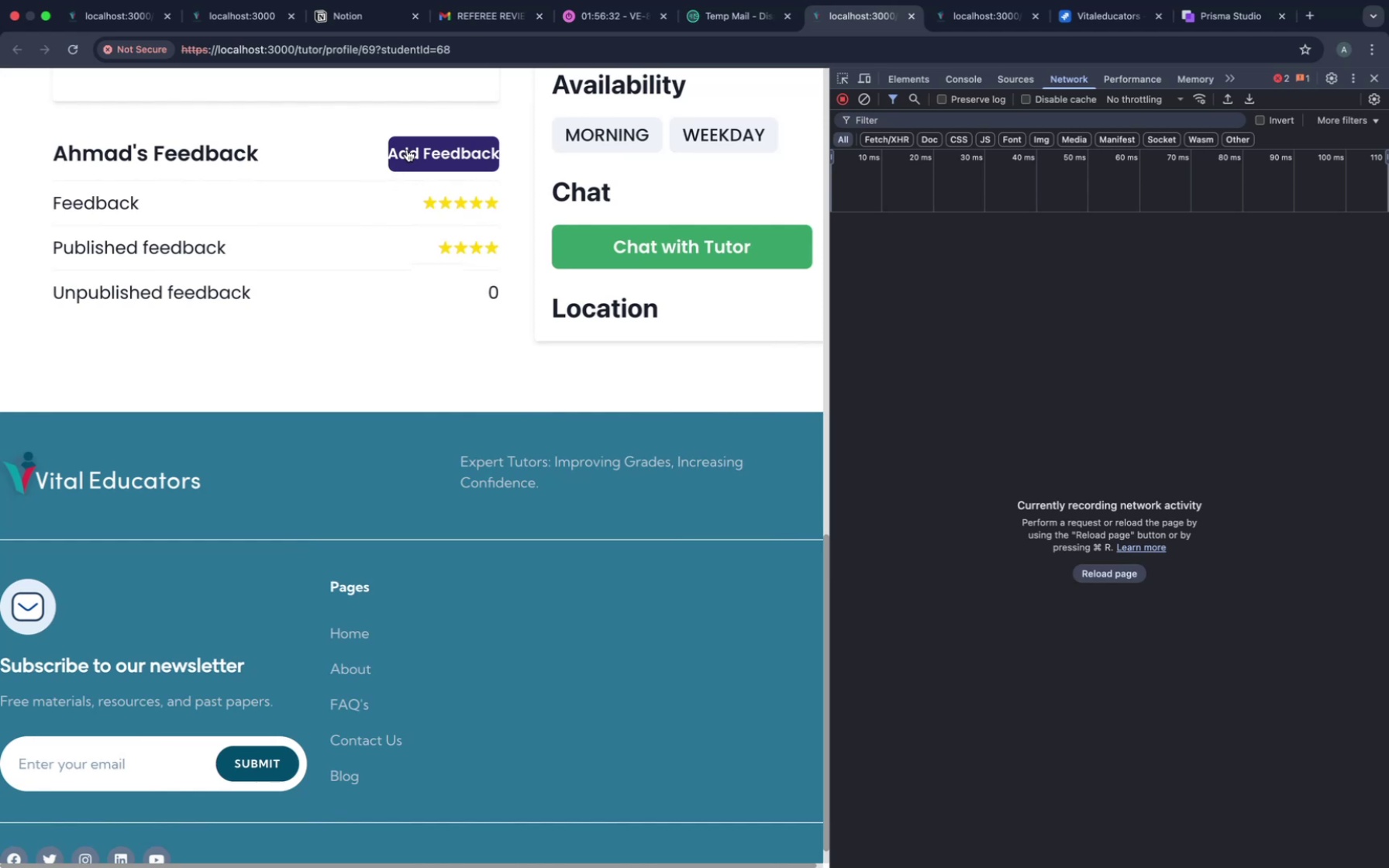 
left_click([407, 150])
 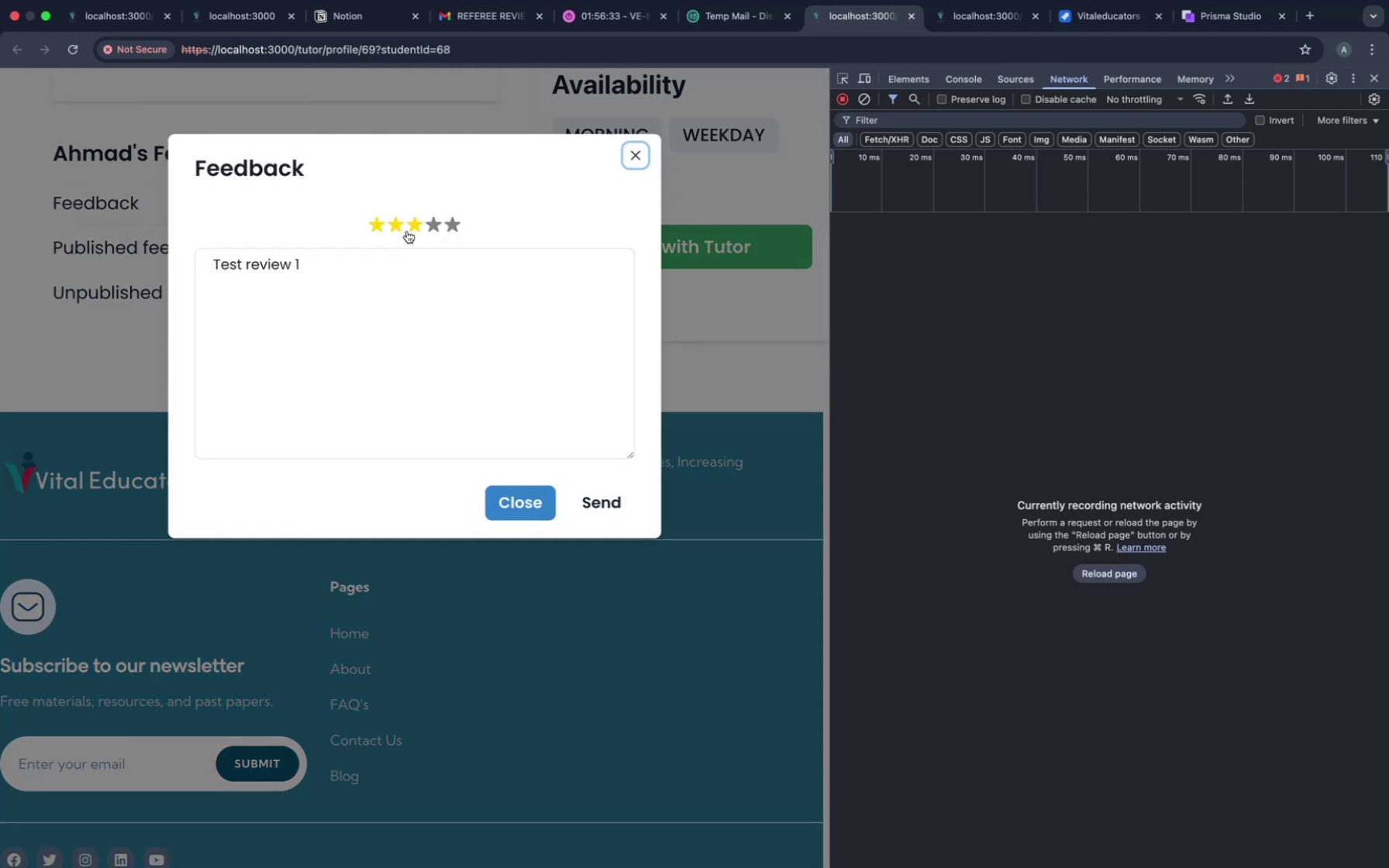 
left_click([408, 231])
 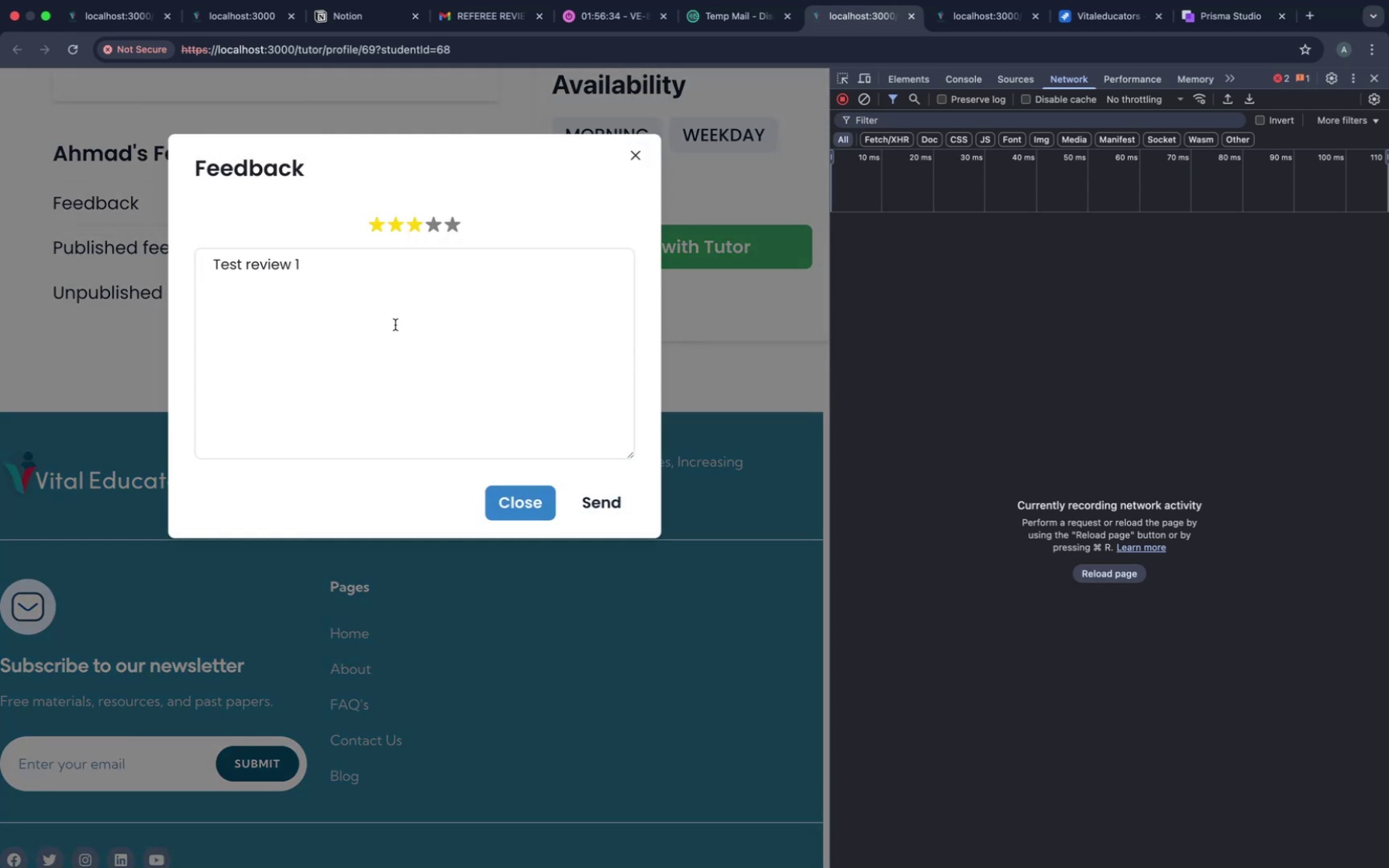 
left_click([395, 325])
 